 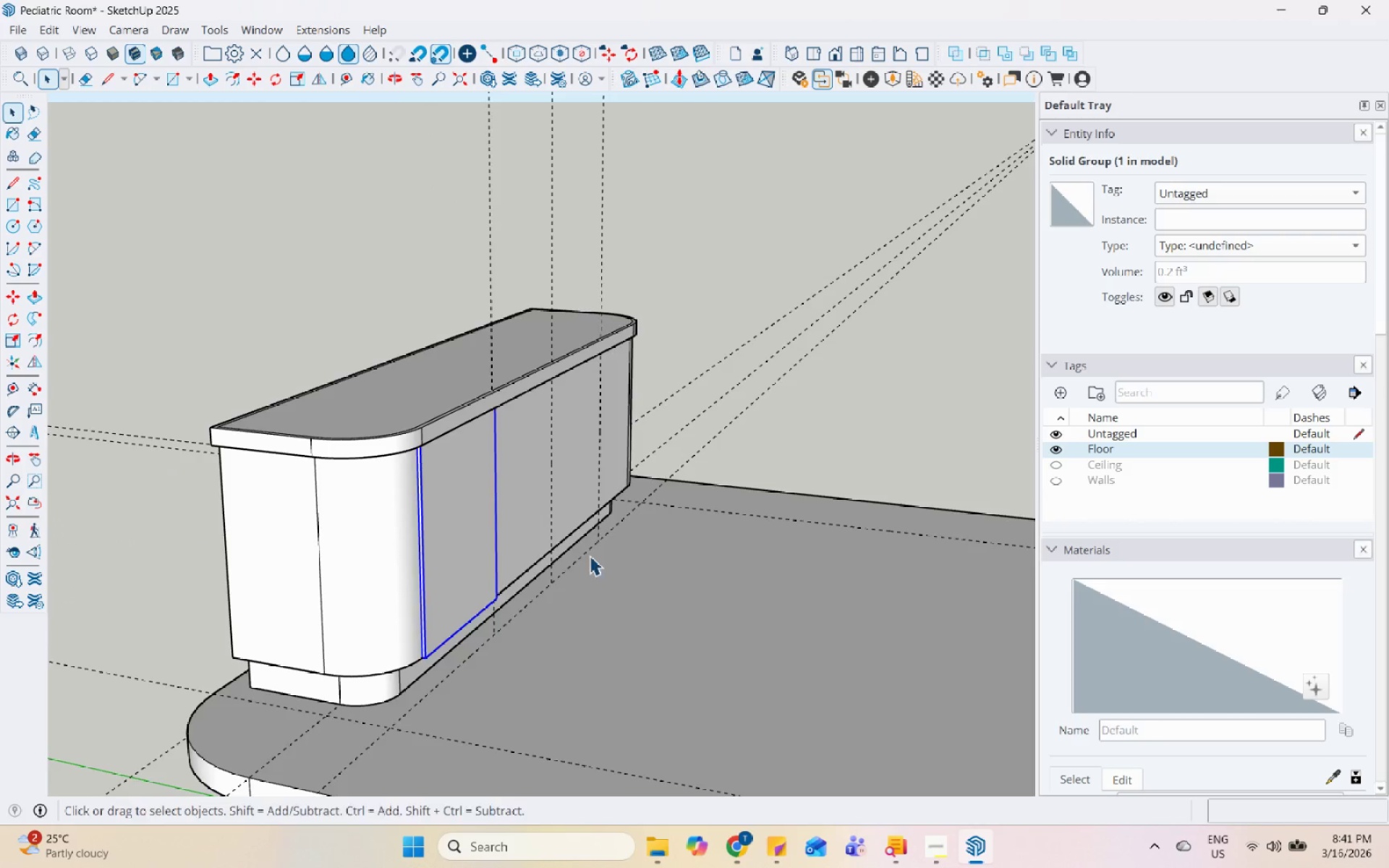 
scroll: coordinate [470, 579], scroll_direction: up, amount: 16.0
 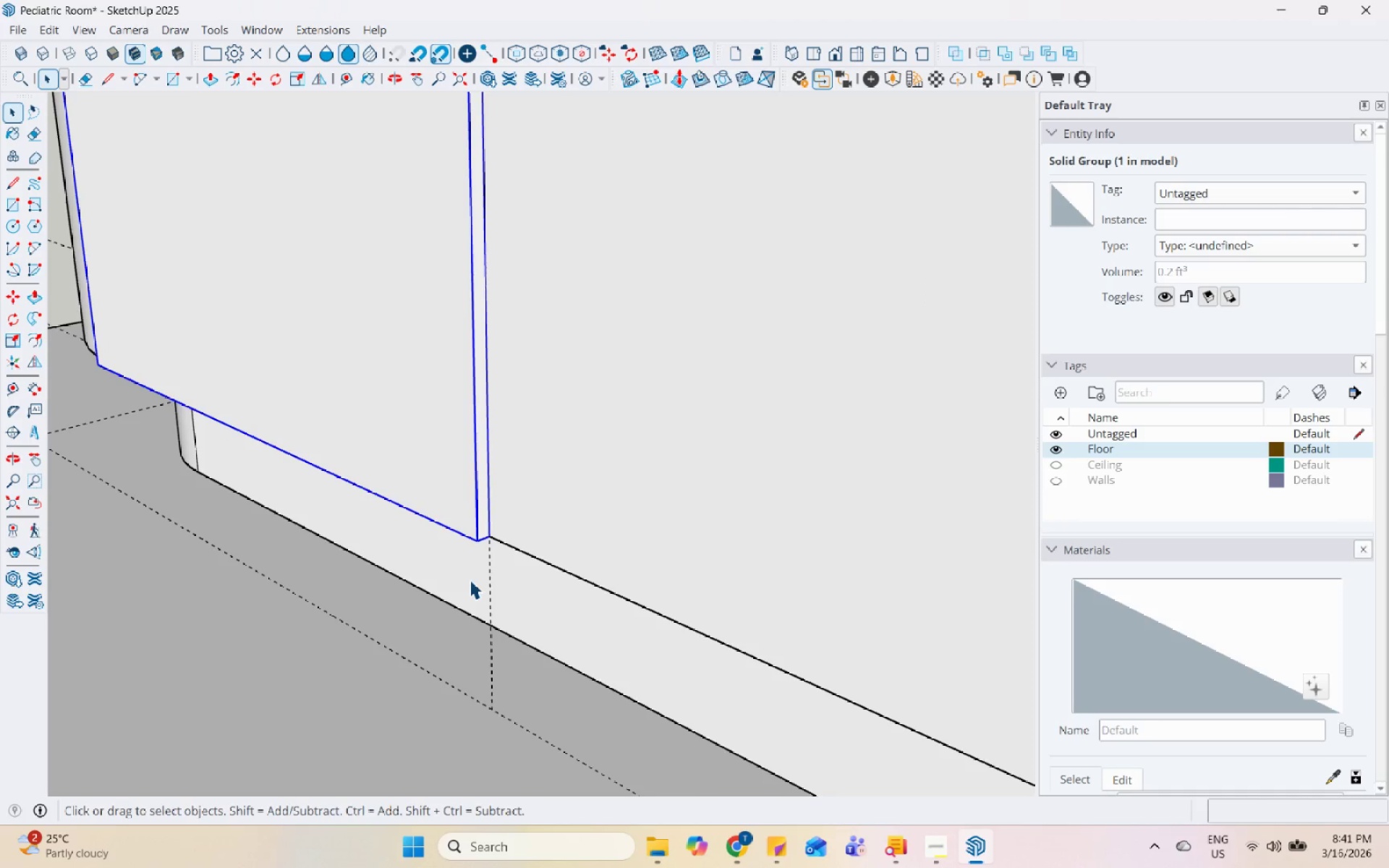 
key(M)
 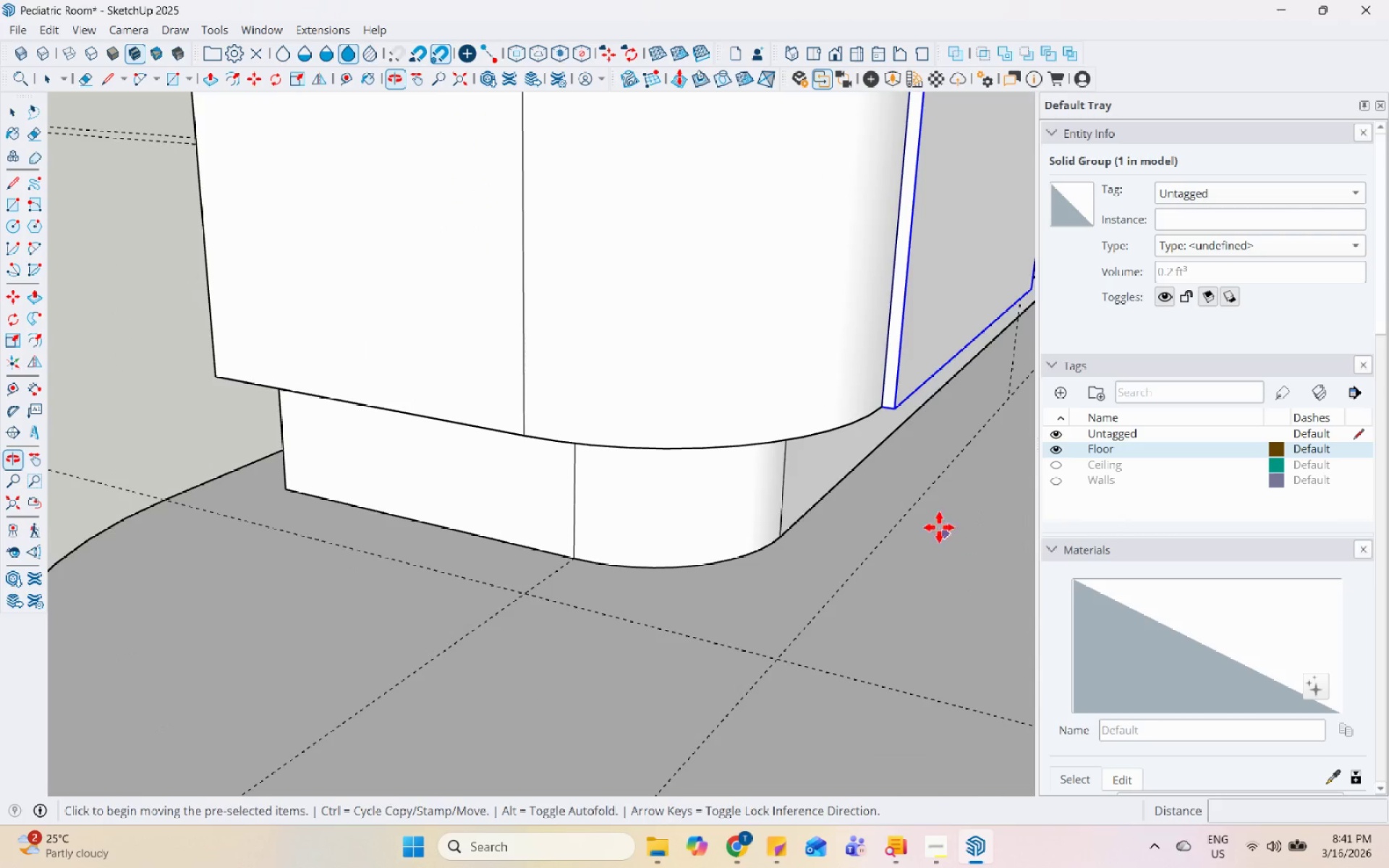 
key(Control+ControlLeft)
 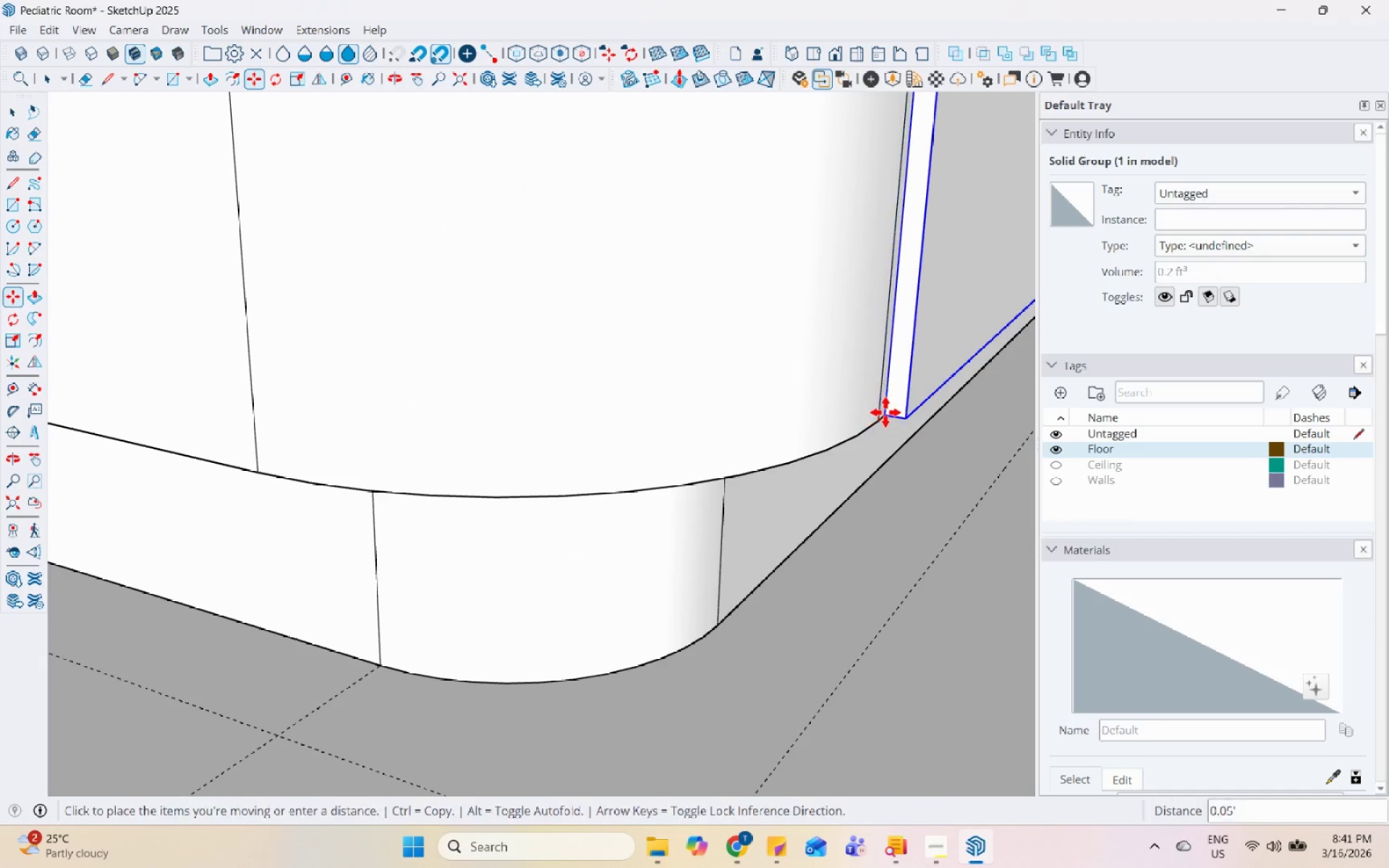 
scroll: coordinate [887, 386], scroll_direction: up, amount: 5.0
 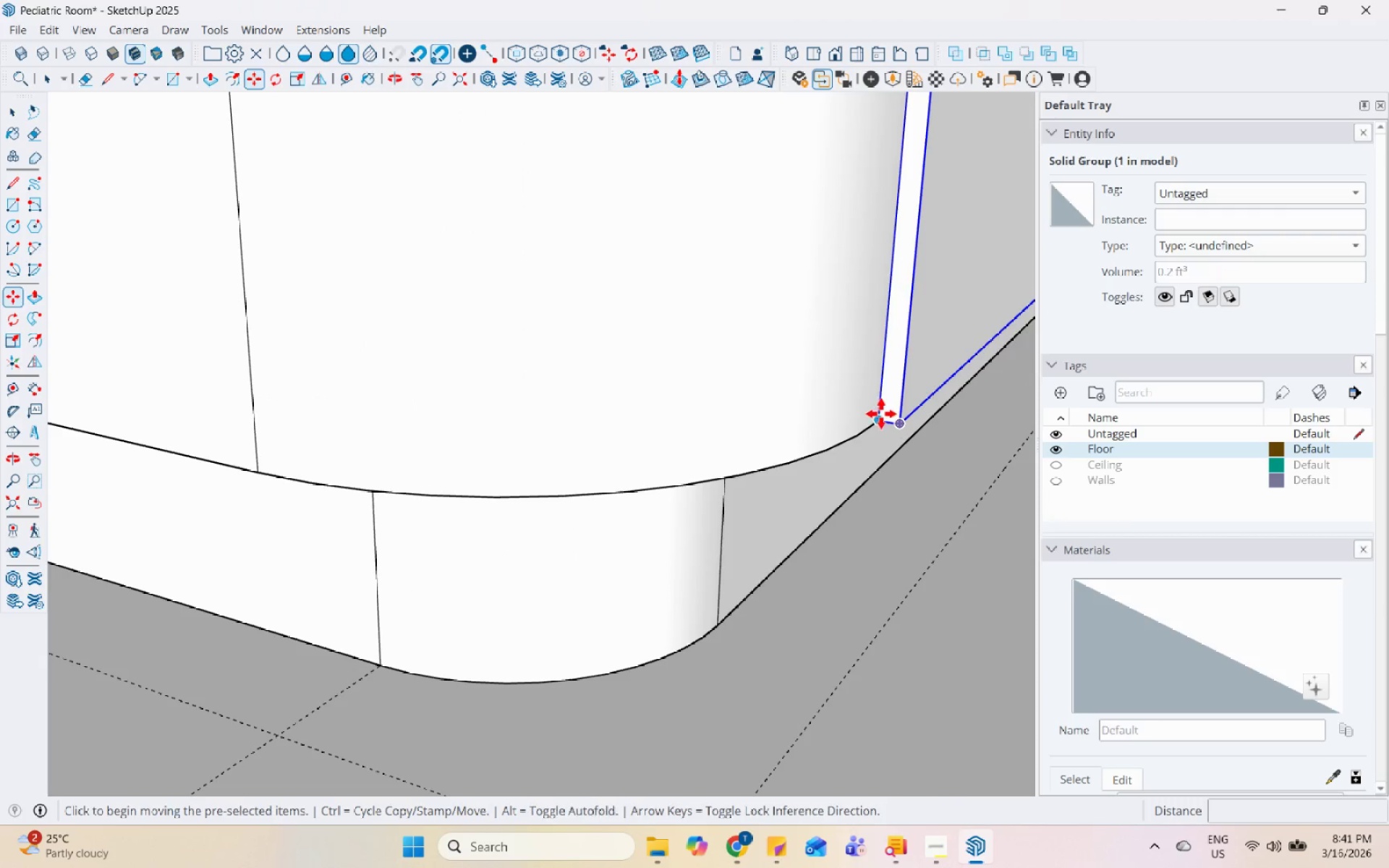 
scroll: coordinate [263, 557], scroll_direction: down, amount: 13.0
 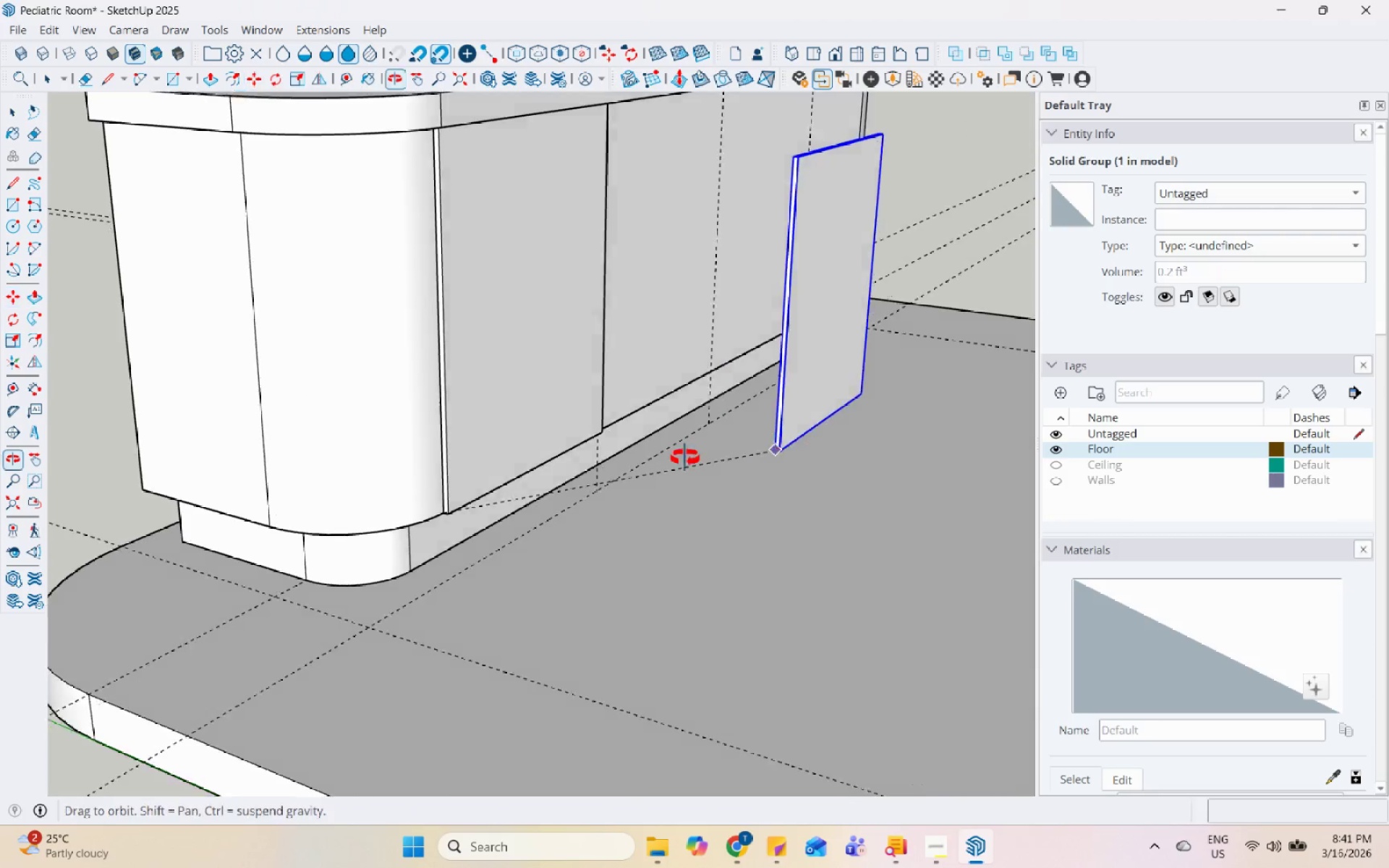 
scroll: coordinate [544, 481], scroll_direction: up, amount: 16.0
 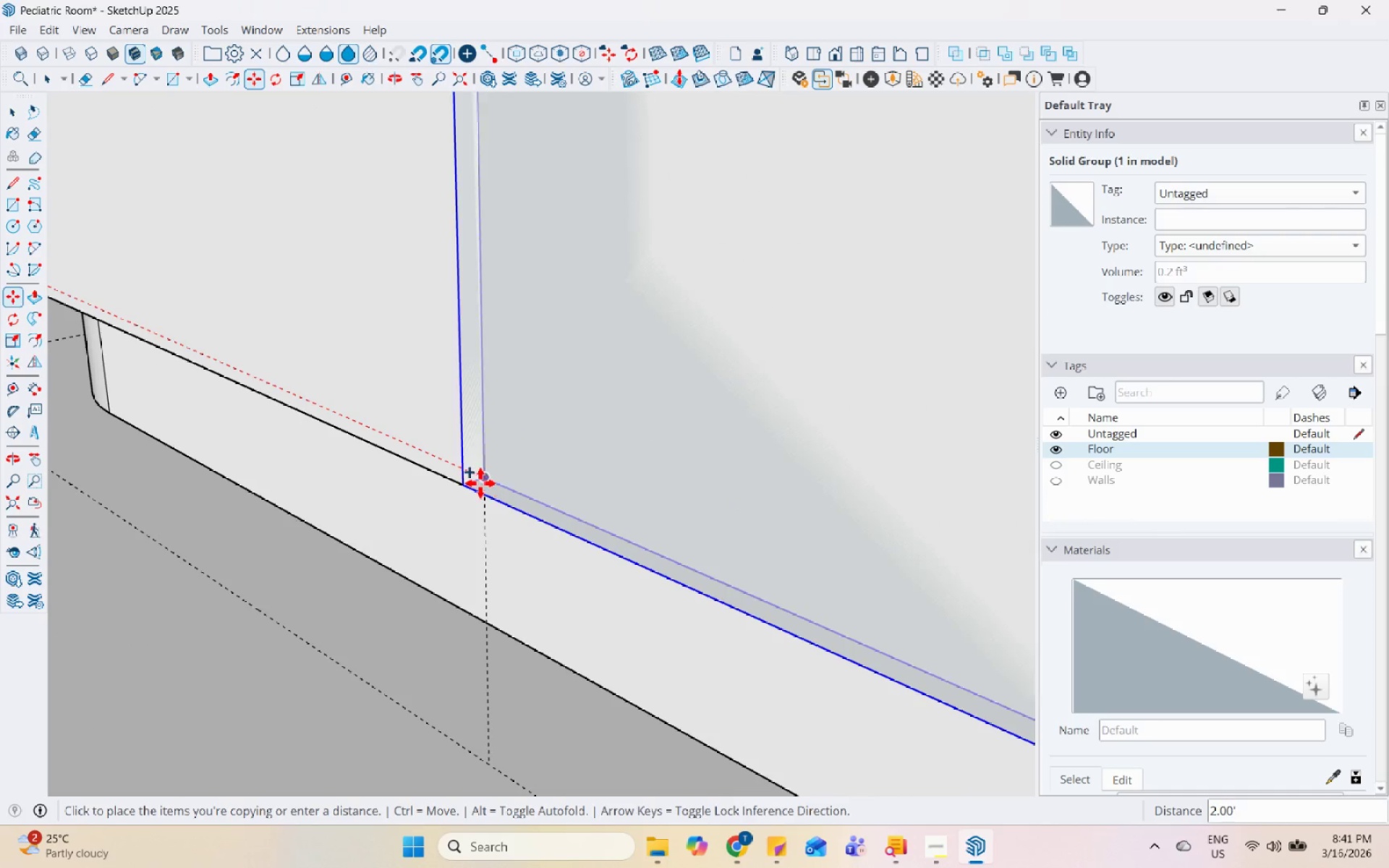 
left_click([480, 483])
 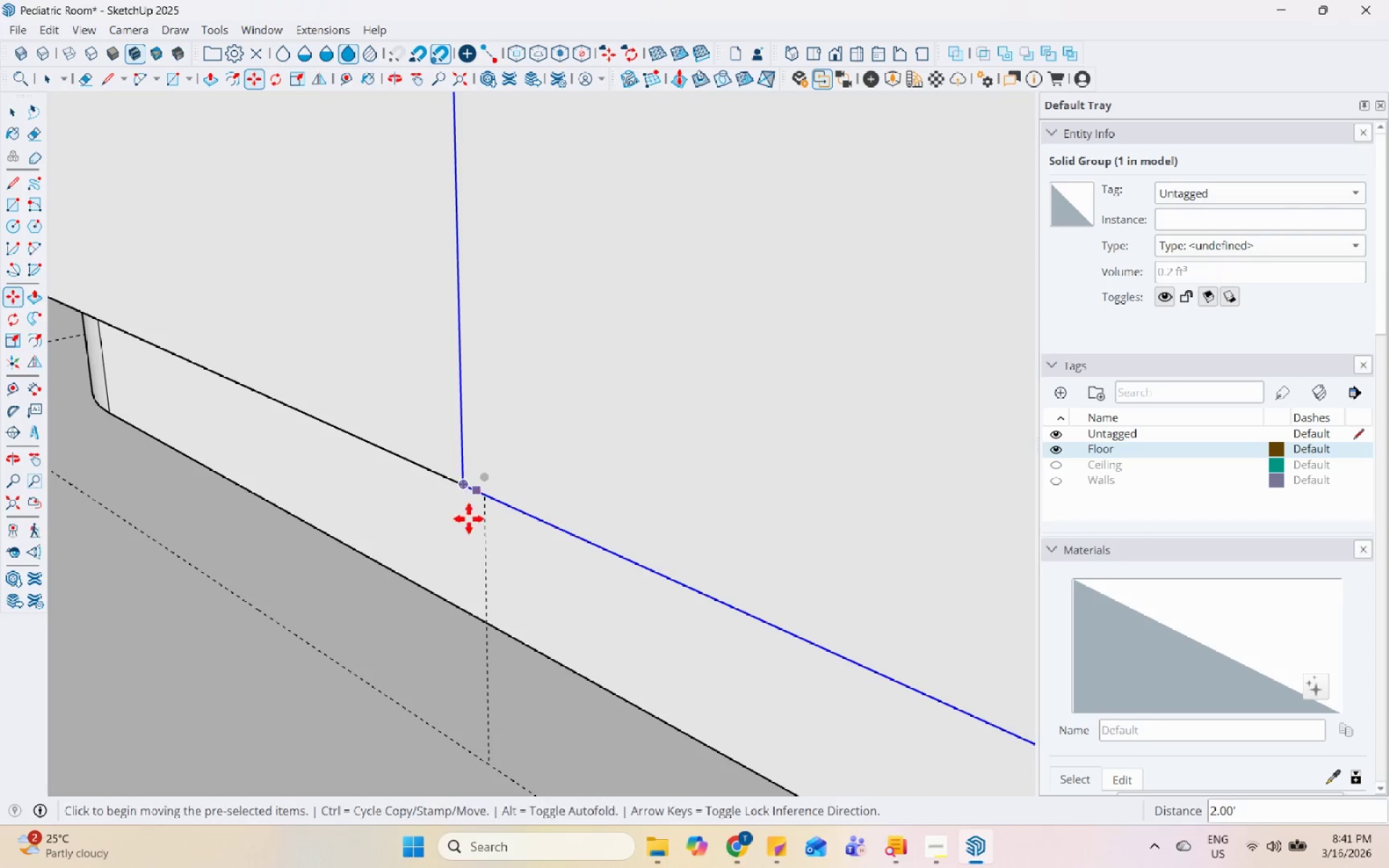 
scroll: coordinate [428, 723], scroll_direction: down, amount: 15.0
 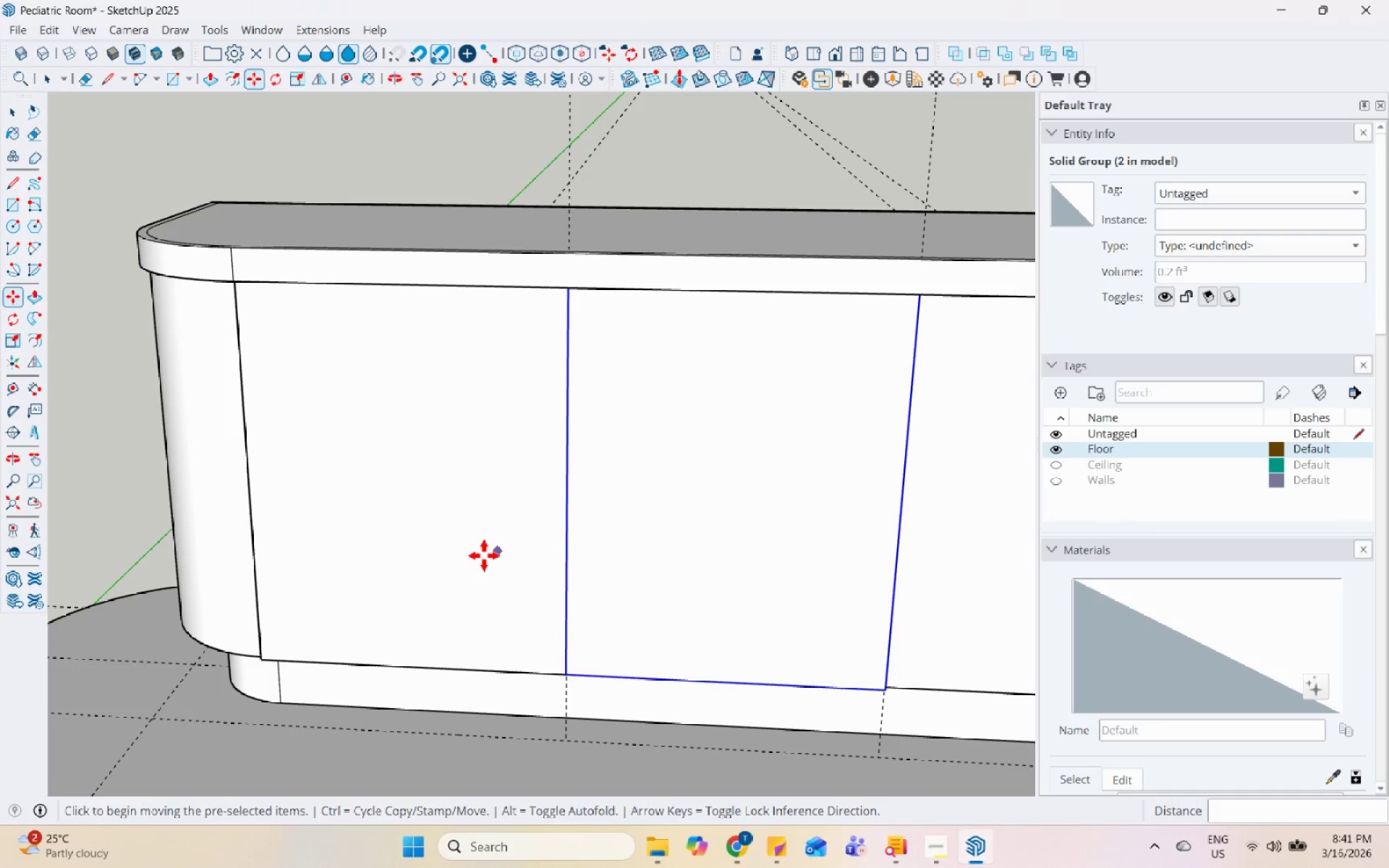 
key(S)
 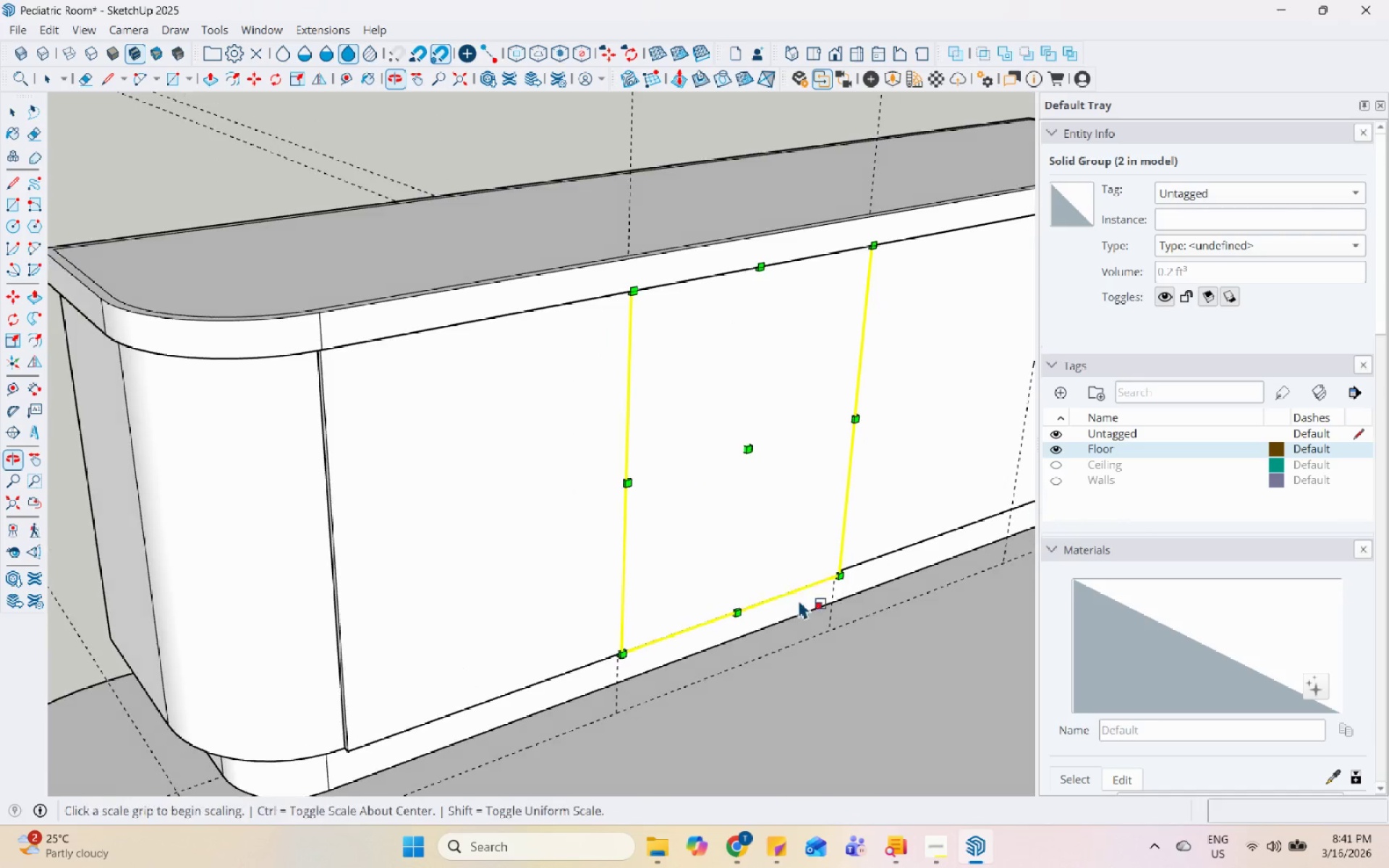 
scroll: coordinate [664, 496], scroll_direction: up, amount: 14.0
 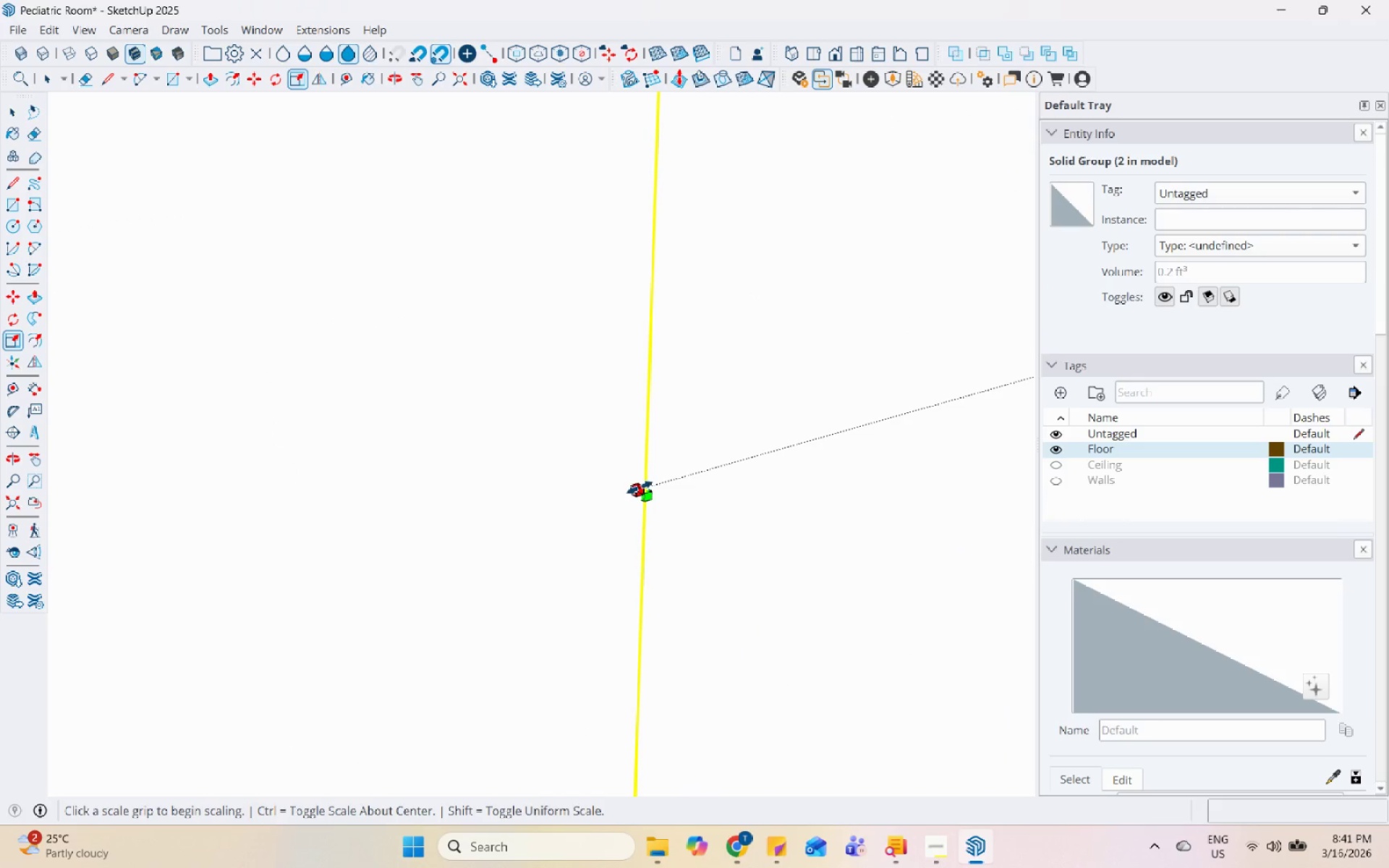 
left_click([640, 488])
 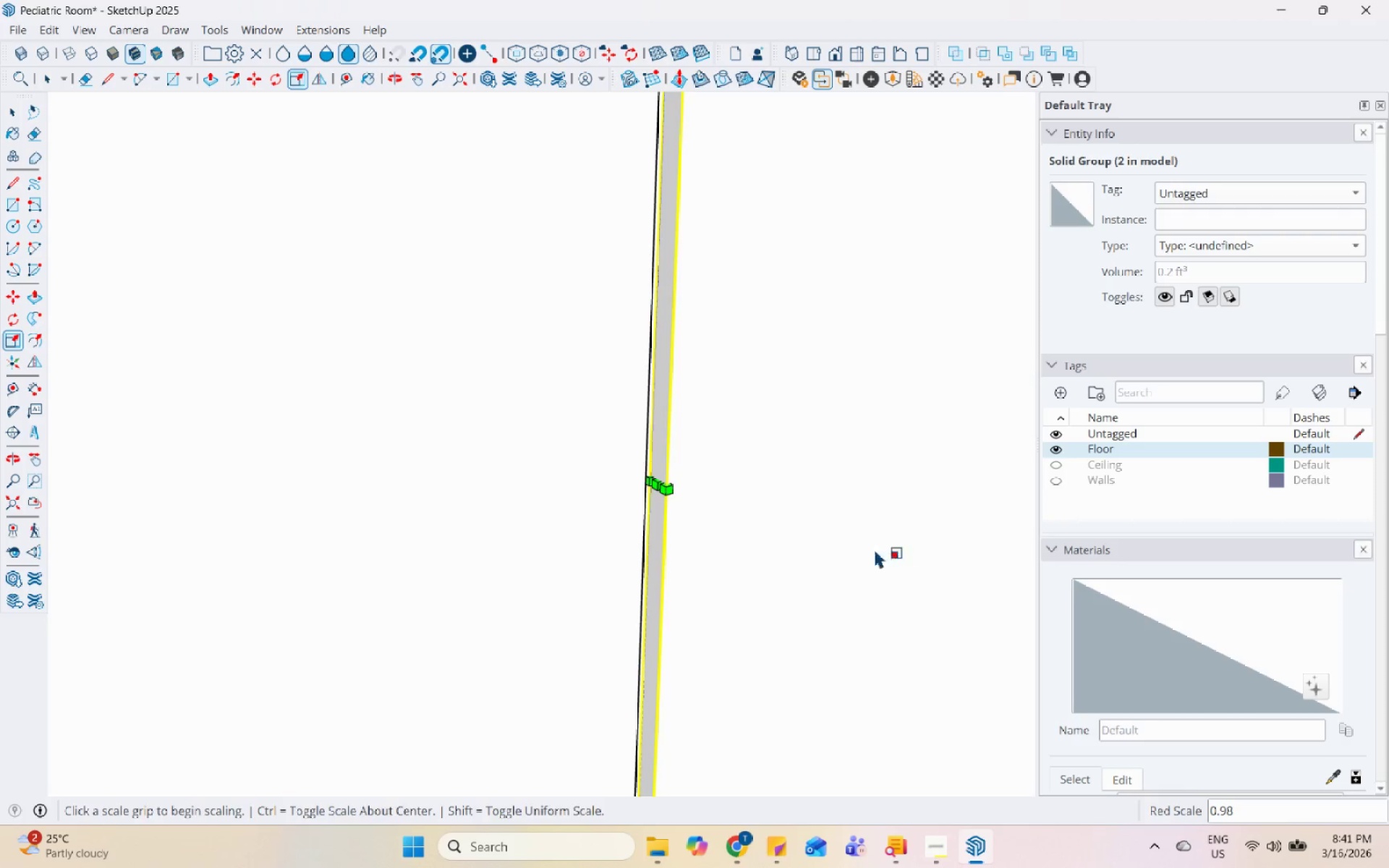 
scroll: coordinate [405, 446], scroll_direction: down, amount: 14.0
 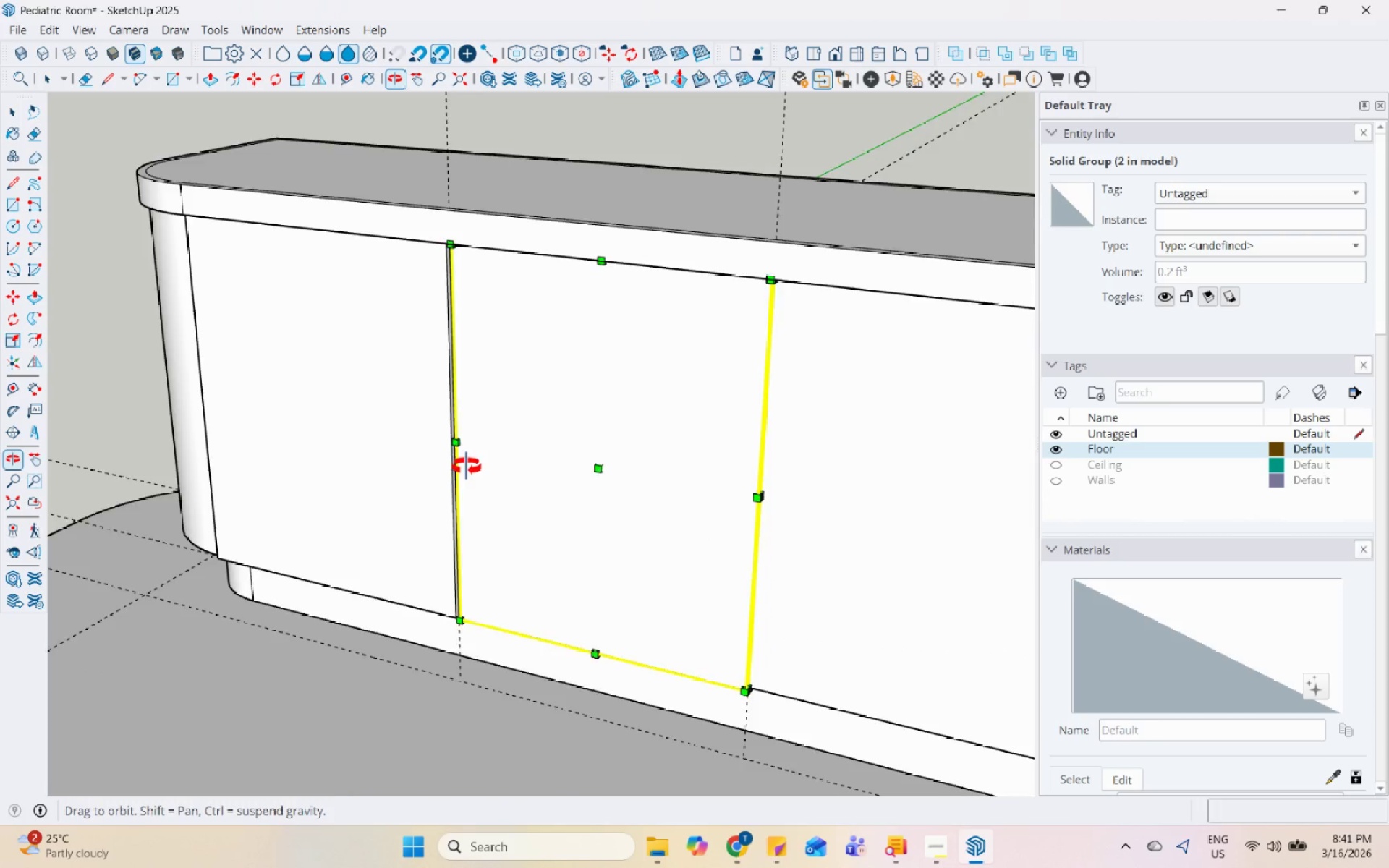 
left_click([720, 514])
 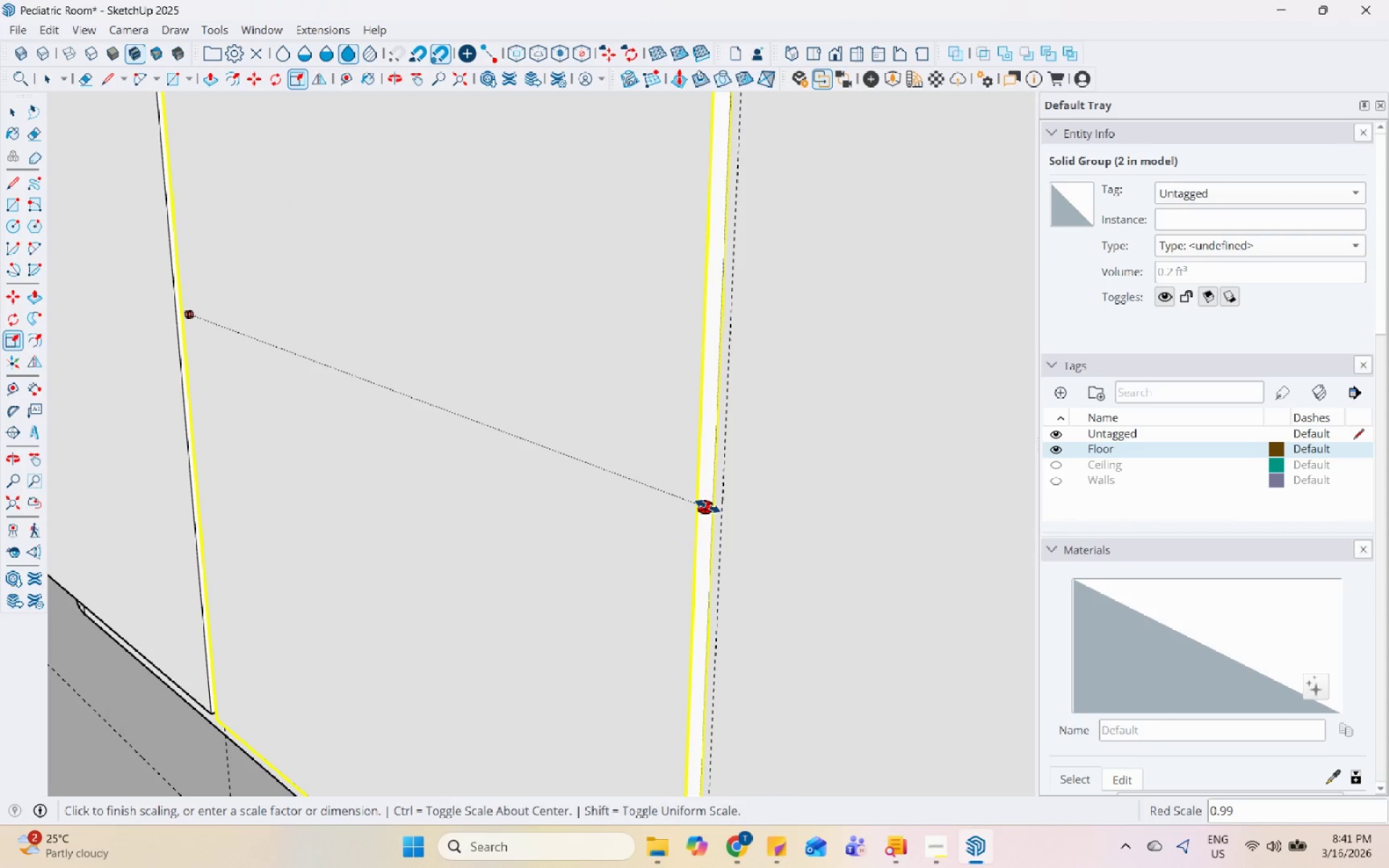 
scroll: coordinate [732, 501], scroll_direction: up, amount: 11.0
 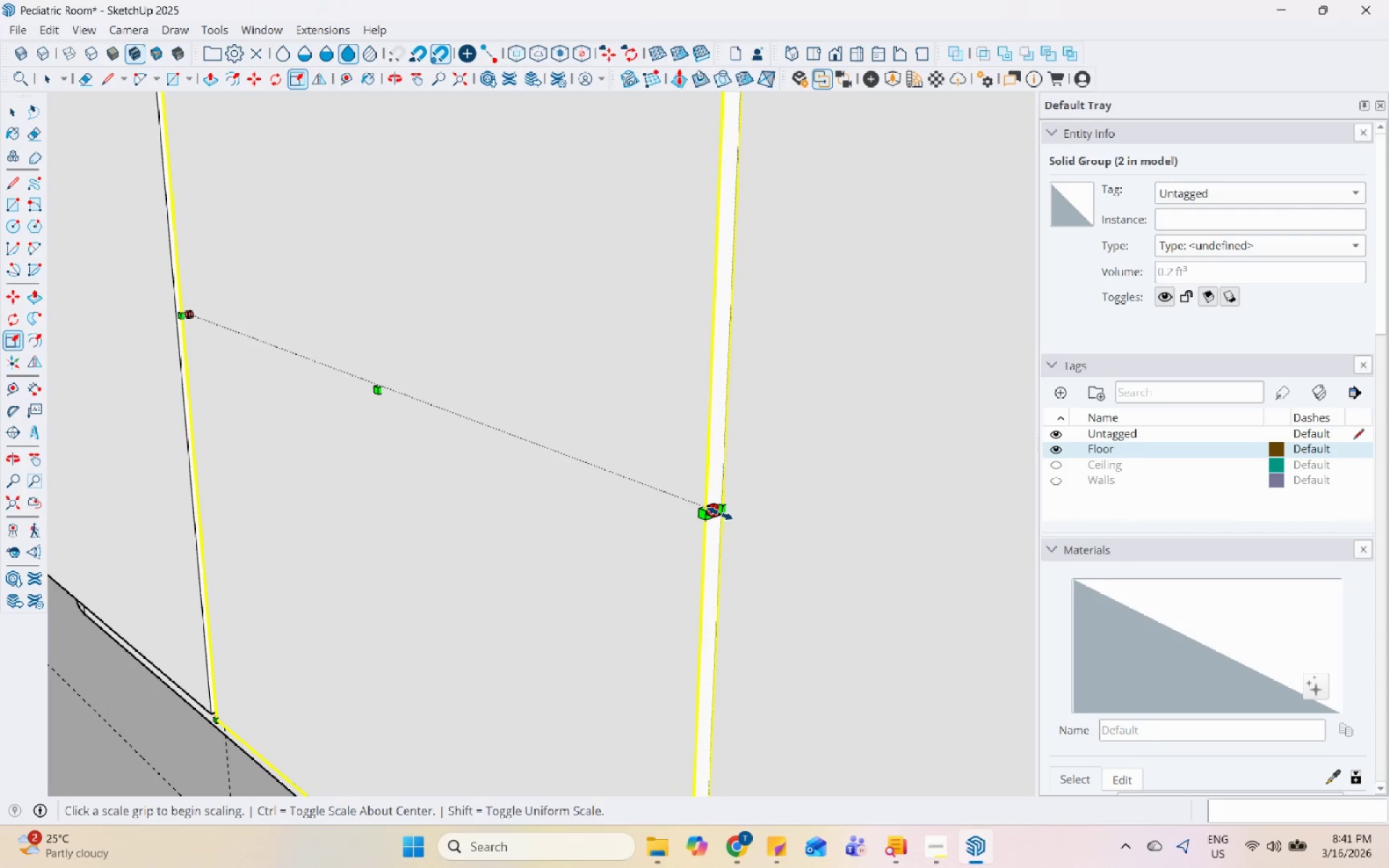 
left_click([704, 505])
 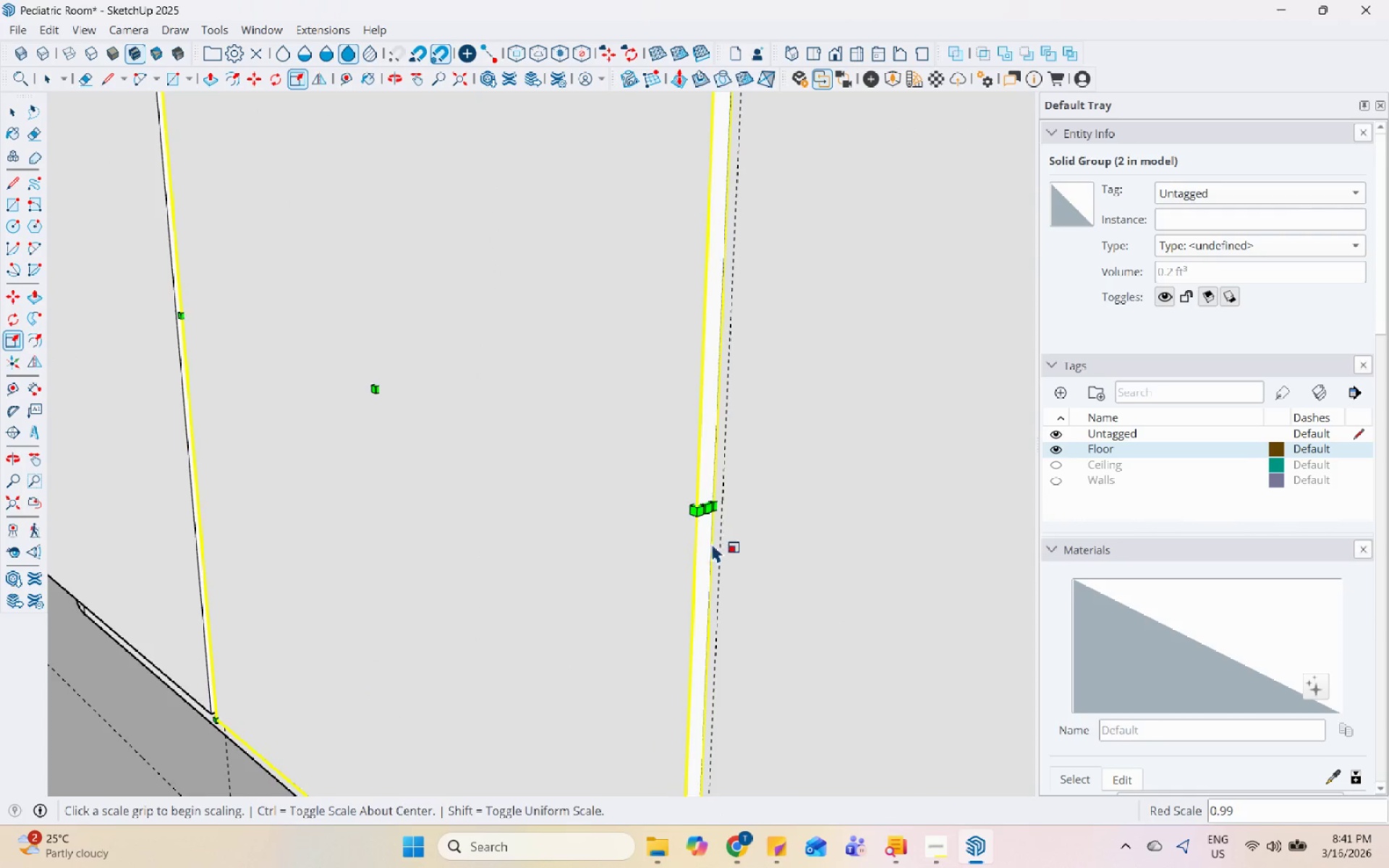 
scroll: coordinate [723, 566], scroll_direction: down, amount: 8.0
 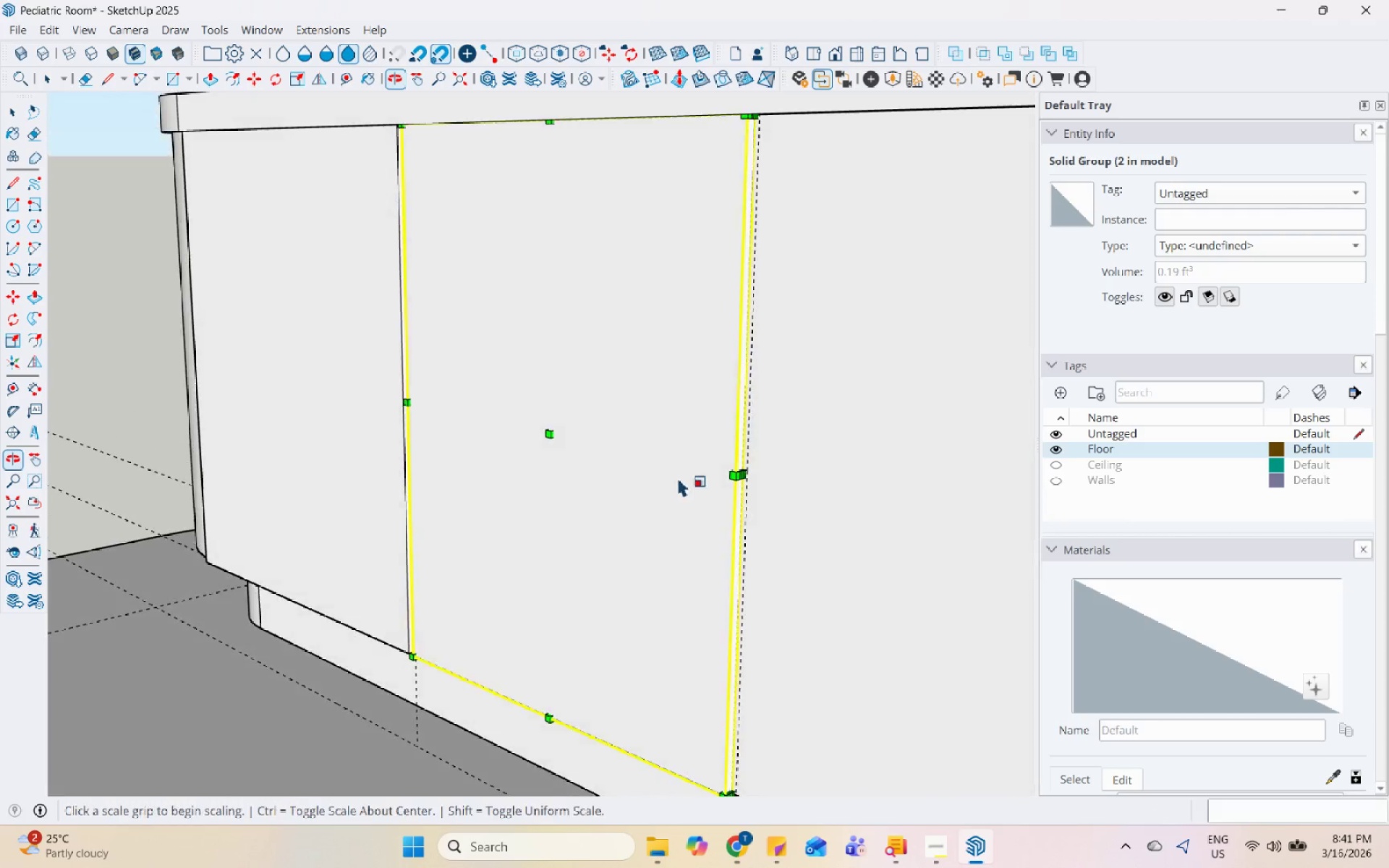 
scroll: coordinate [551, 278], scroll_direction: none, amount: 0.0
 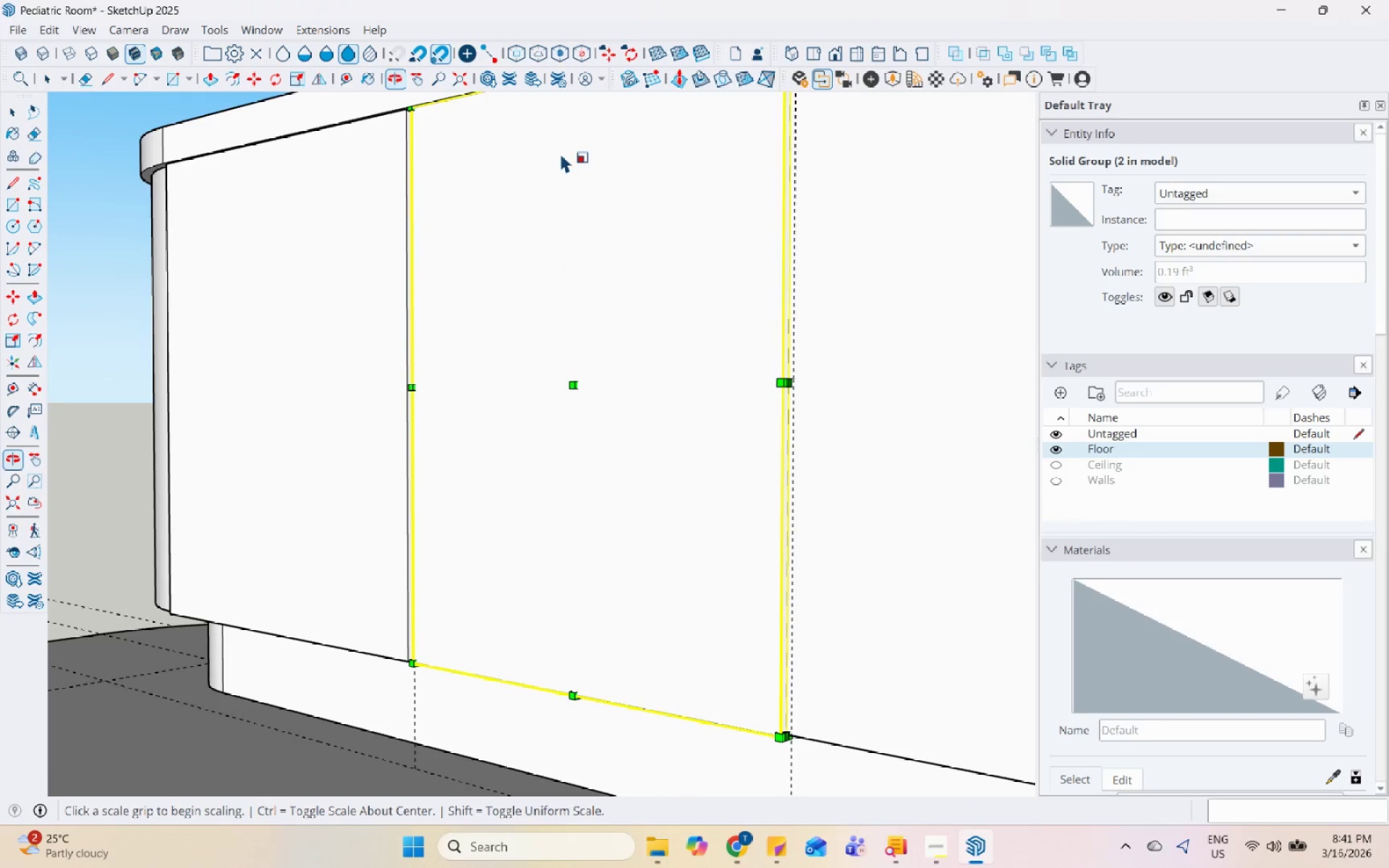 
scroll: coordinate [457, 252], scroll_direction: up, amount: 7.0
 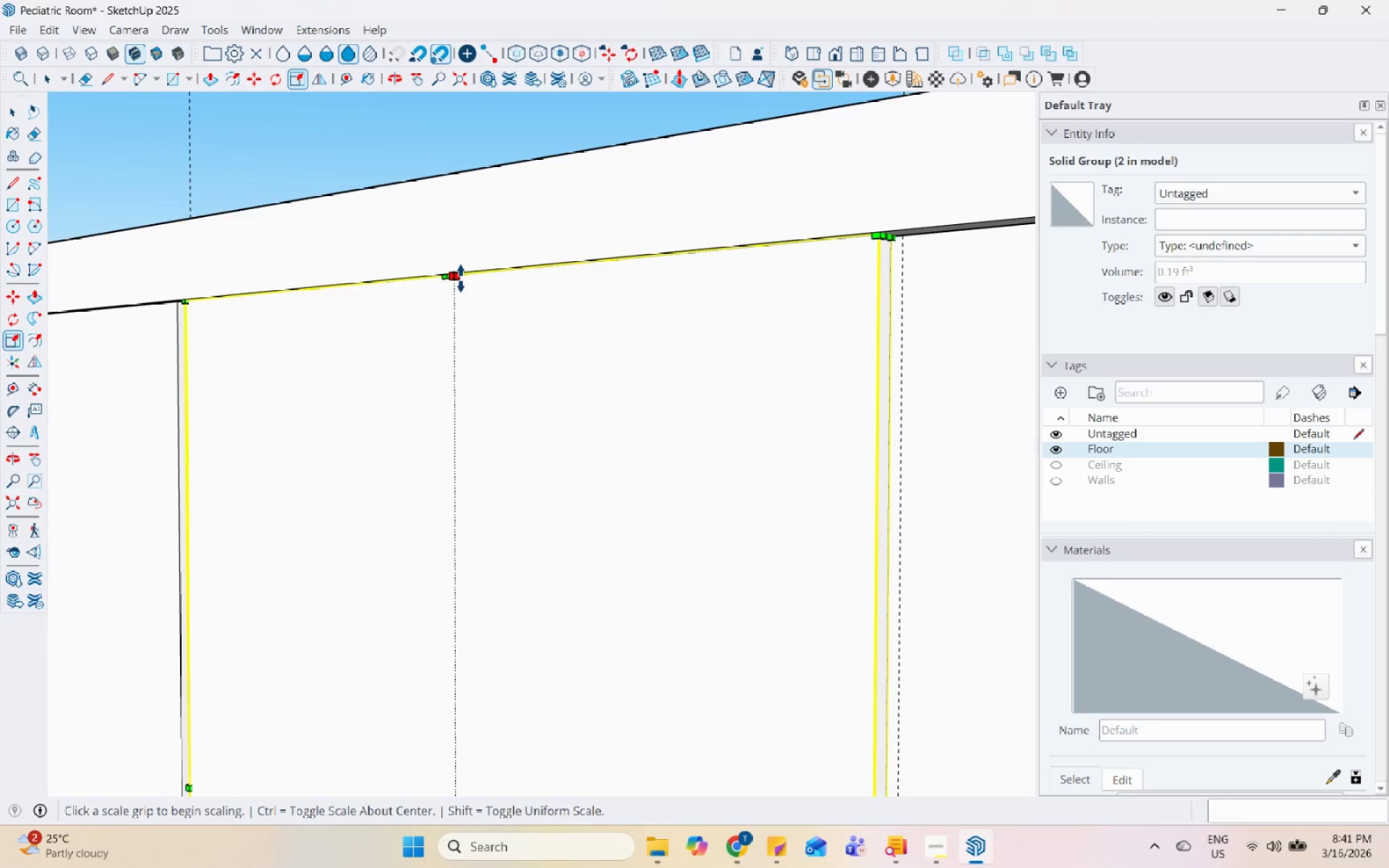 
left_click([461, 278])
 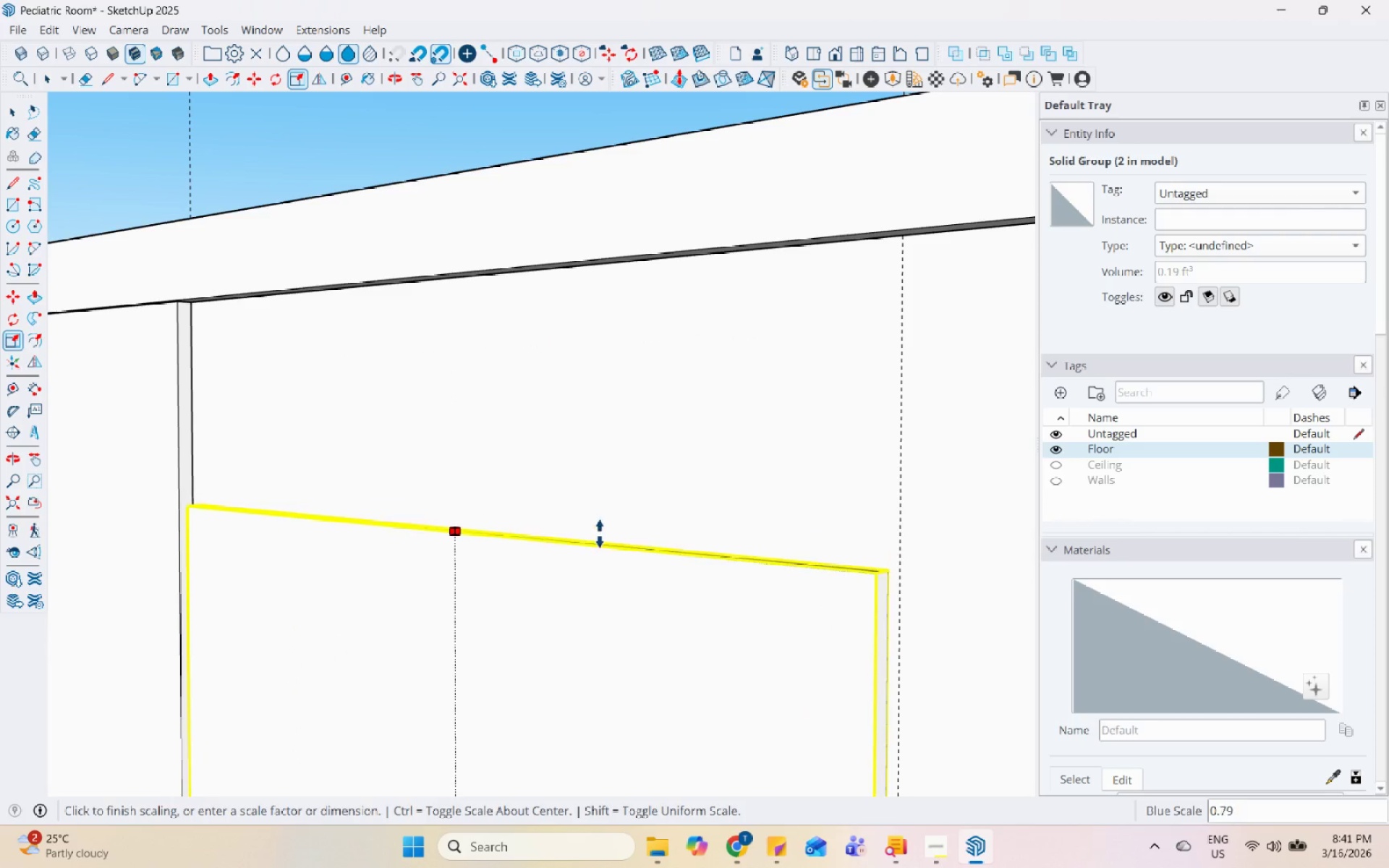 
left_click([603, 553])
 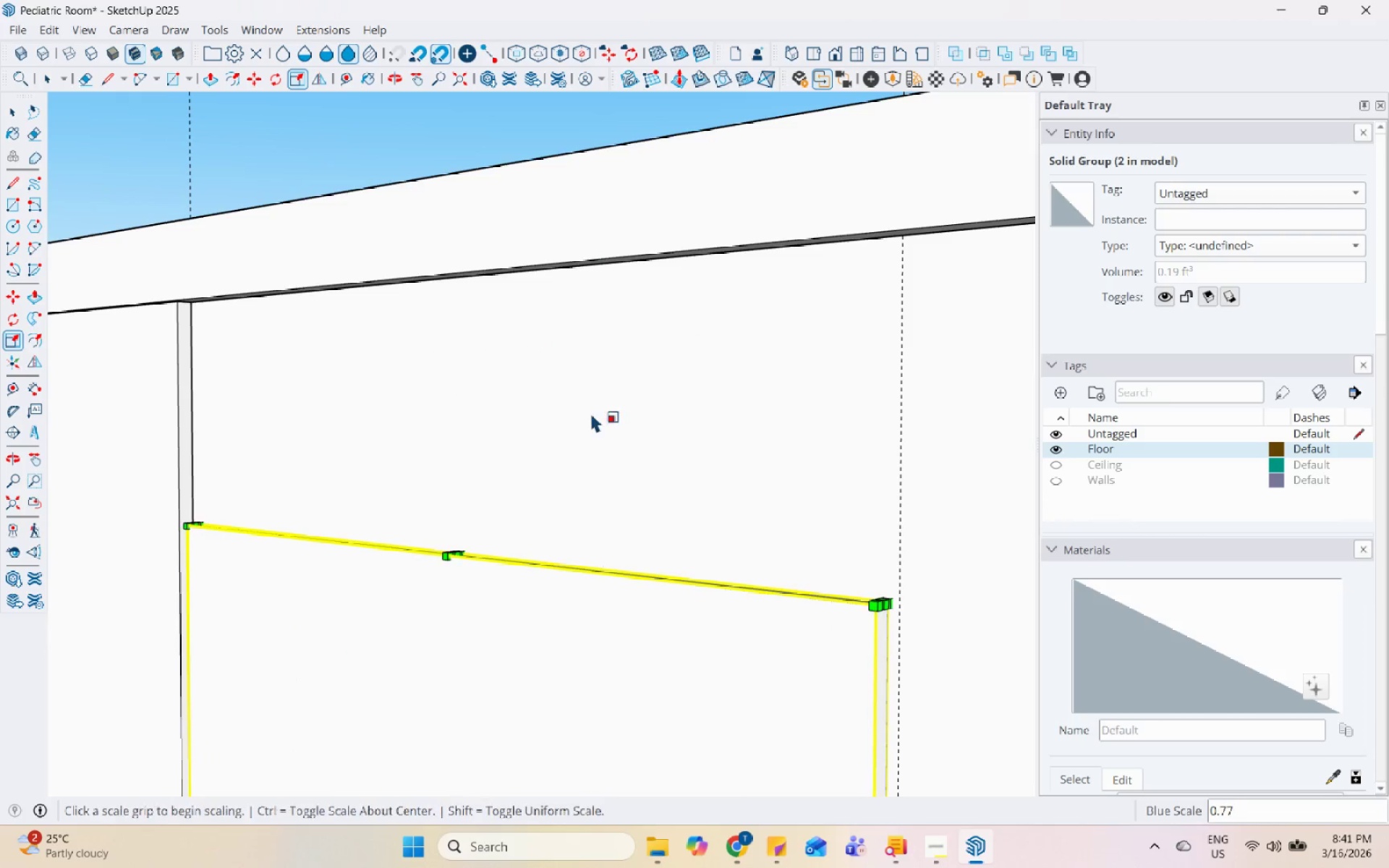 
key(Space)
 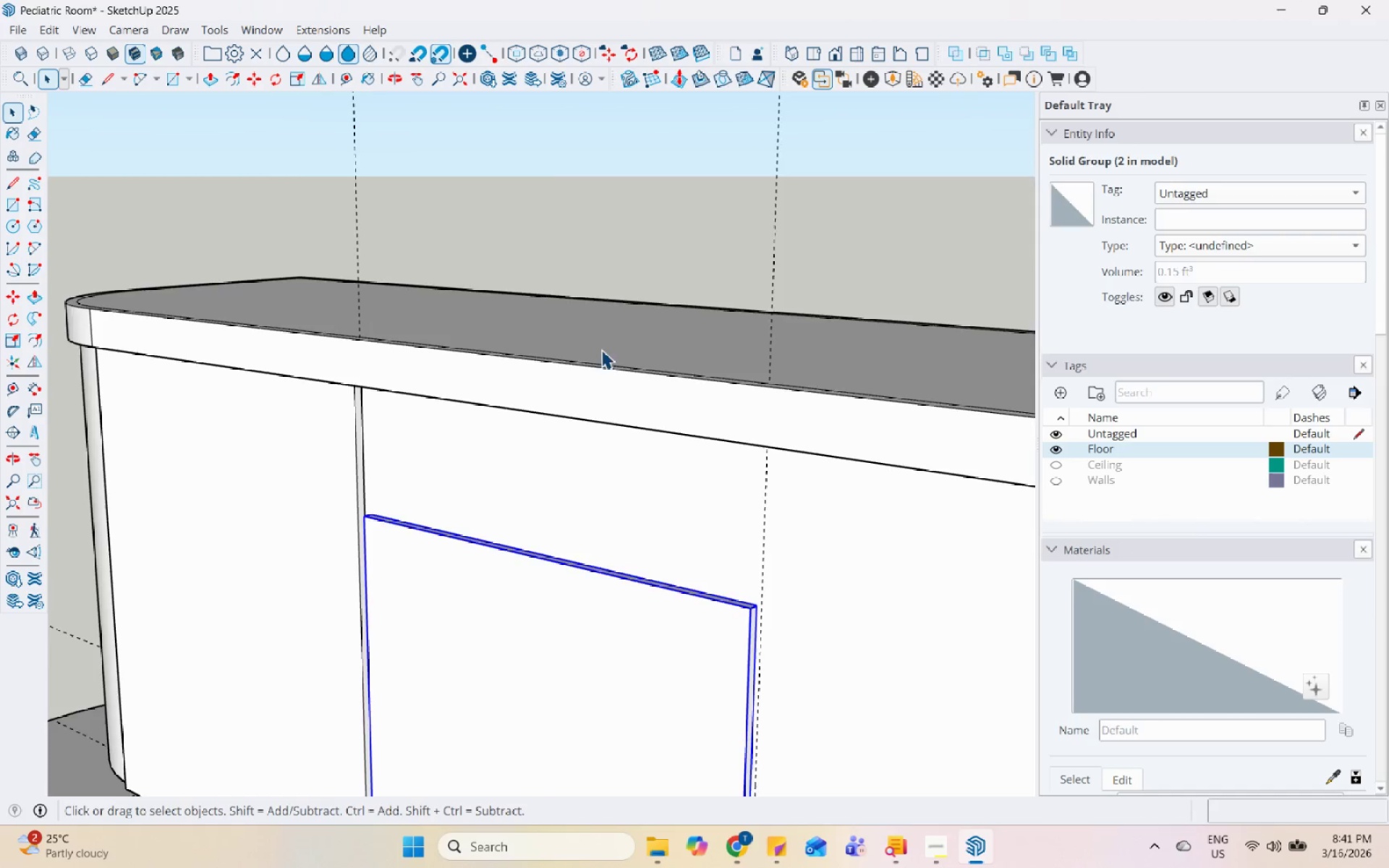 
scroll: coordinate [577, 333], scroll_direction: down, amount: 11.0
 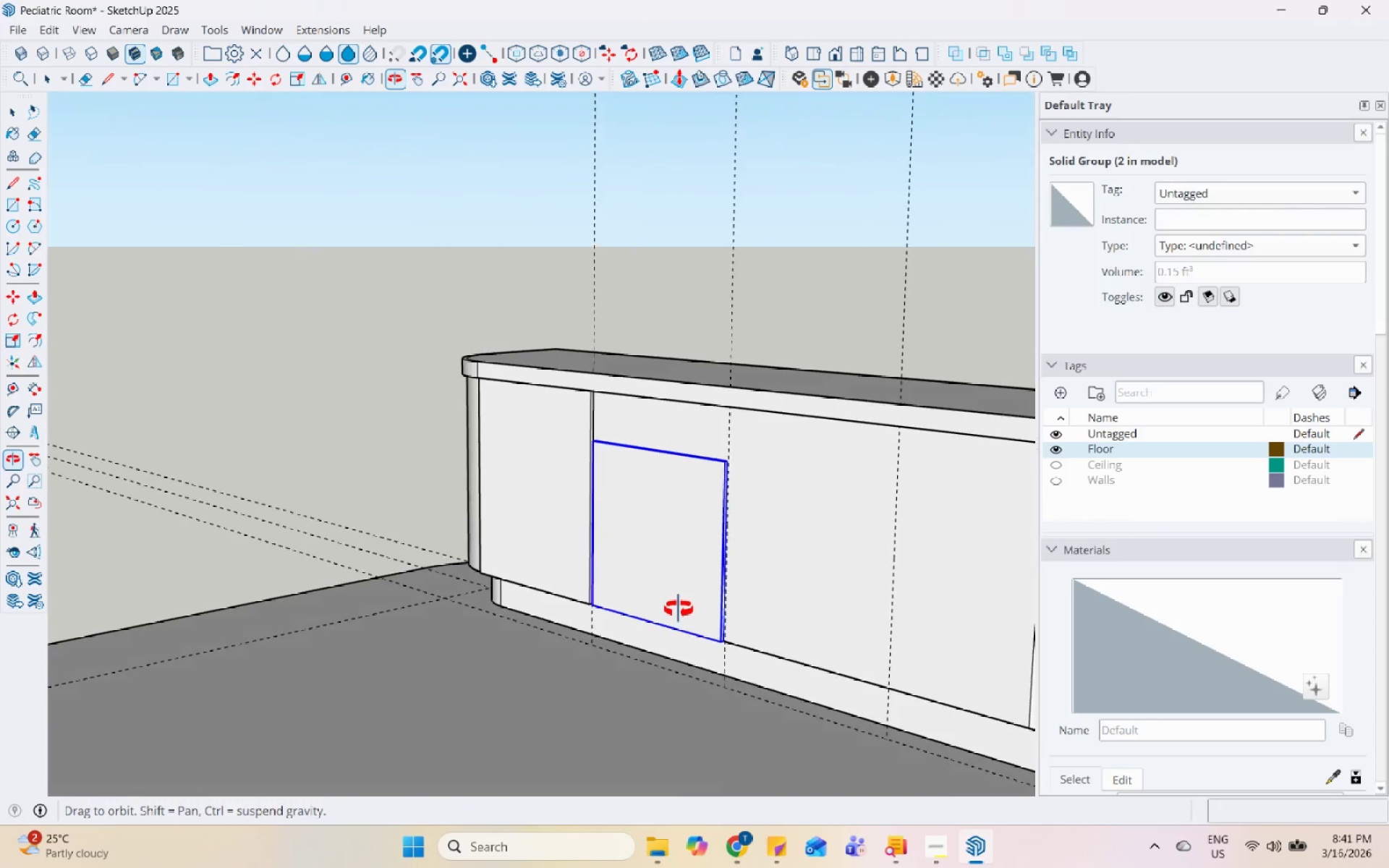 
scroll: coordinate [739, 626], scroll_direction: up, amount: 11.0
 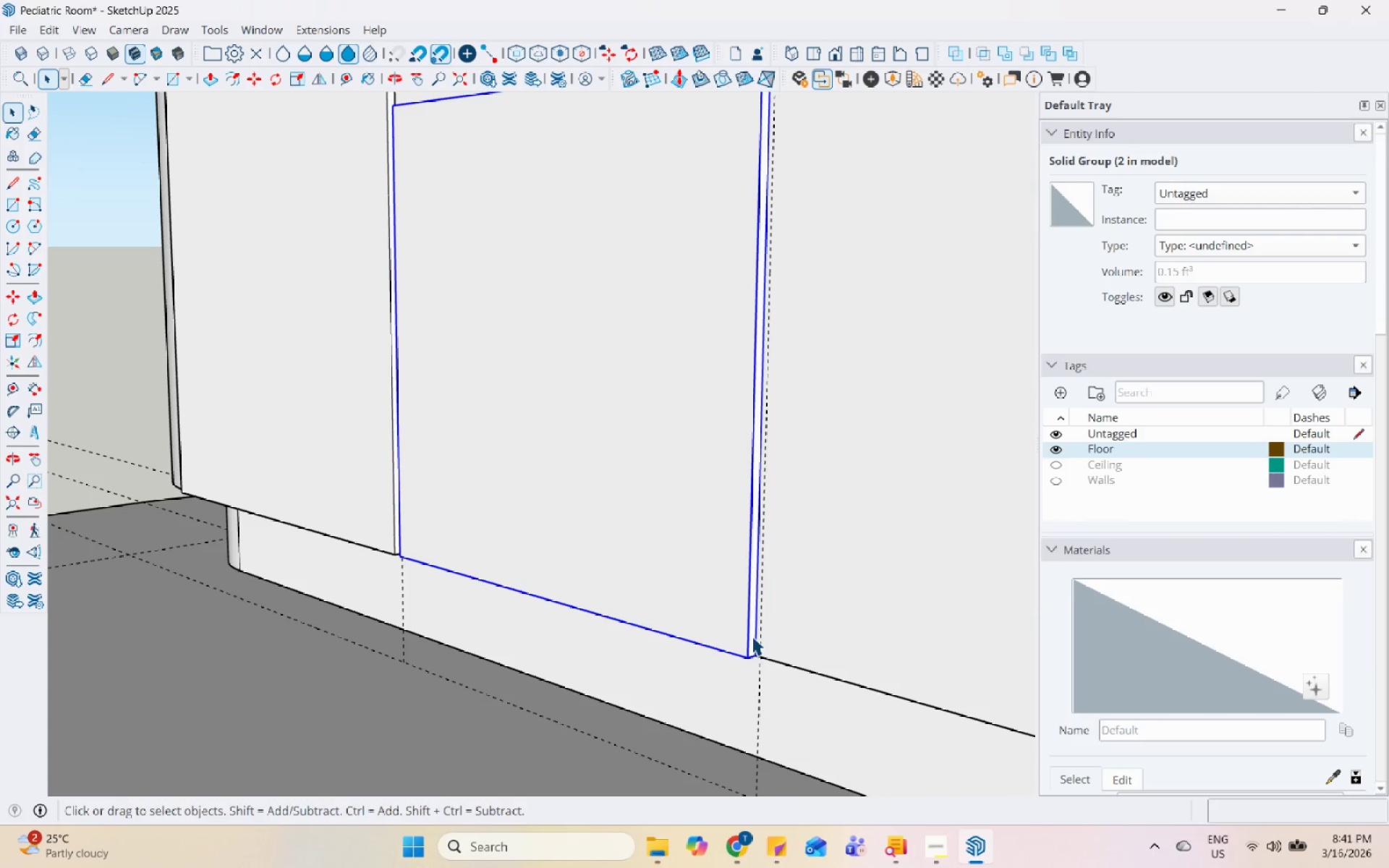 
key(M)
 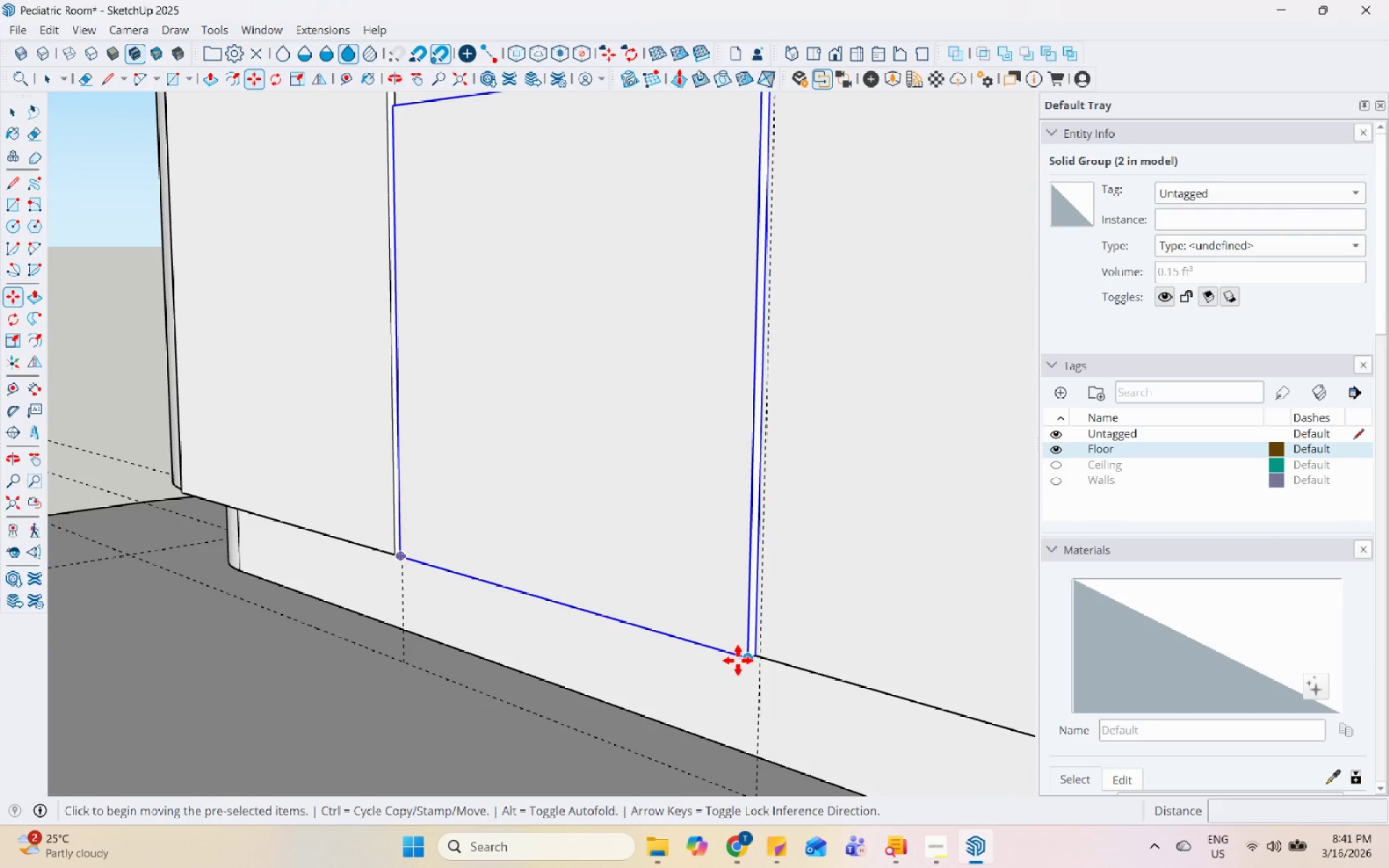 
key(Control+ControlLeft)
 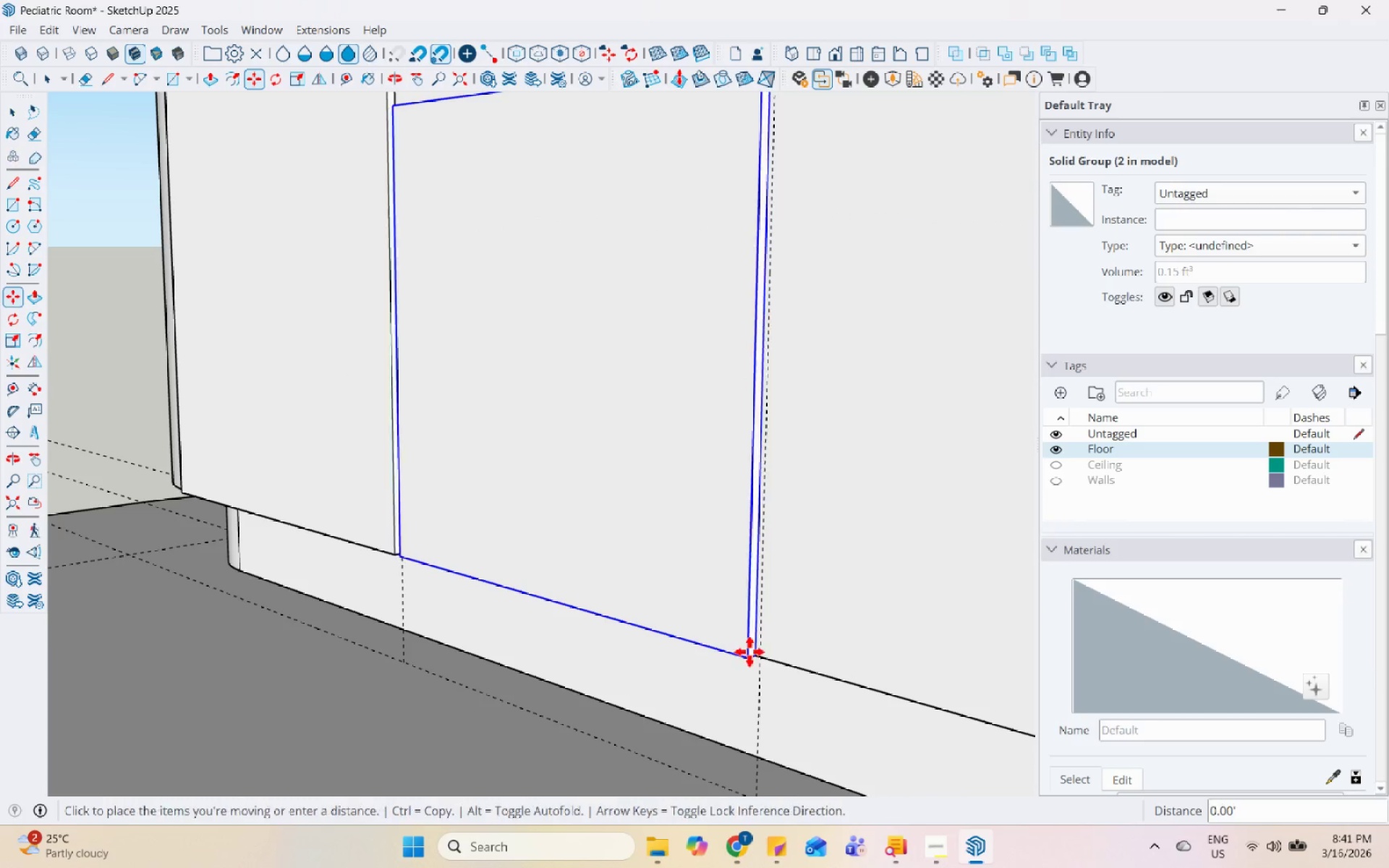 
scroll: coordinate [721, 372], scroll_direction: up, amount: 7.0
 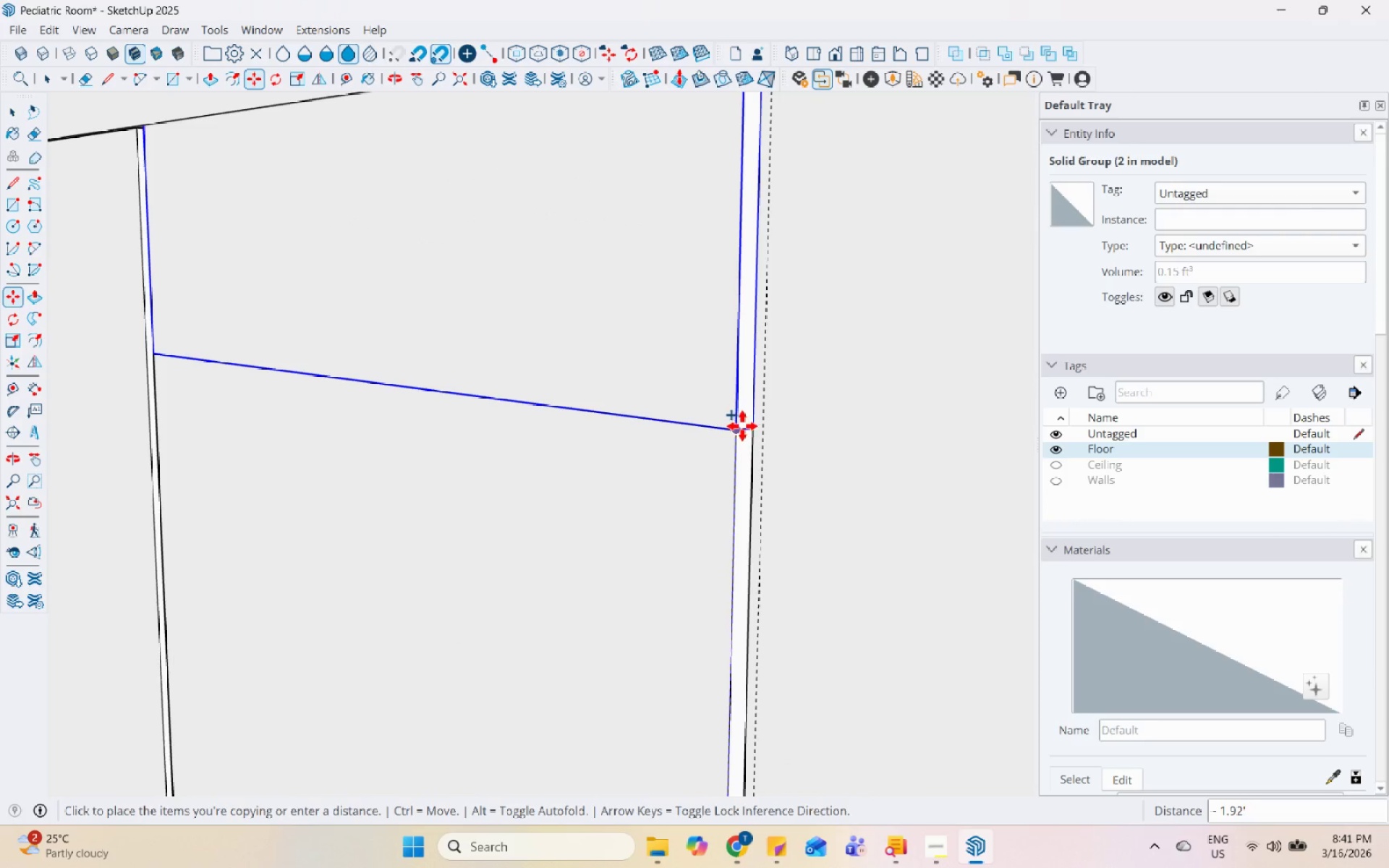 
left_click([737, 430])
 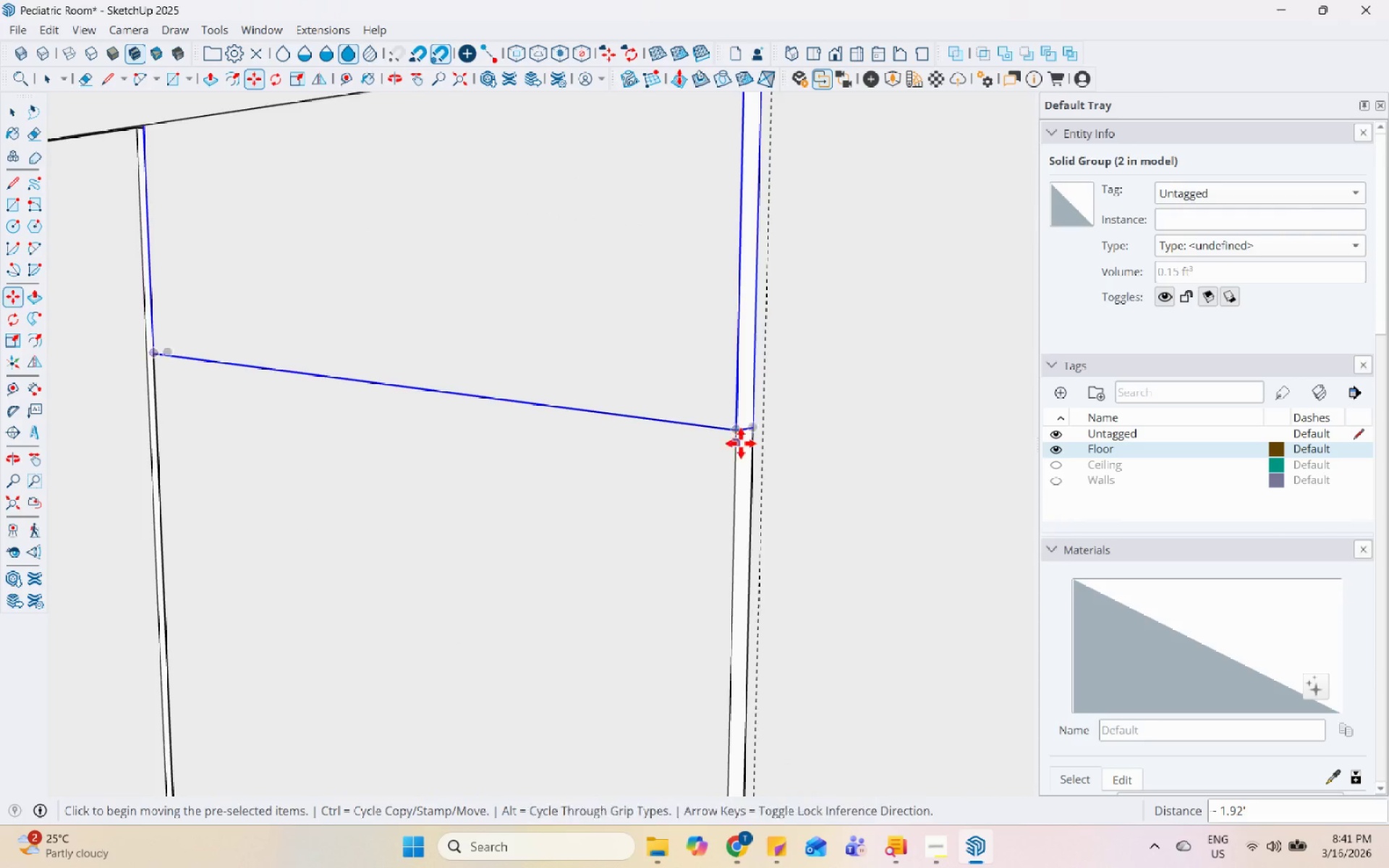 
scroll: coordinate [740, 438], scroll_direction: up, amount: 4.0
 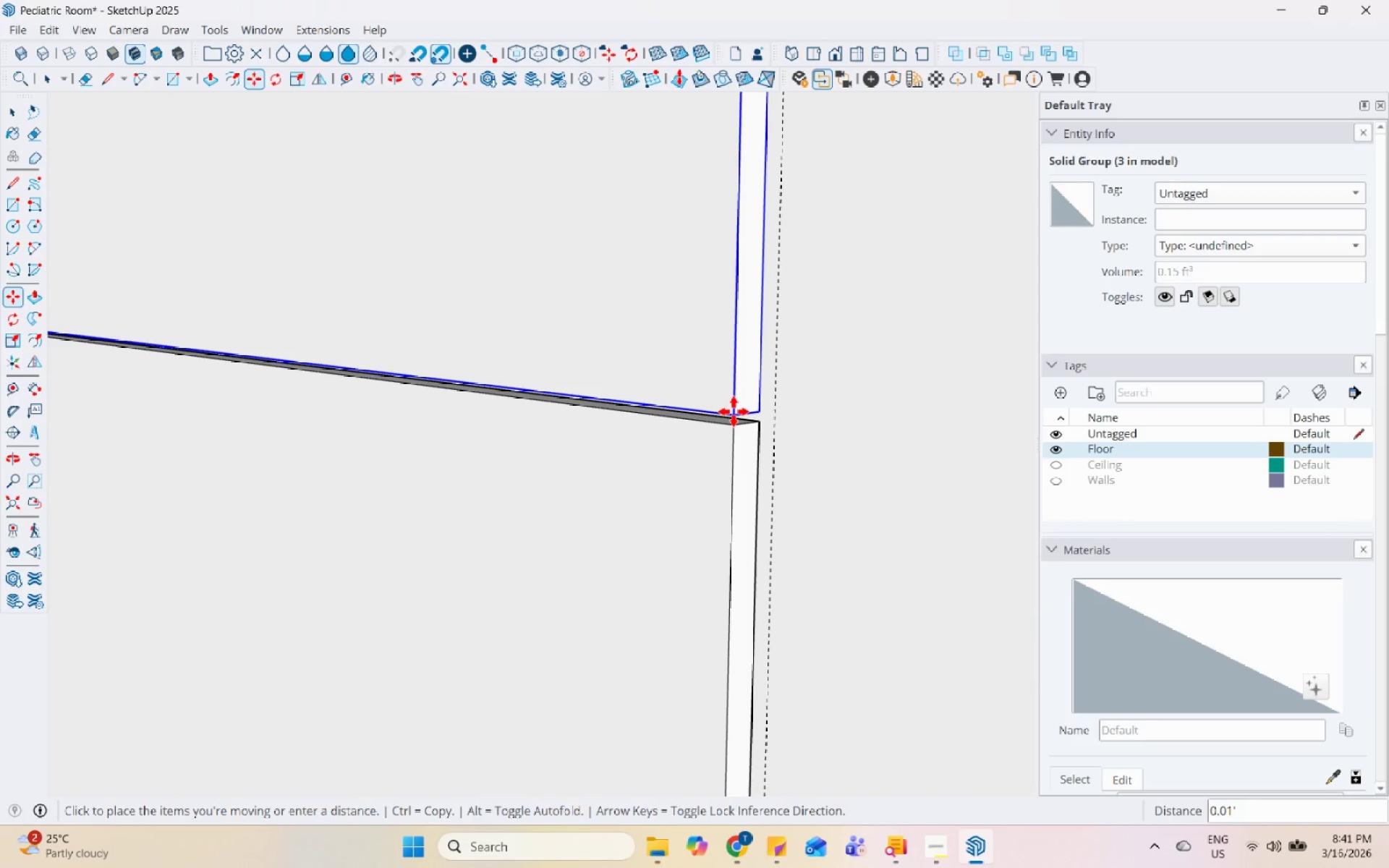 
double_click([734, 412])
 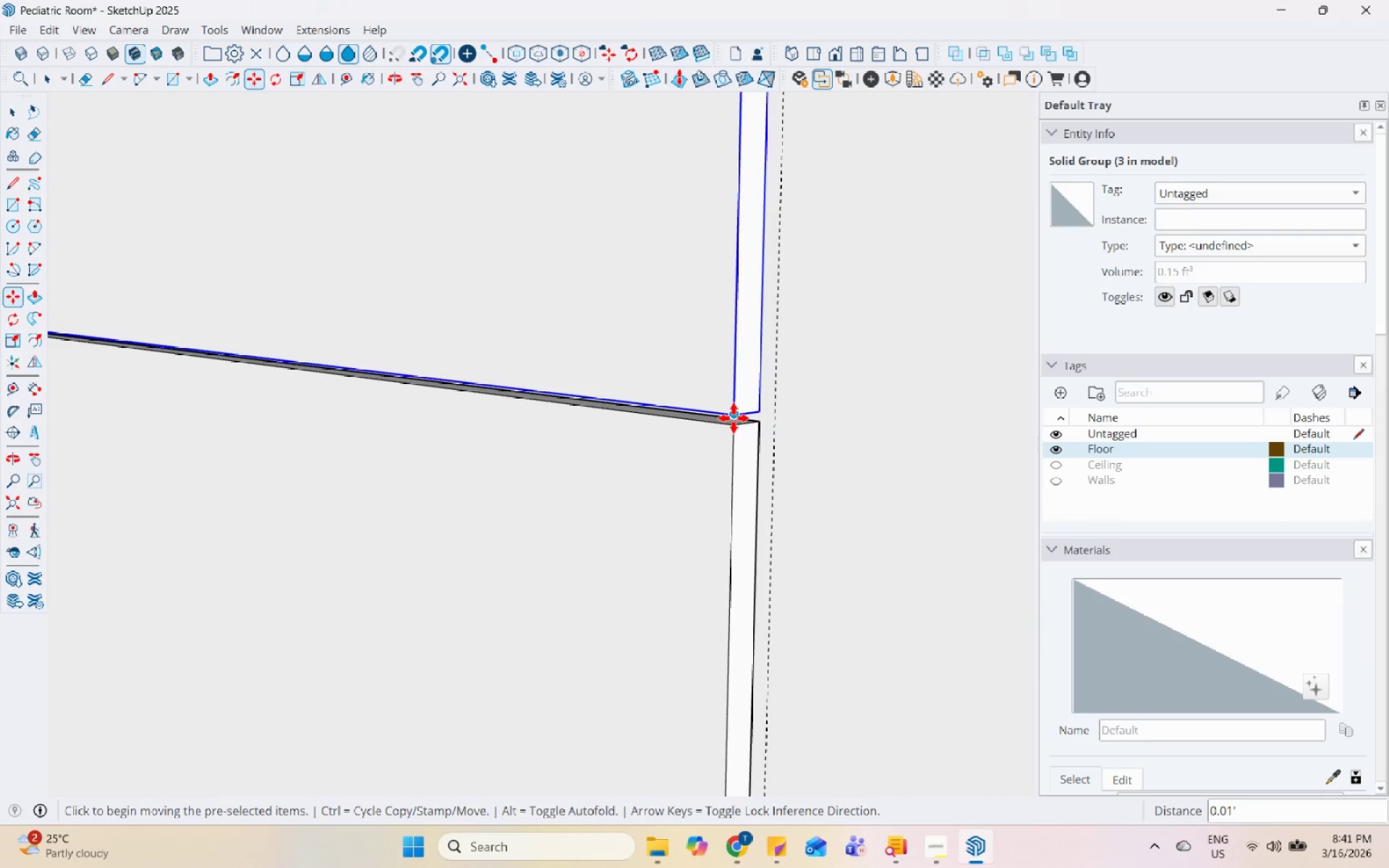 
scroll: coordinate [670, 561], scroll_direction: down, amount: 17.0
 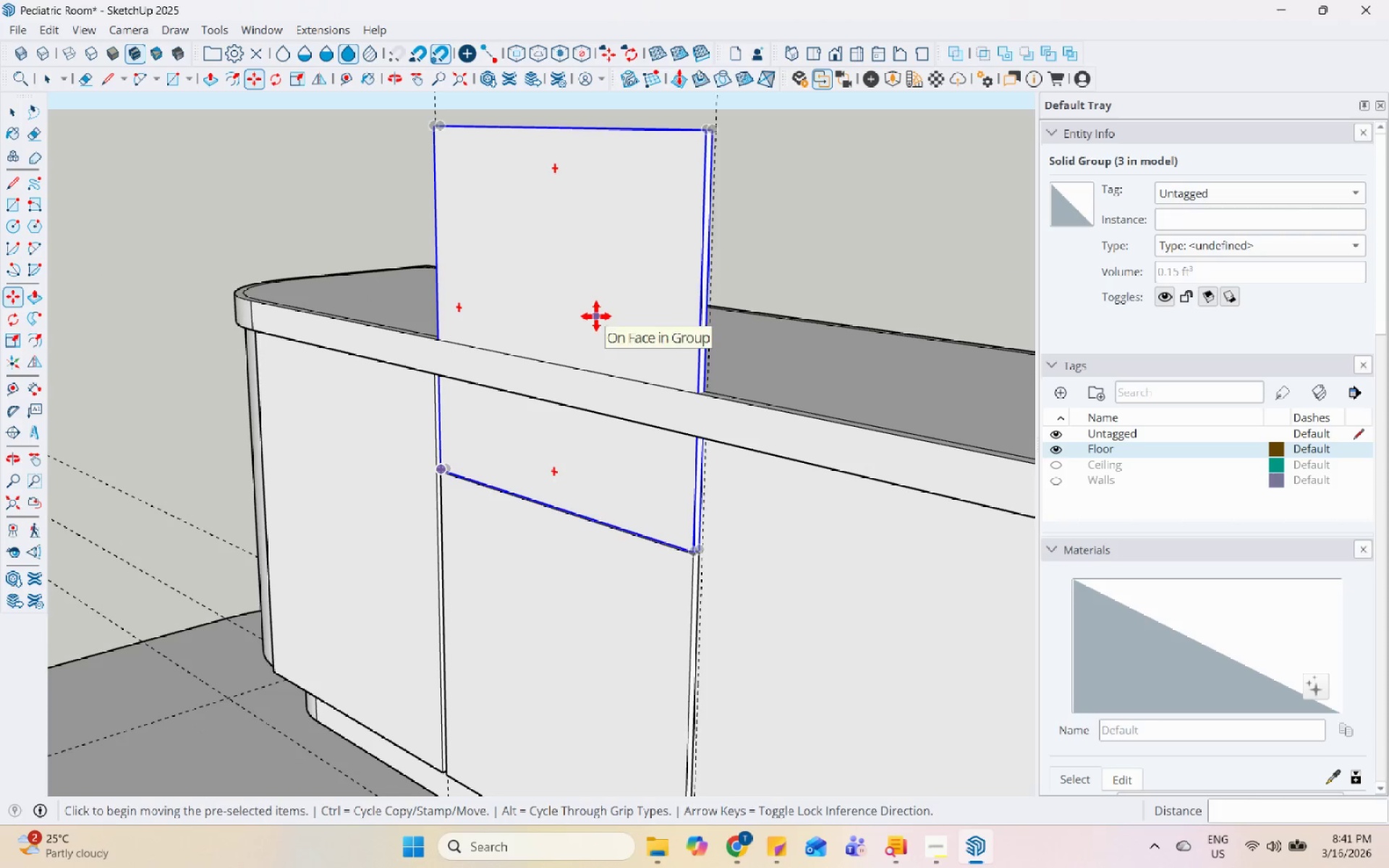 
key(S)
 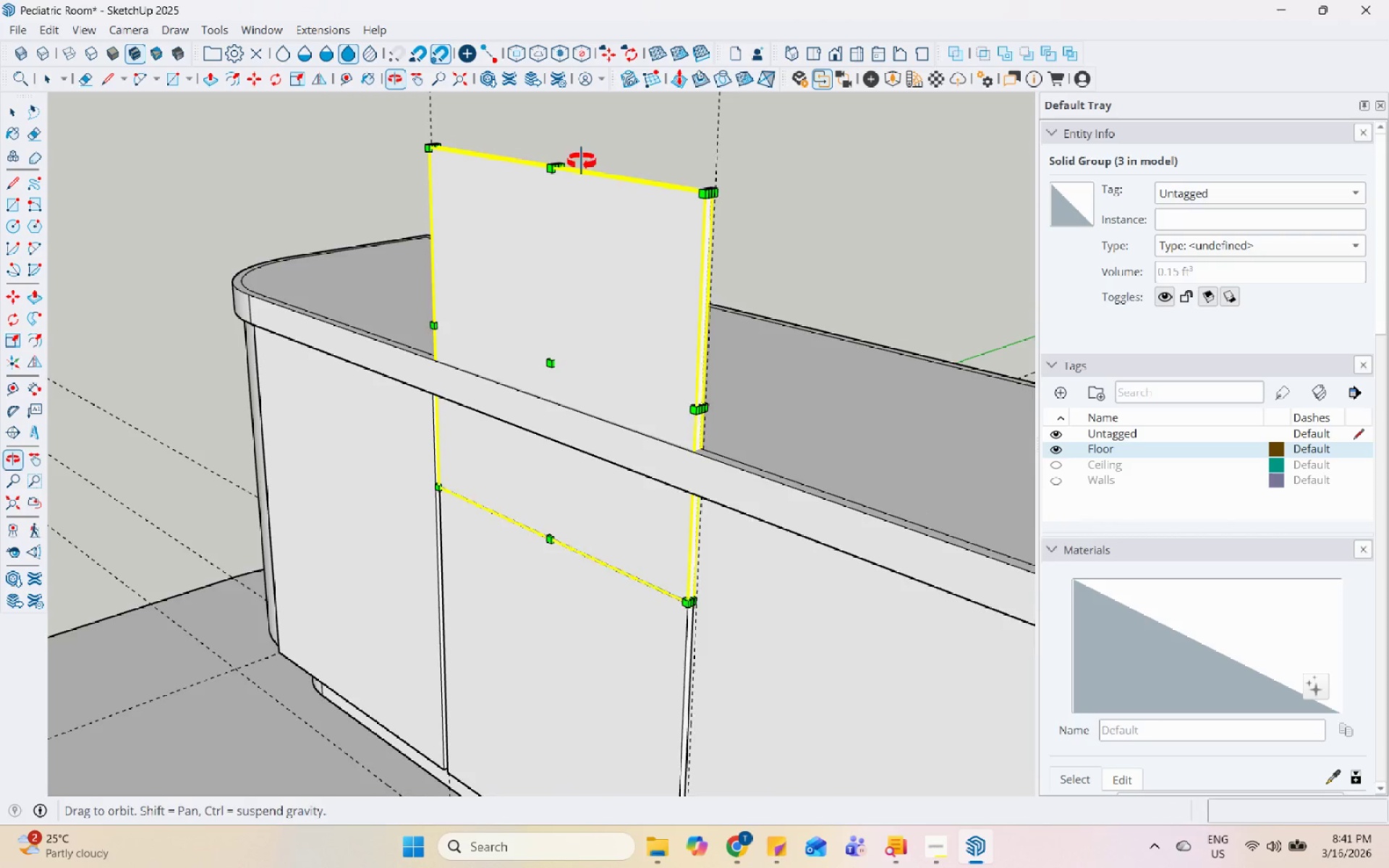 
scroll: coordinate [553, 179], scroll_direction: up, amount: 6.0
 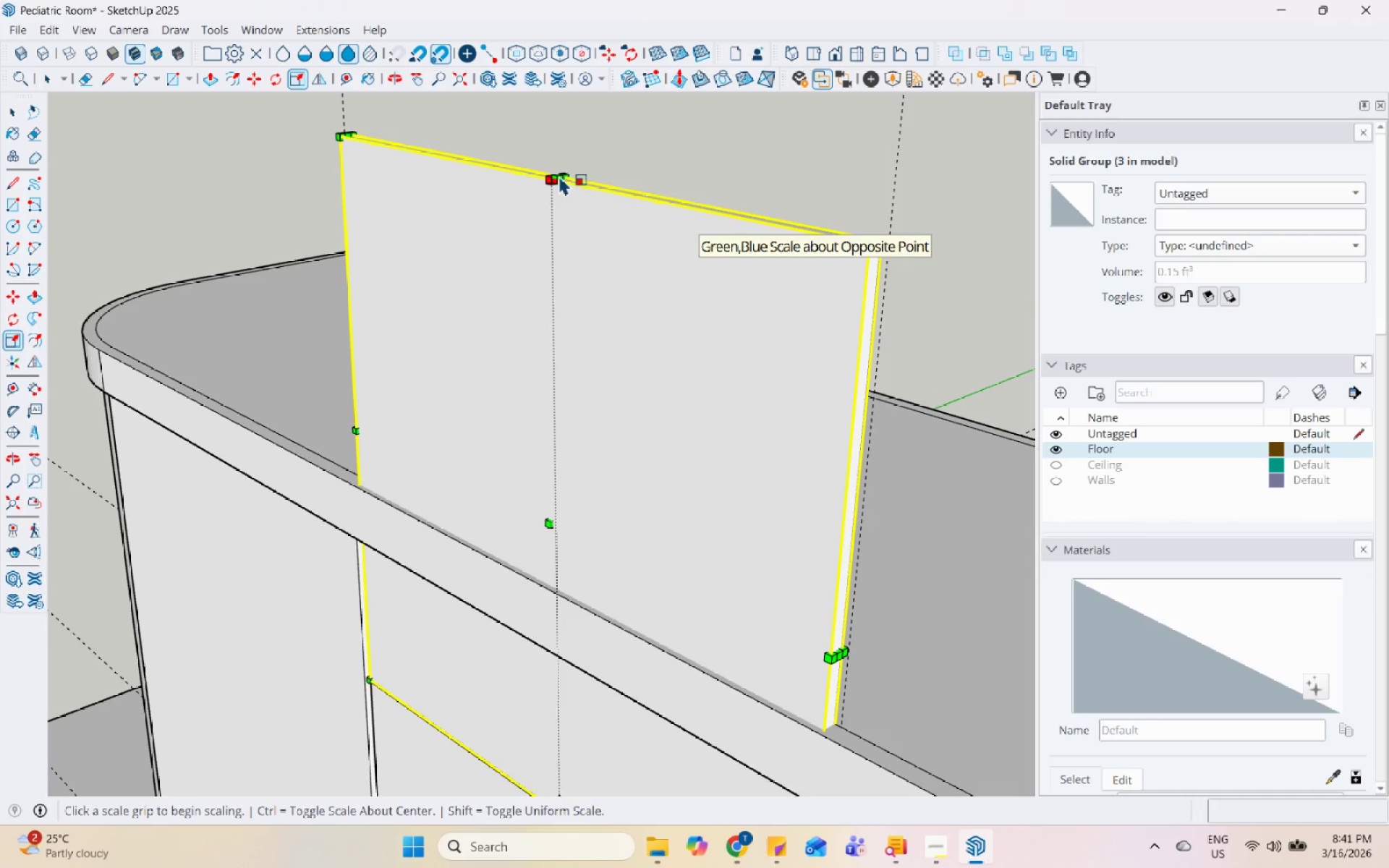 
left_click([560, 175])
 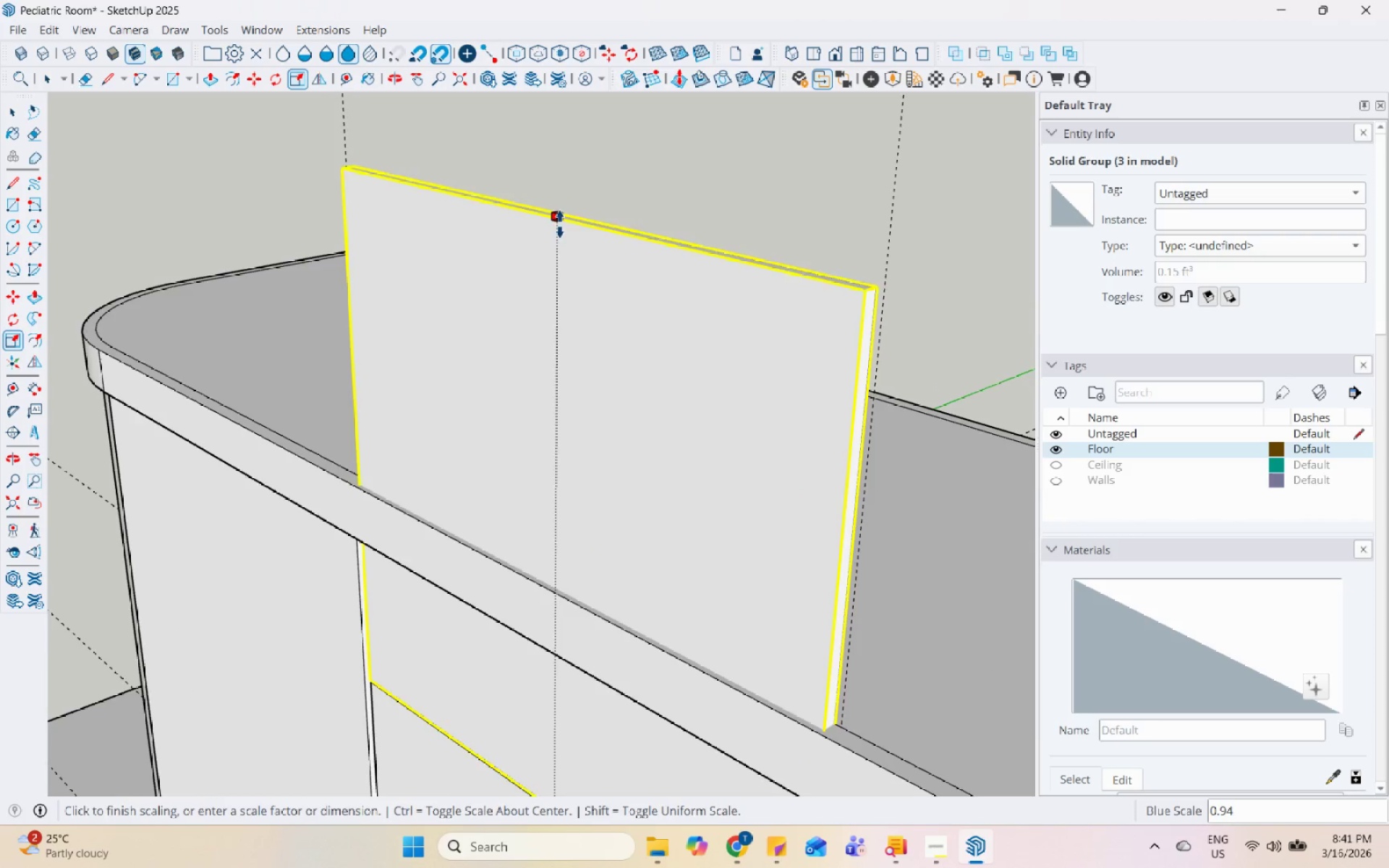 
scroll: coordinate [553, 273], scroll_direction: down, amount: 6.0
 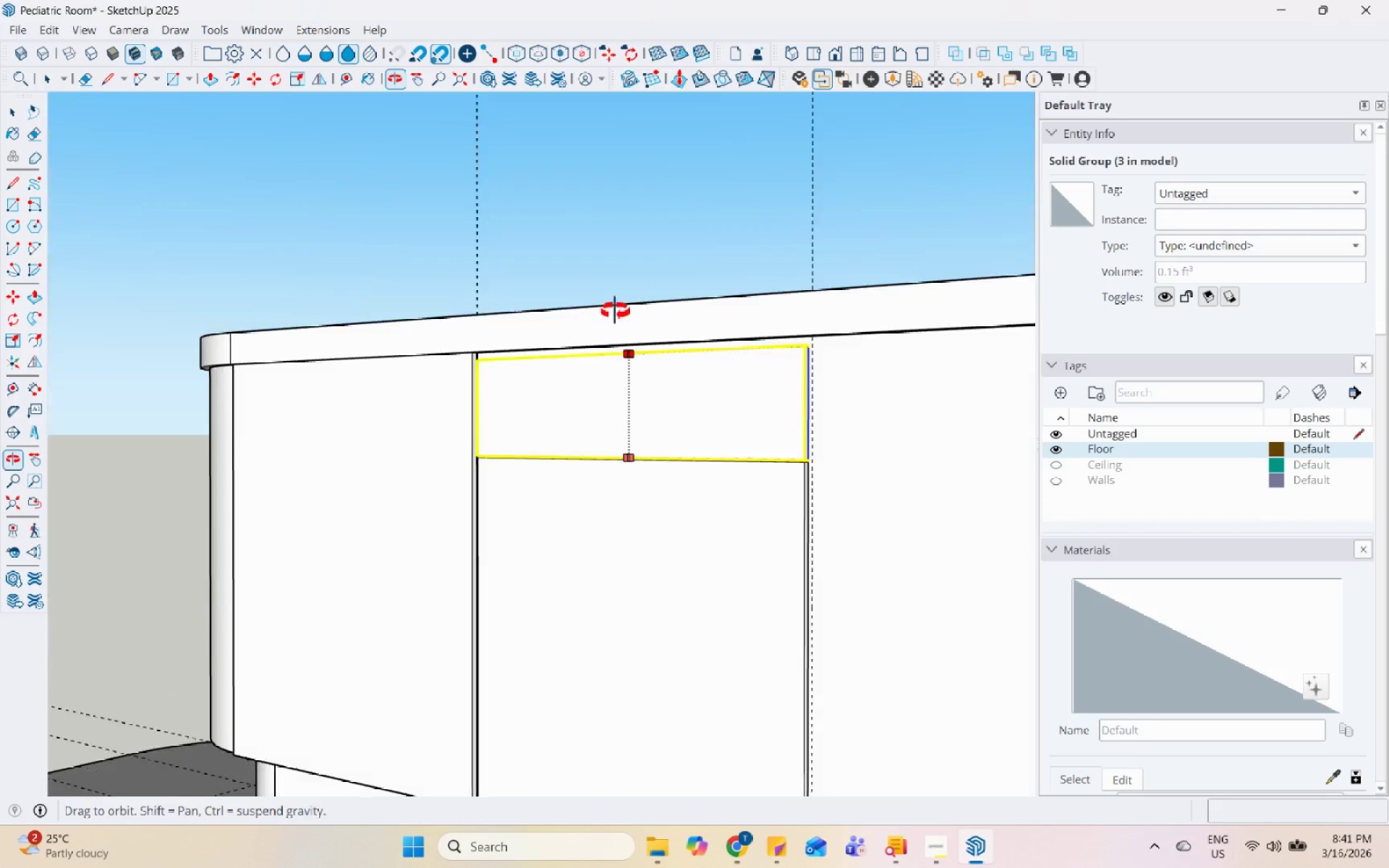 
scroll: coordinate [483, 359], scroll_direction: up, amount: 9.0
 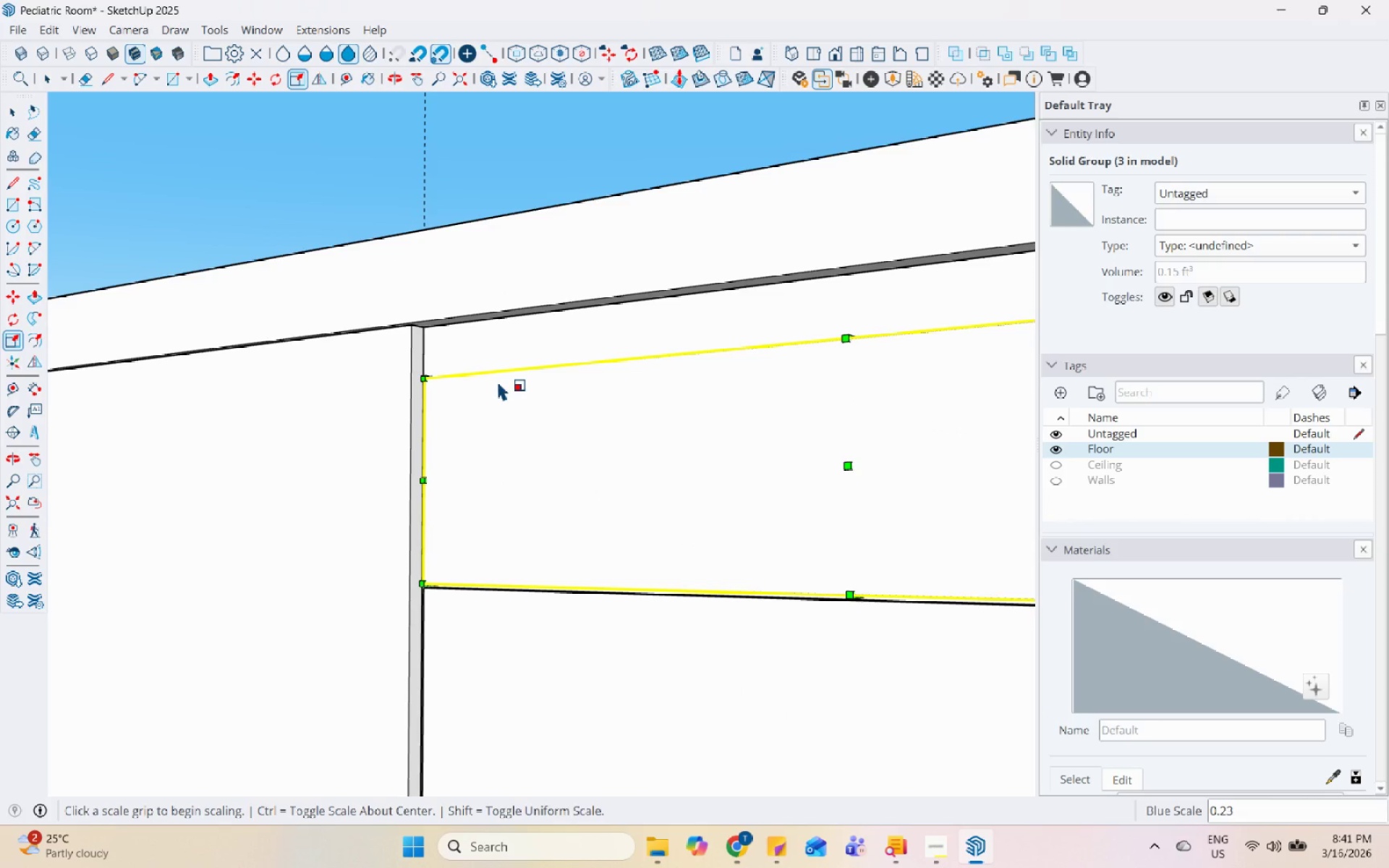 
scroll: coordinate [354, 368], scroll_direction: down, amount: 2.0
 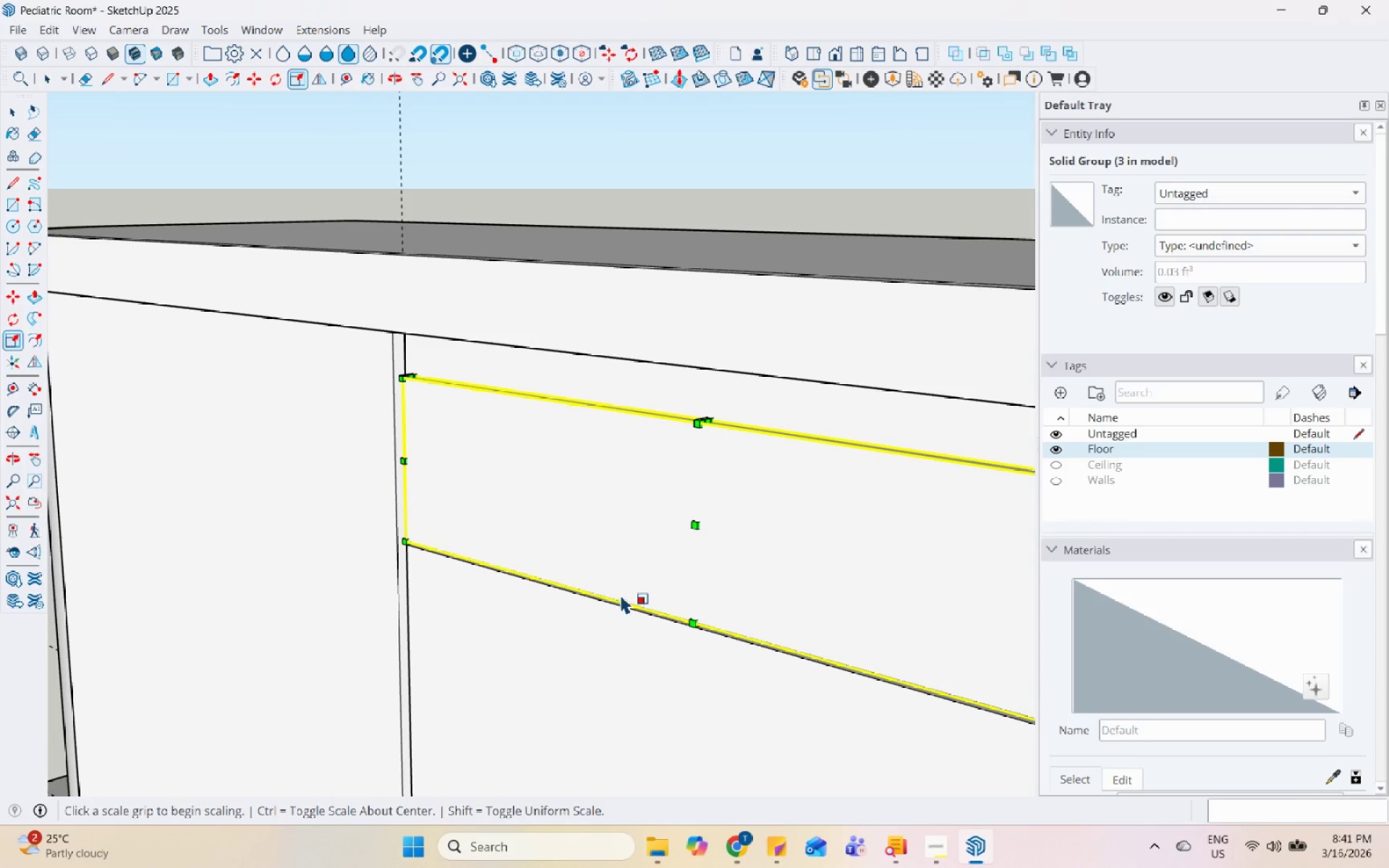 
left_click([703, 410])
 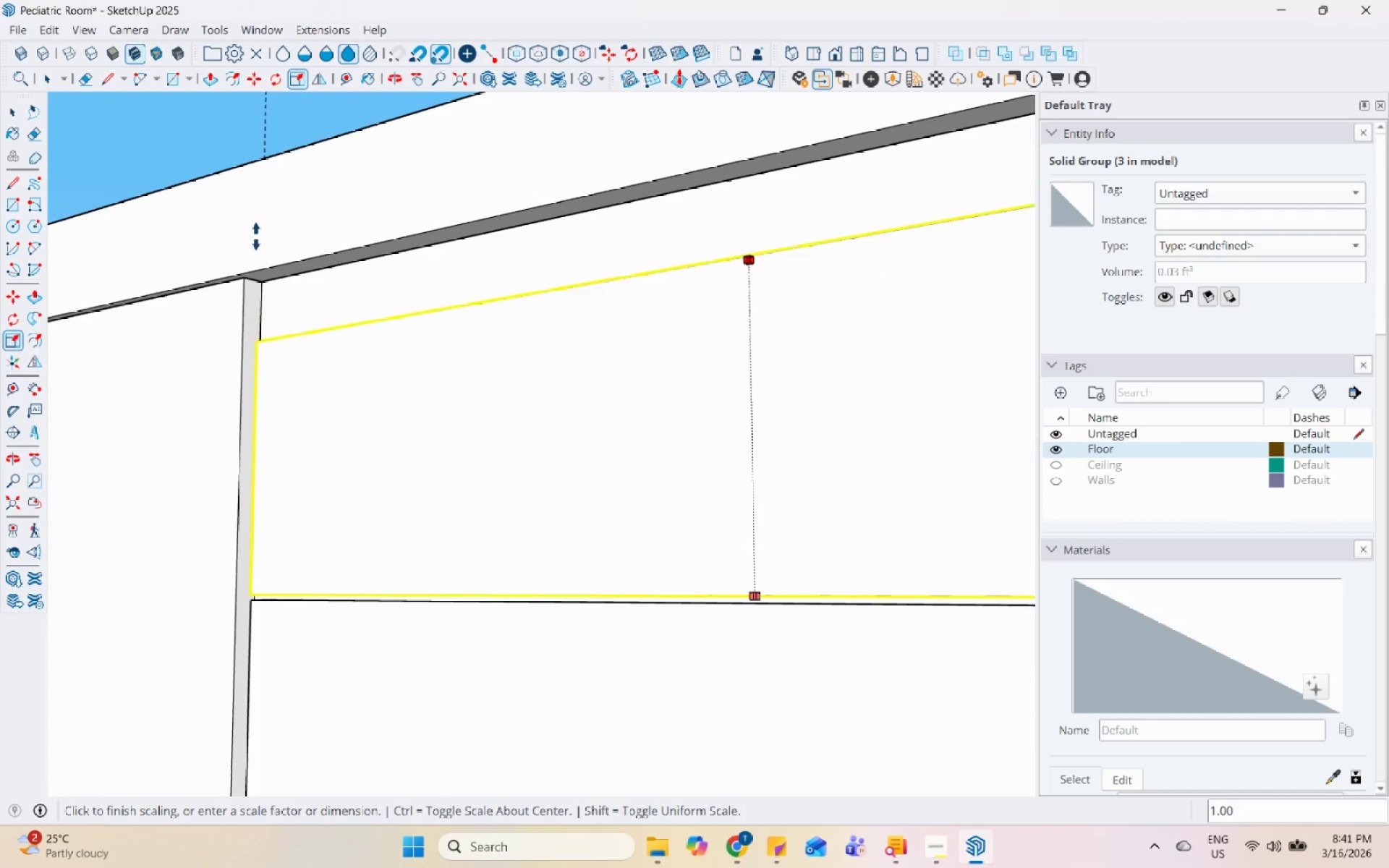 
scroll: coordinate [711, 422], scroll_direction: up, amount: 5.0
 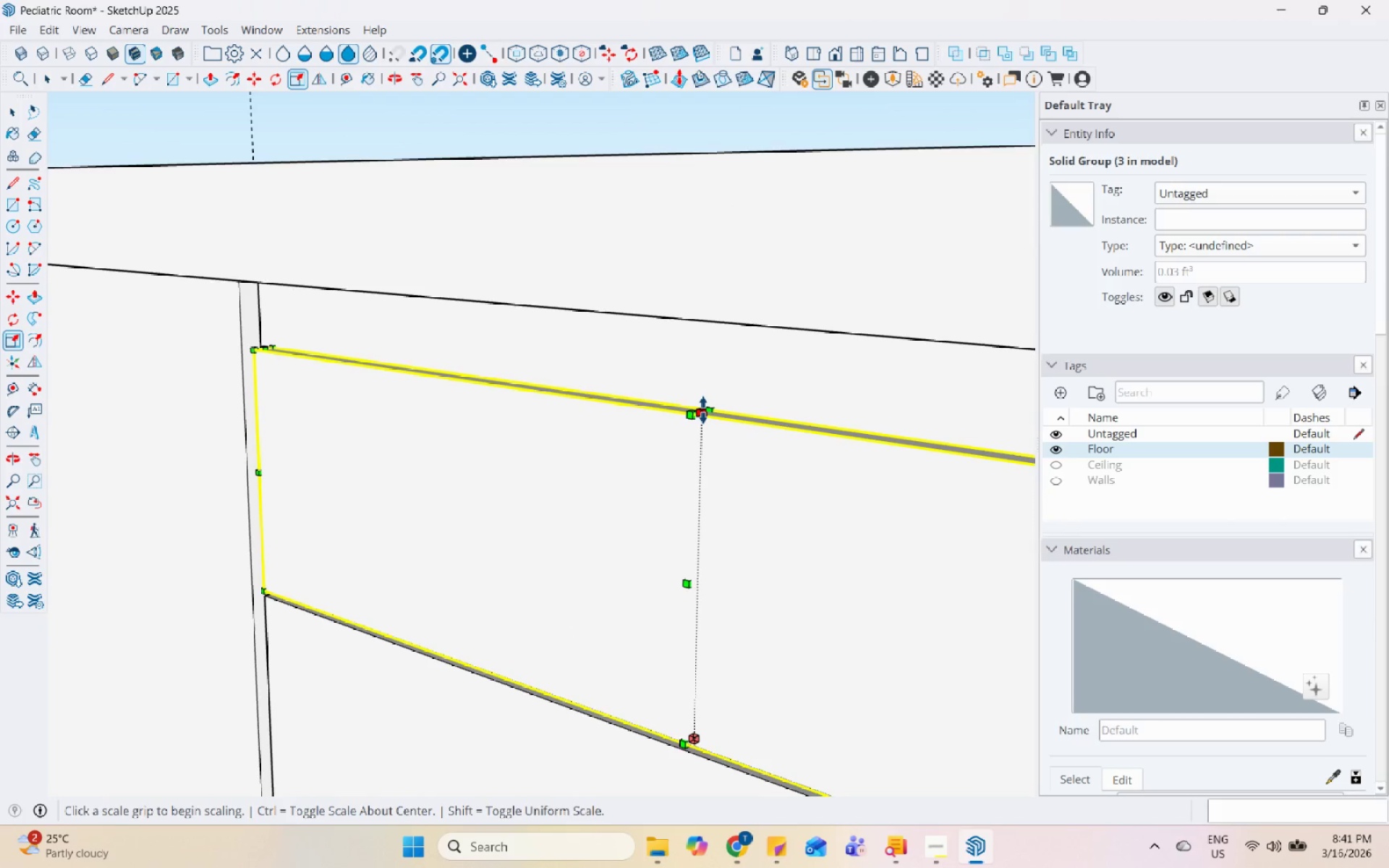 
left_click([246, 281])
 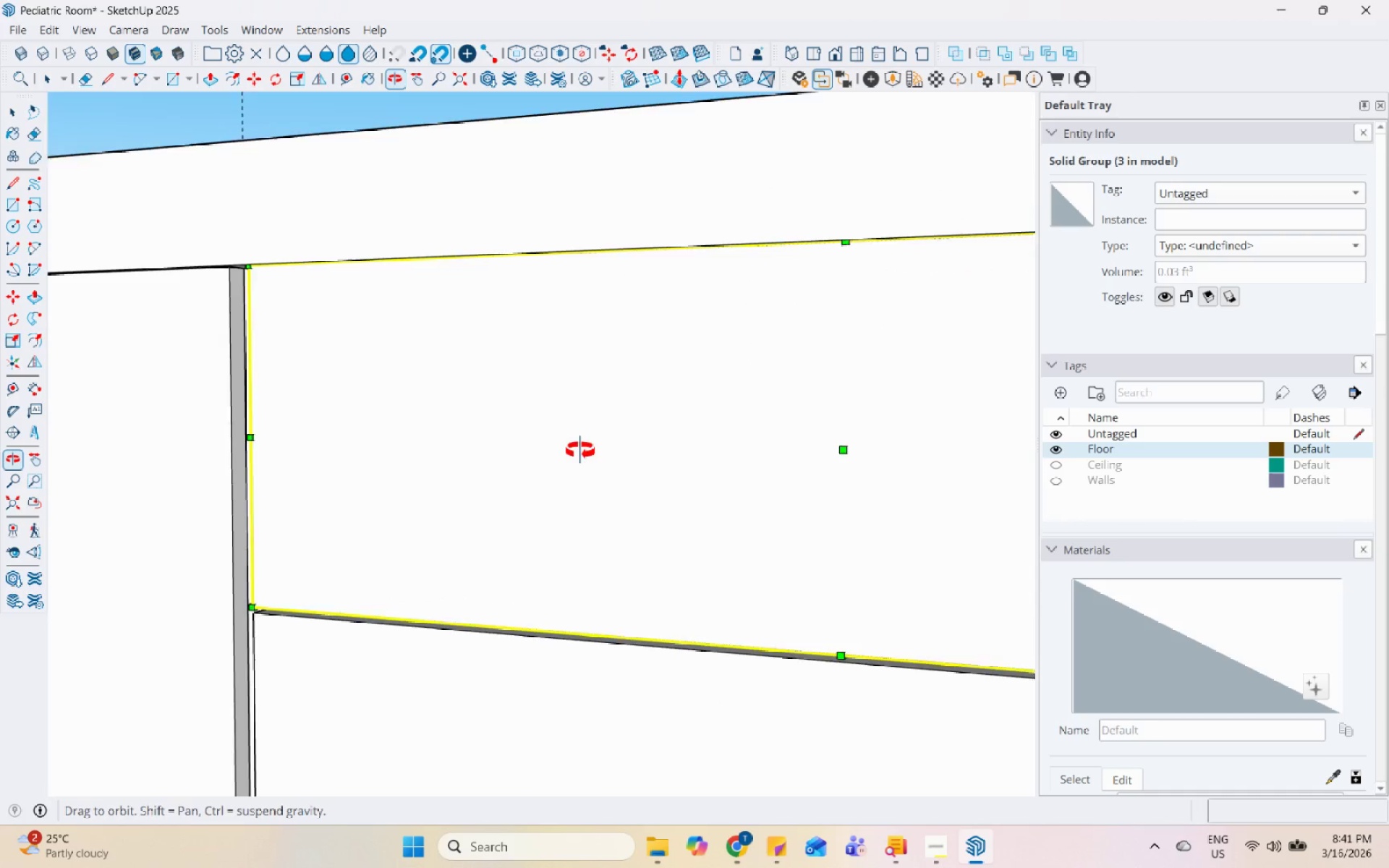 
key(Space)
 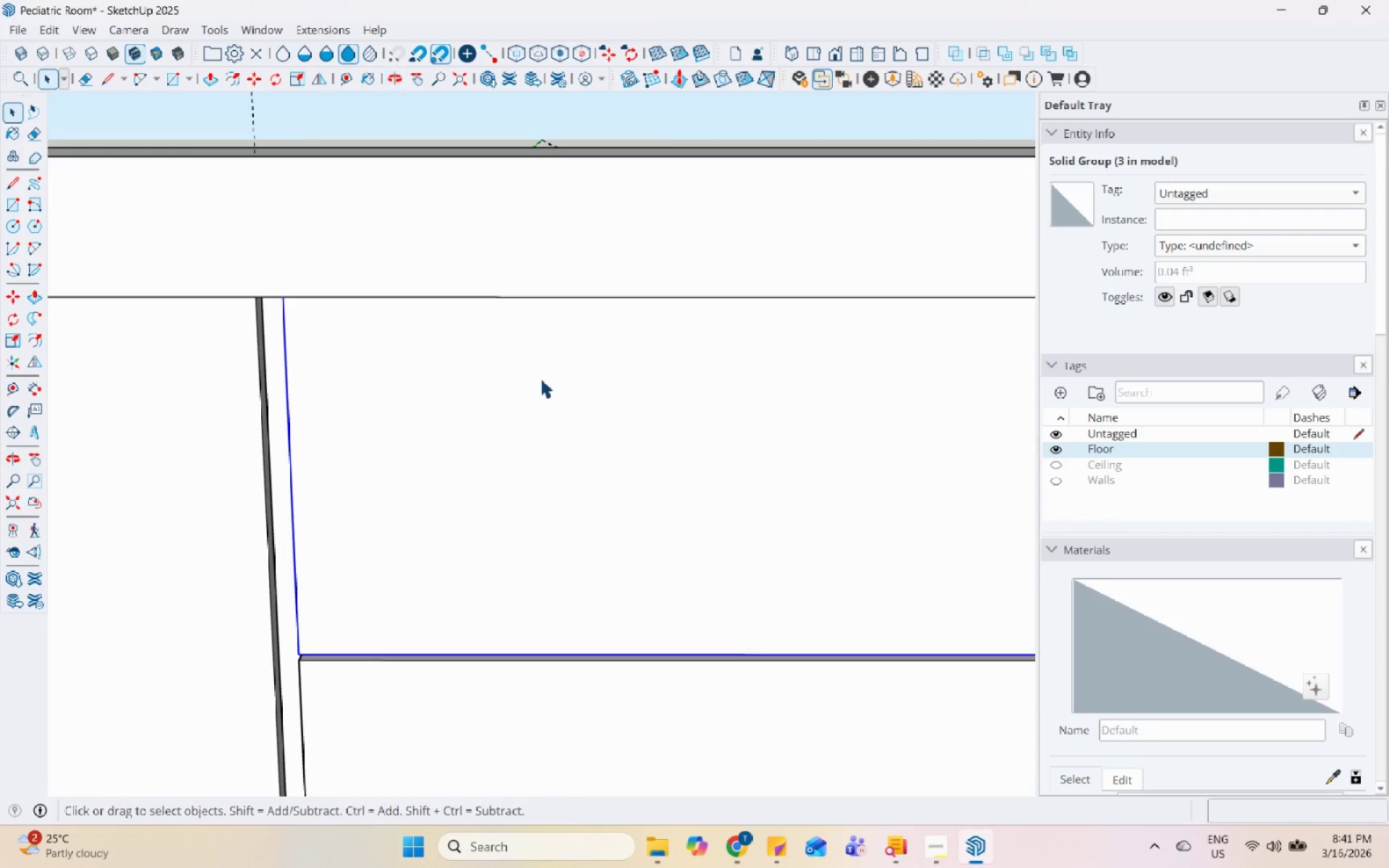 
left_click([789, 516])
 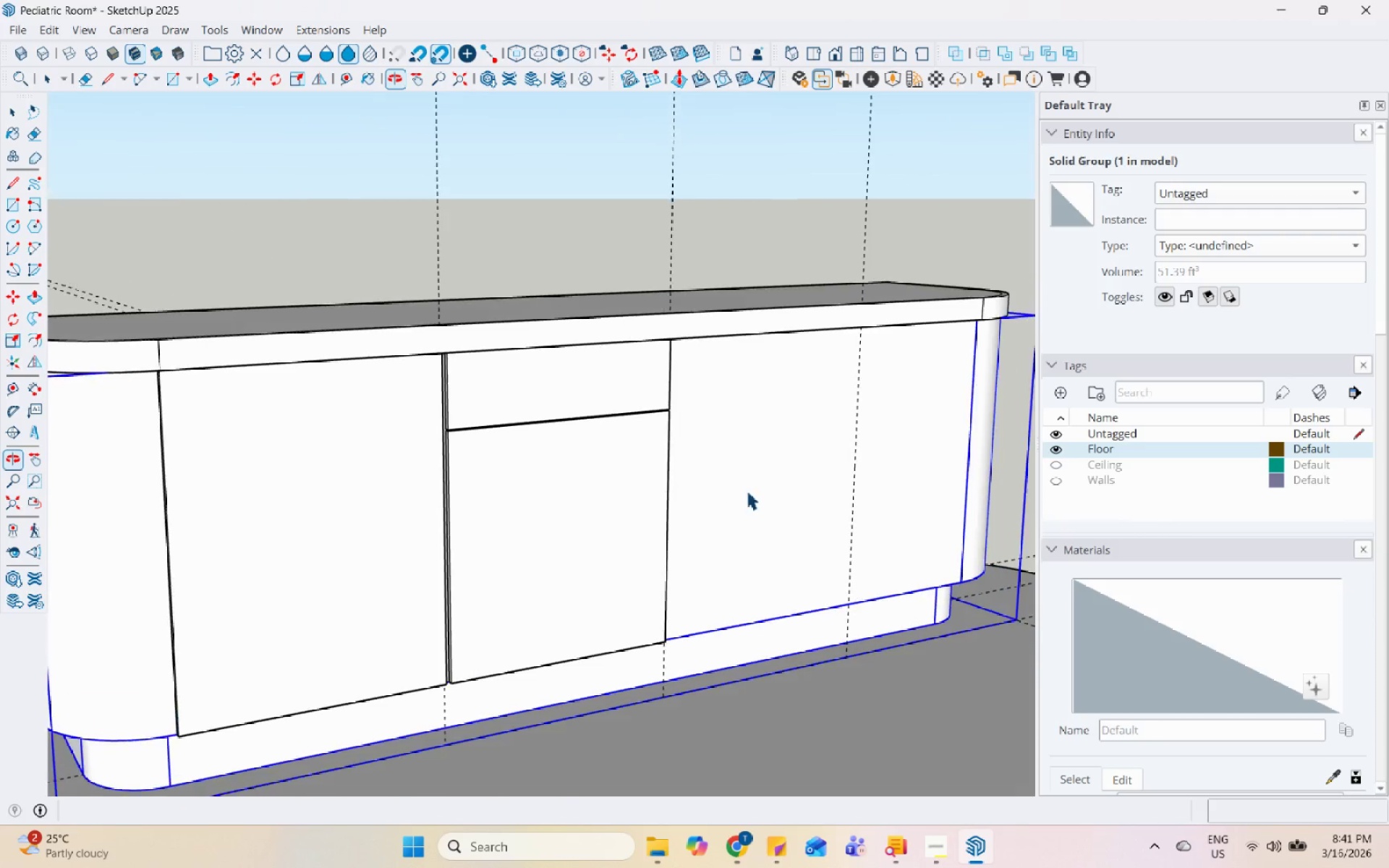 
scroll: coordinate [452, 366], scroll_direction: down, amount: 17.0
 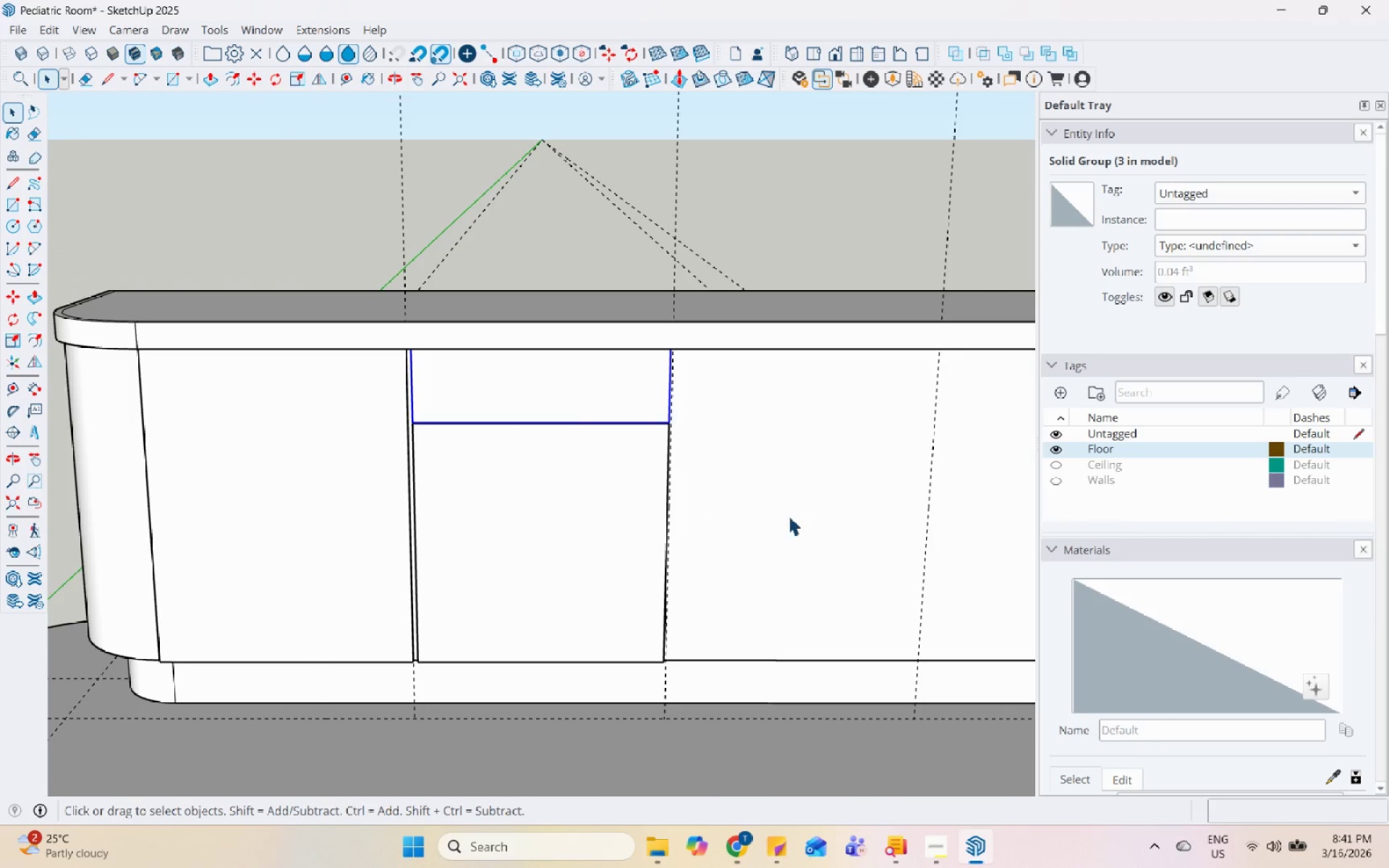 
left_click([615, 479])
 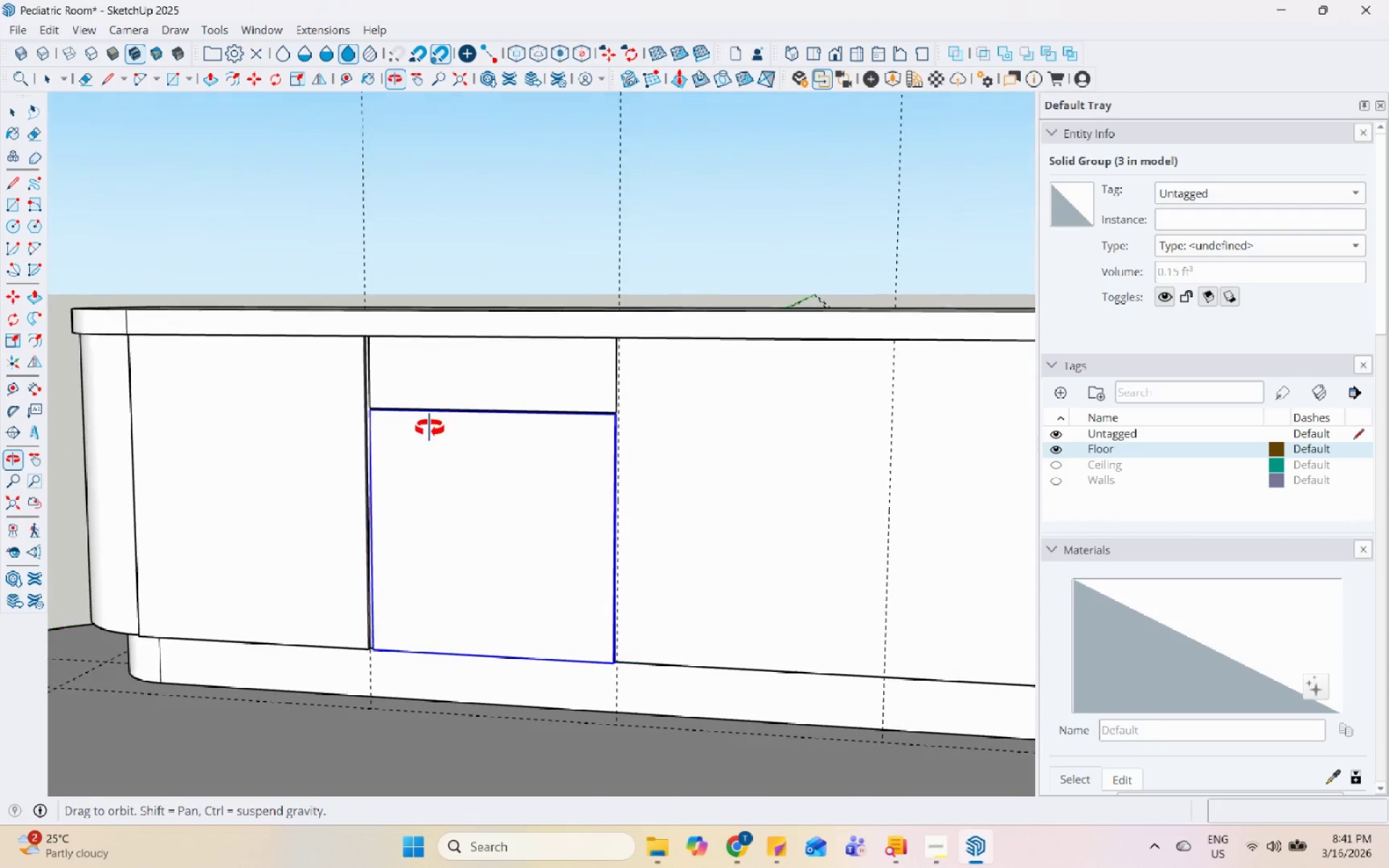 
scroll: coordinate [519, 385], scroll_direction: down, amount: 3.0
 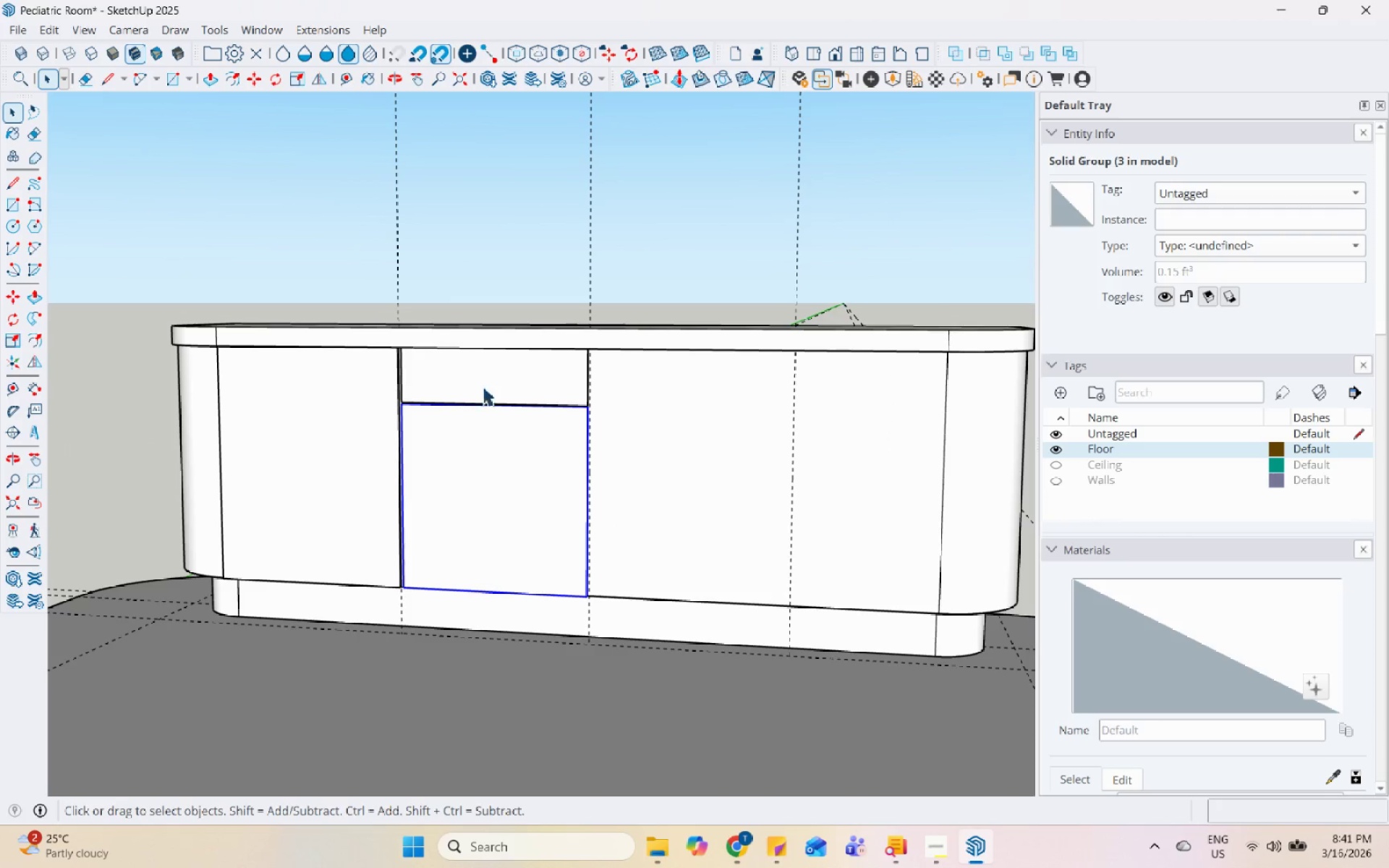 
left_click([482, 375])
 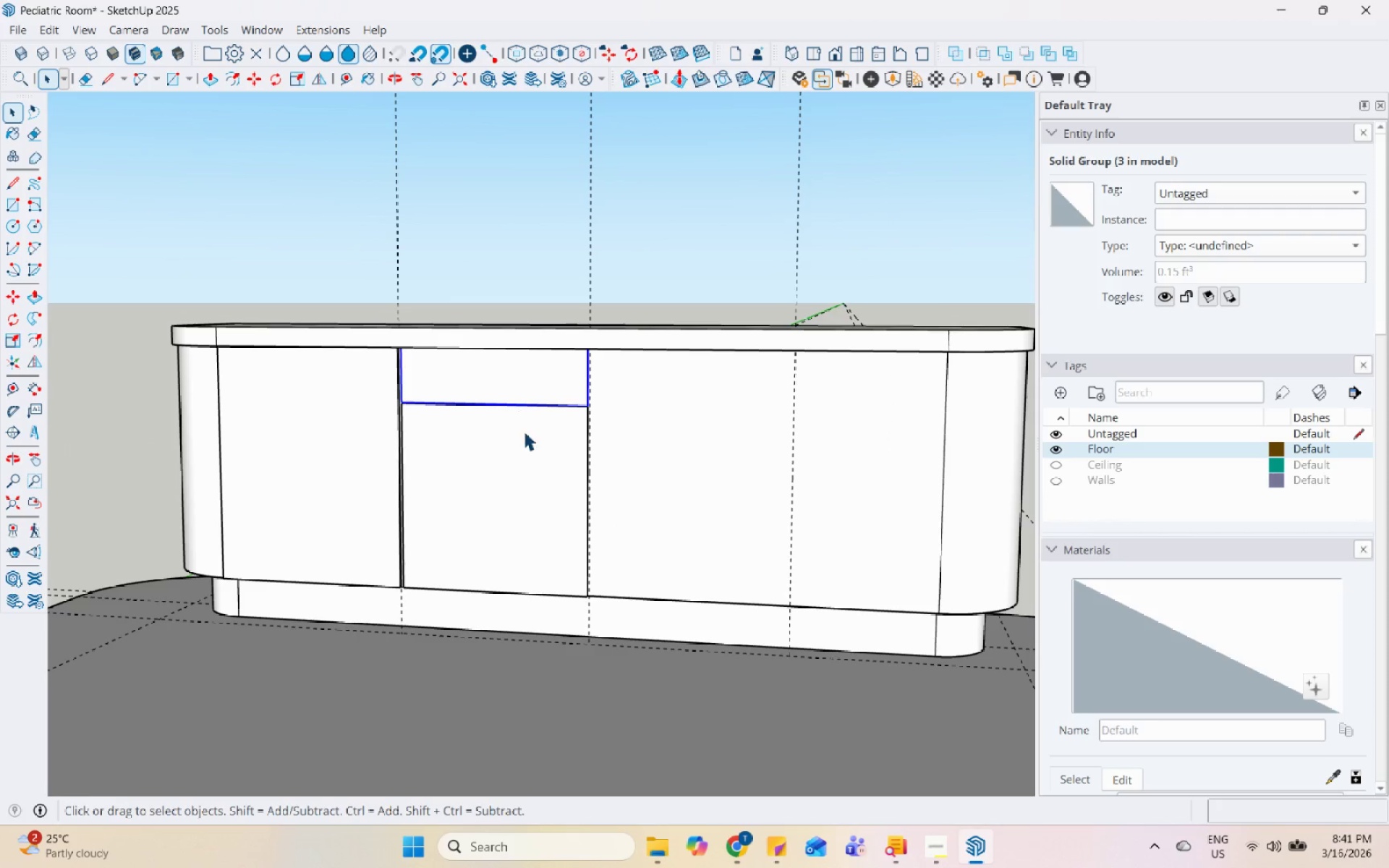 
hold_key(key=ControlLeft, duration=0.44)
left_click([524, 444])
 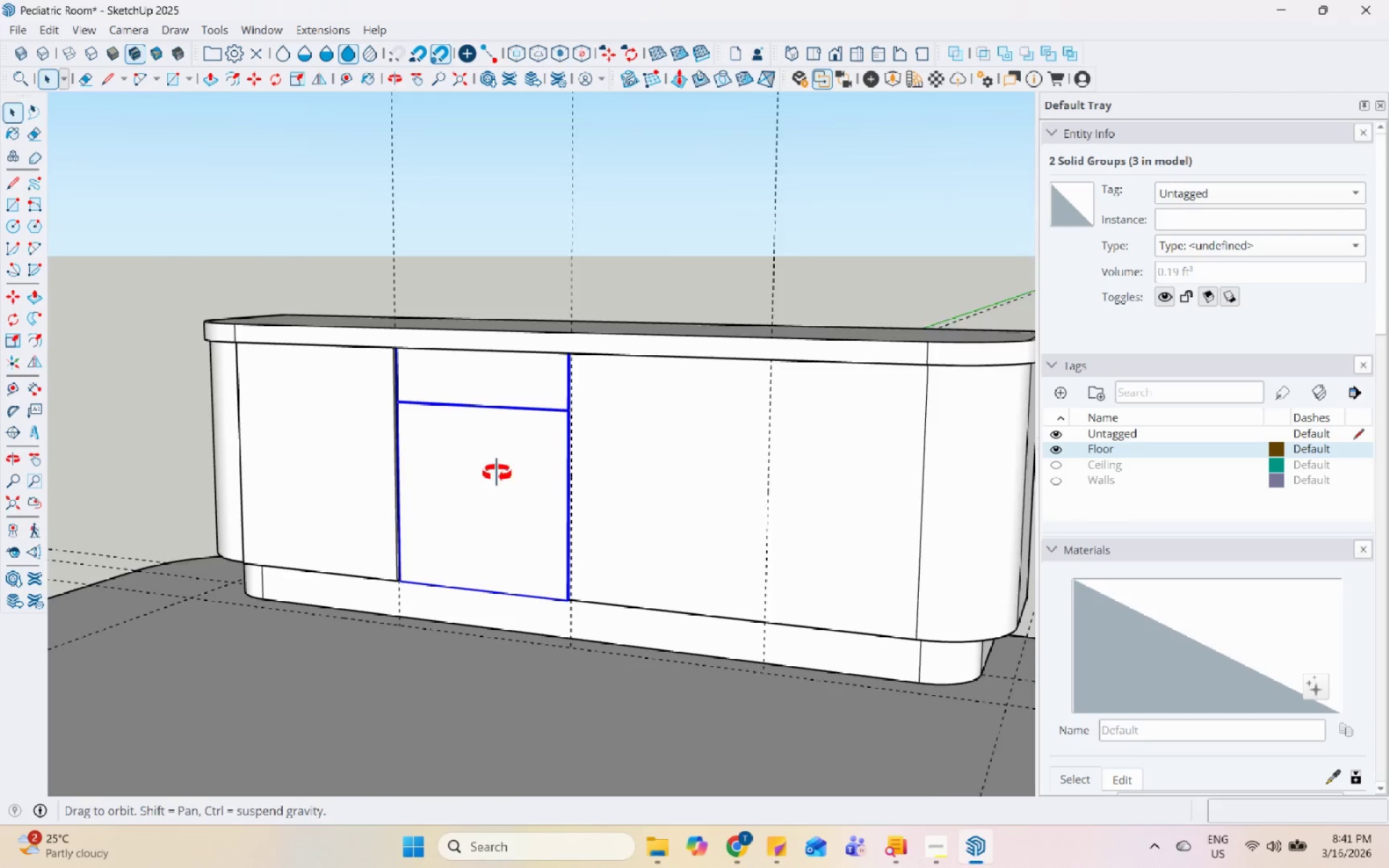 
scroll: coordinate [593, 435], scroll_direction: down, amount: 1.0
 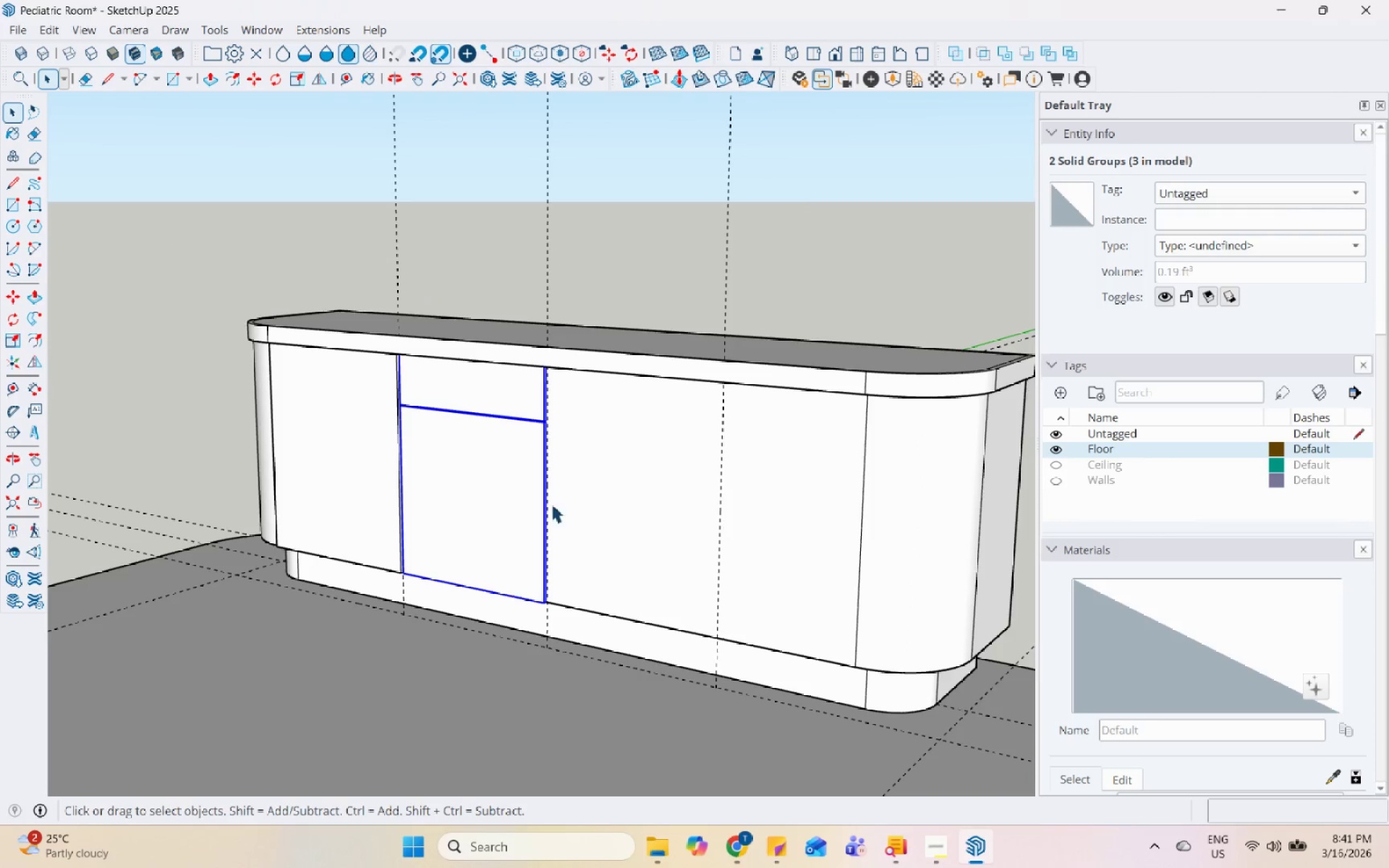 
scroll: coordinate [587, 701], scroll_direction: up, amount: 14.0
 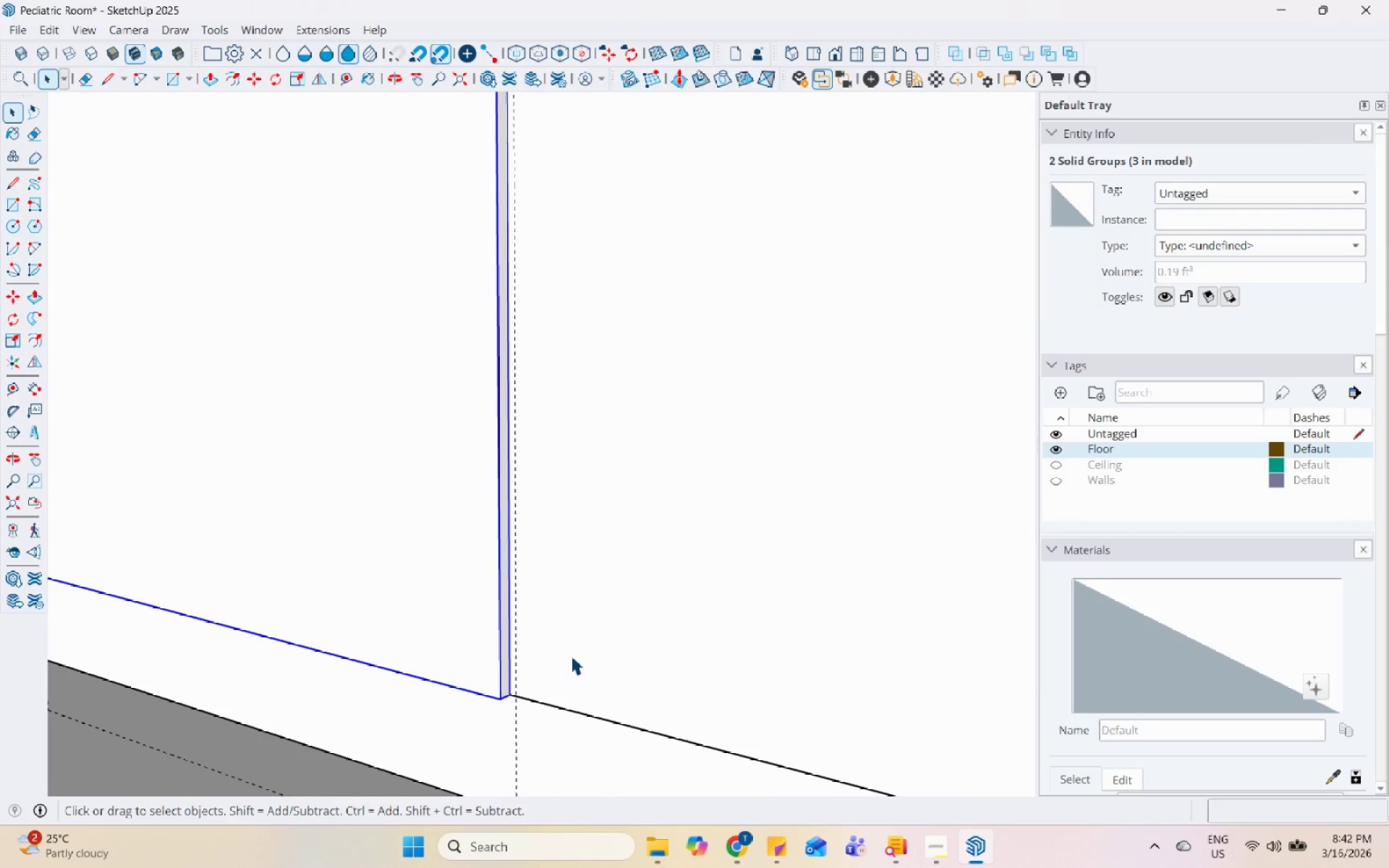 
key(M)
 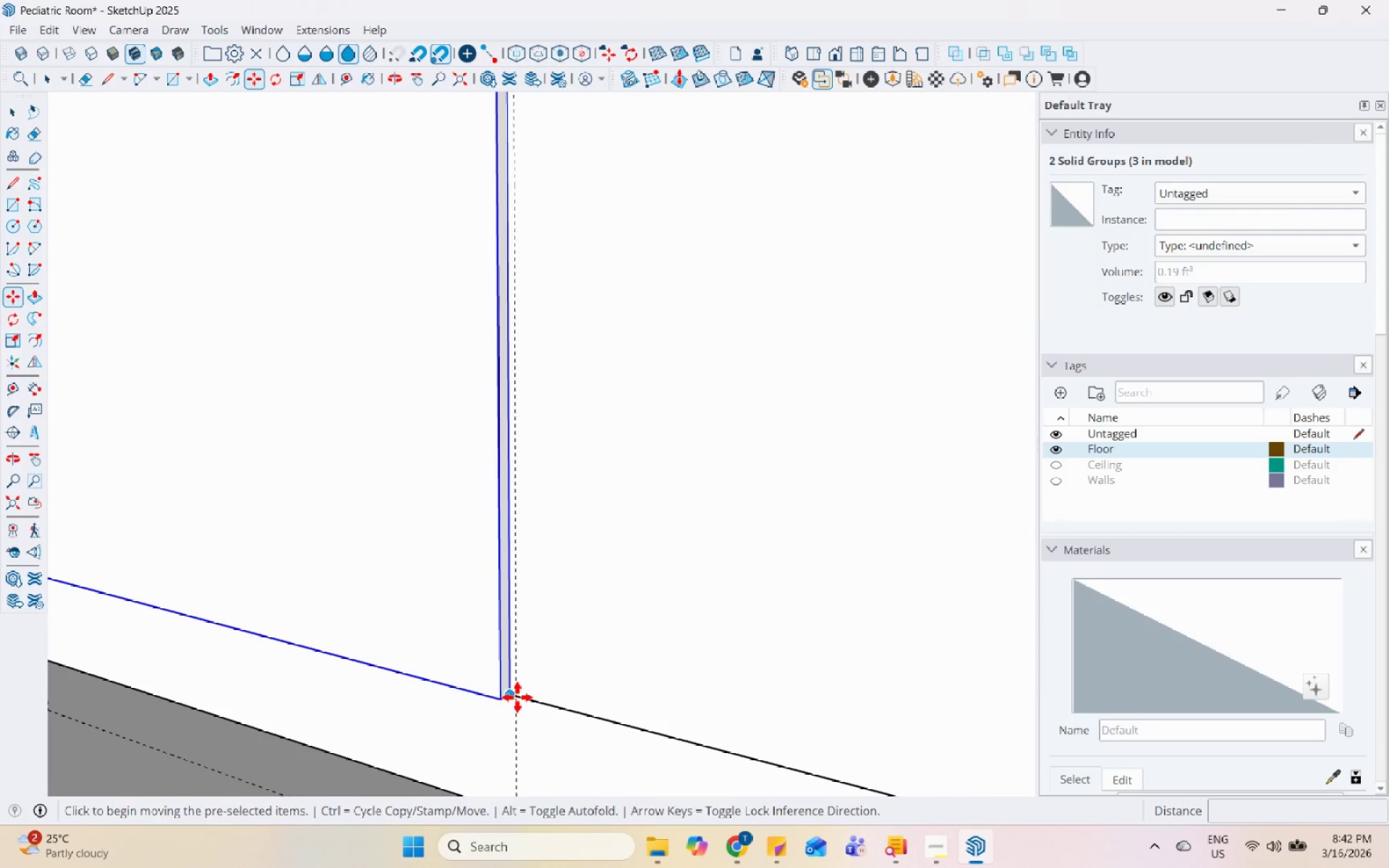 
scroll: coordinate [471, 710], scroll_direction: up, amount: 11.0
 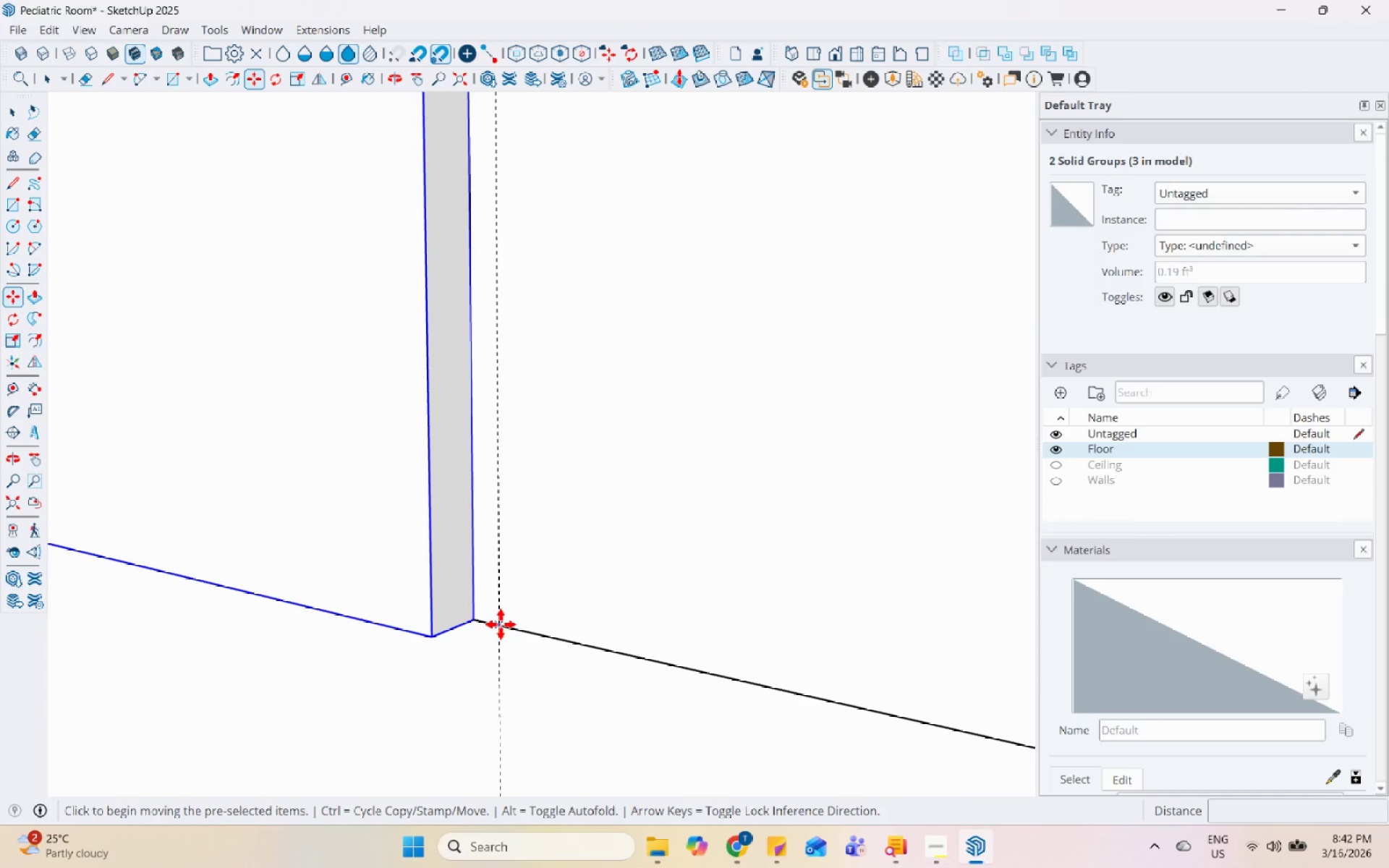 
left_click_drag(start_coordinate=[501, 624], to_coordinate=[505, 623])
 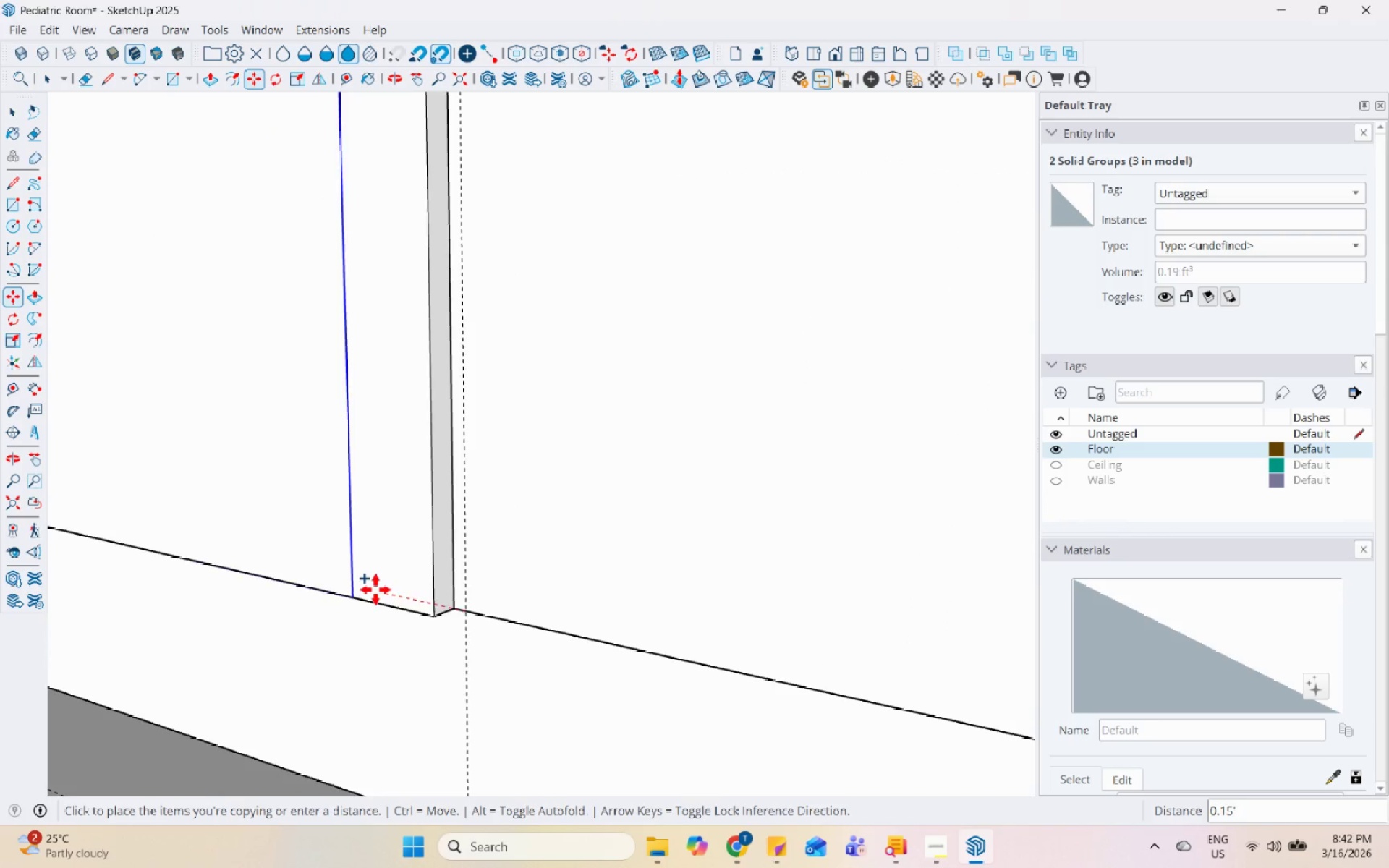 
key(Control+ControlLeft)
 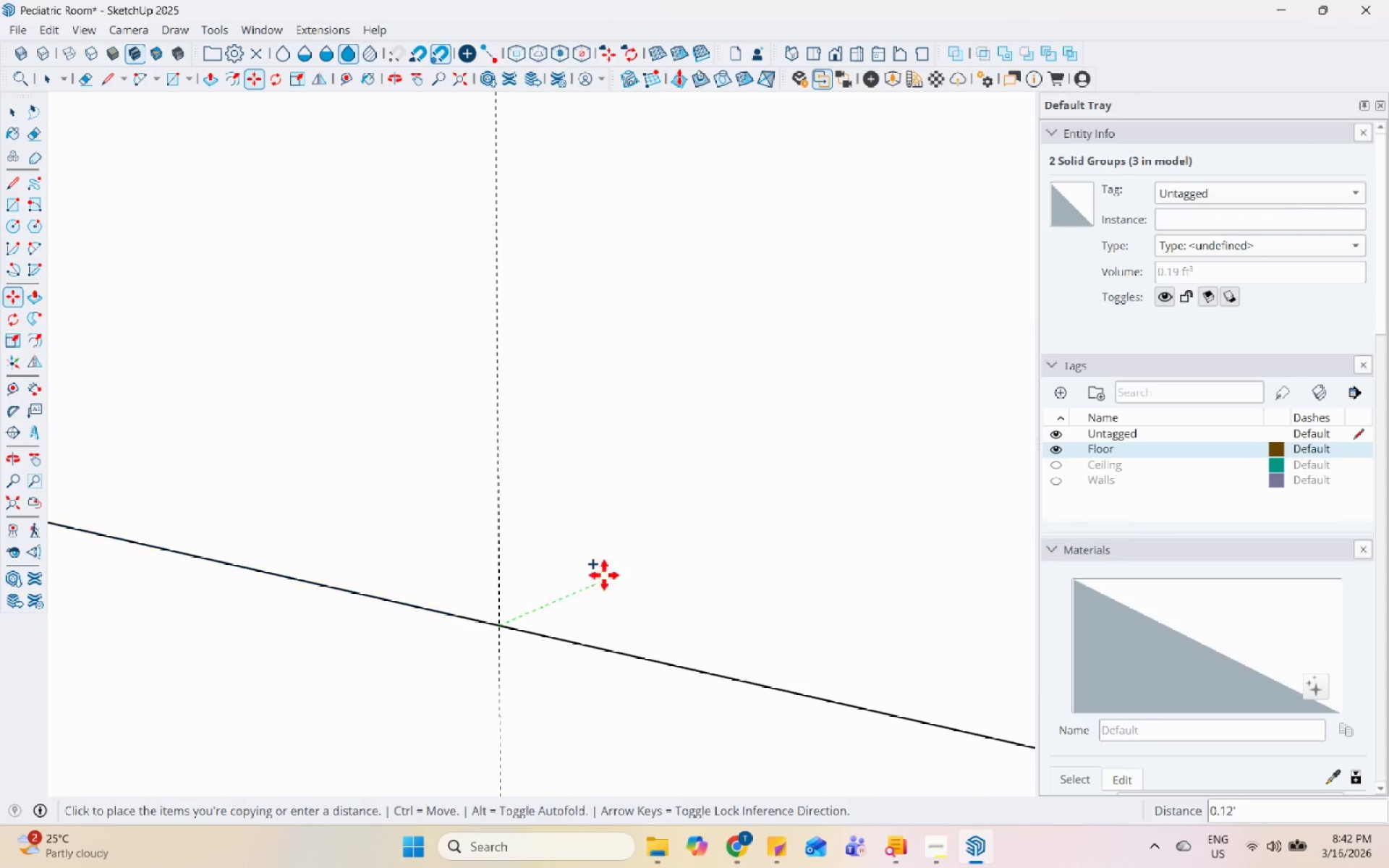 
scroll: coordinate [565, 629], scroll_direction: down, amount: 17.0
 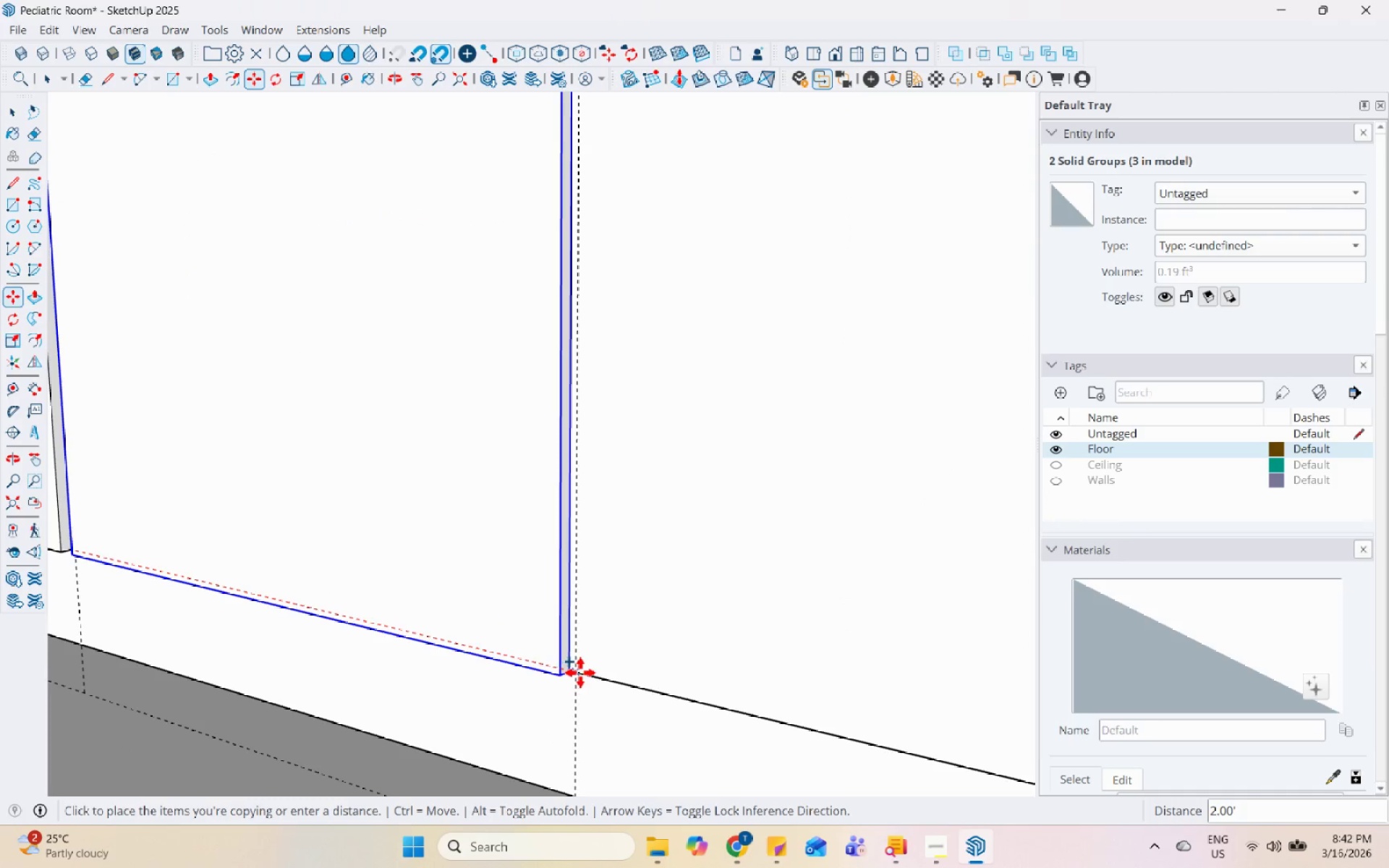 
left_click_drag(start_coordinate=[580, 673], to_coordinate=[590, 673])
 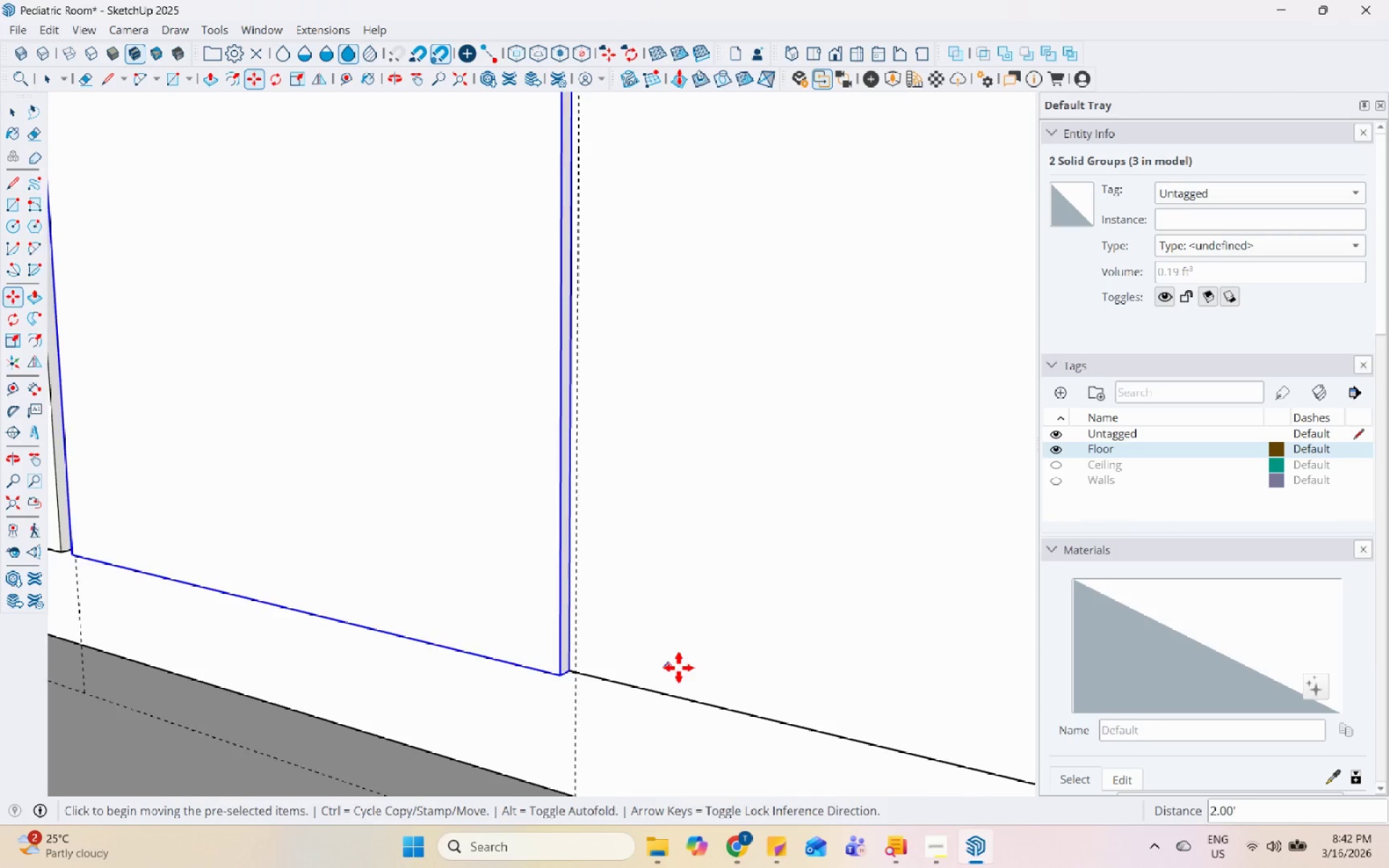 
scroll: coordinate [684, 663], scroll_direction: down, amount: 10.0
 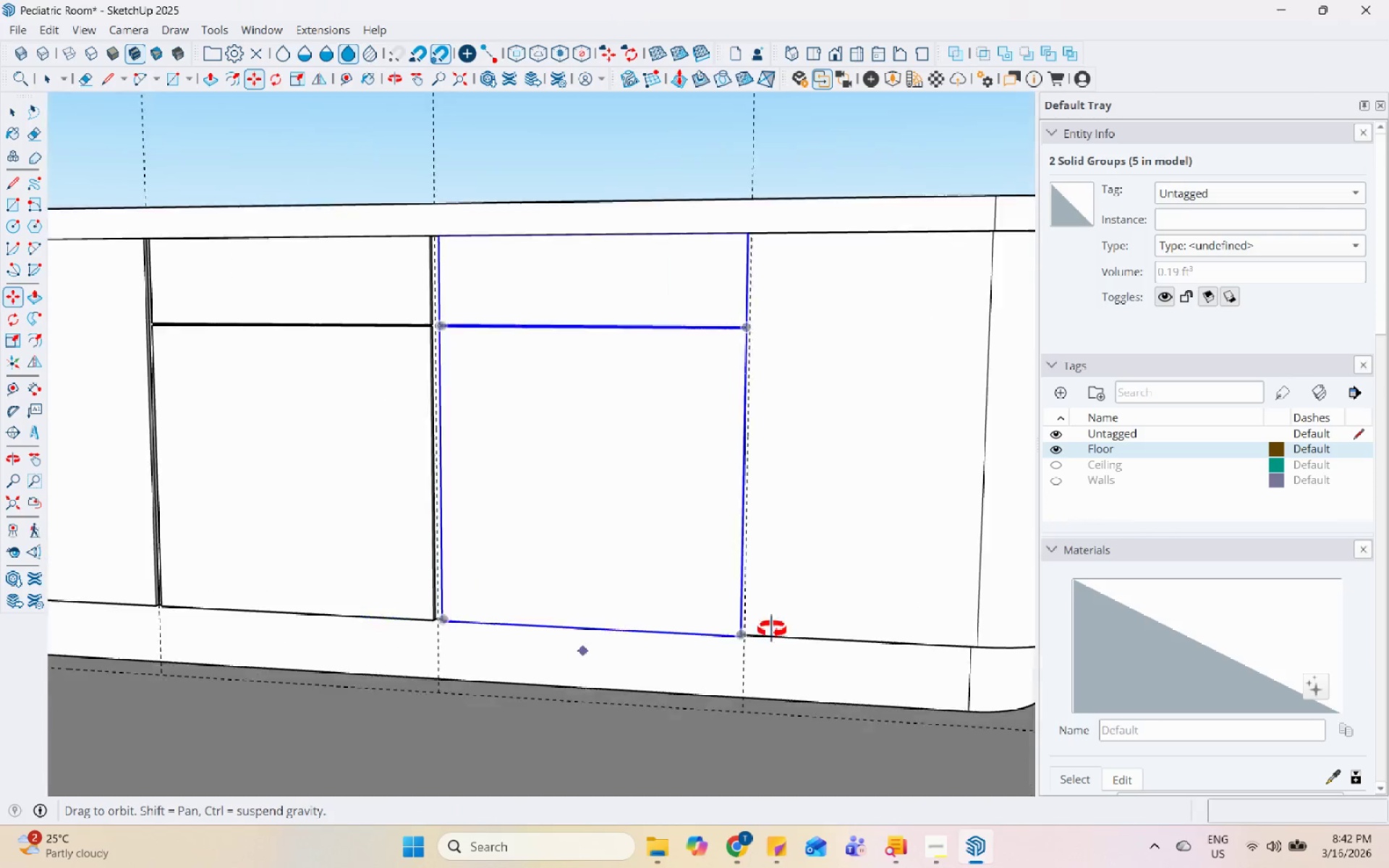 
key(Space)
 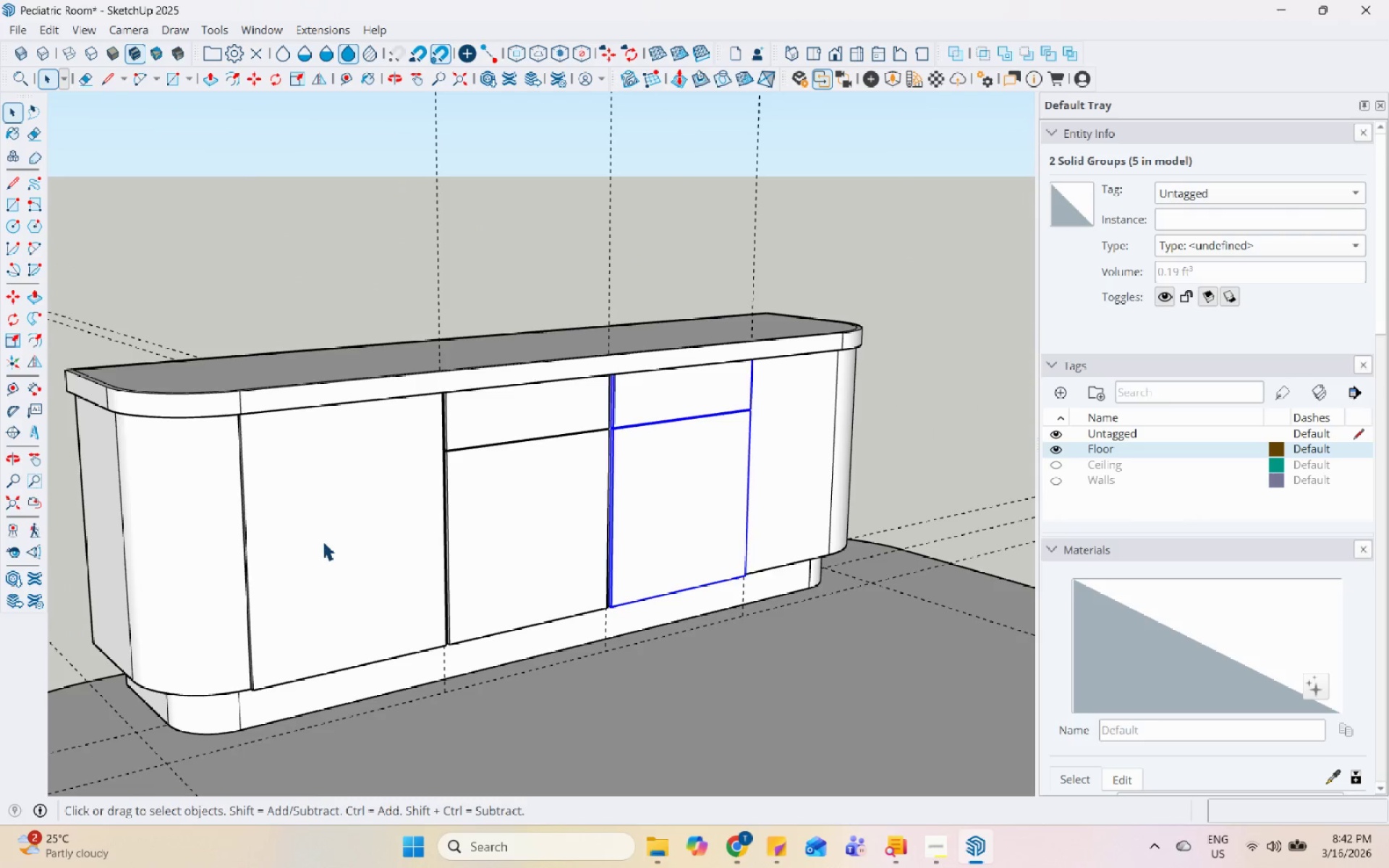 
scroll: coordinate [814, 614], scroll_direction: down, amount: 5.0
 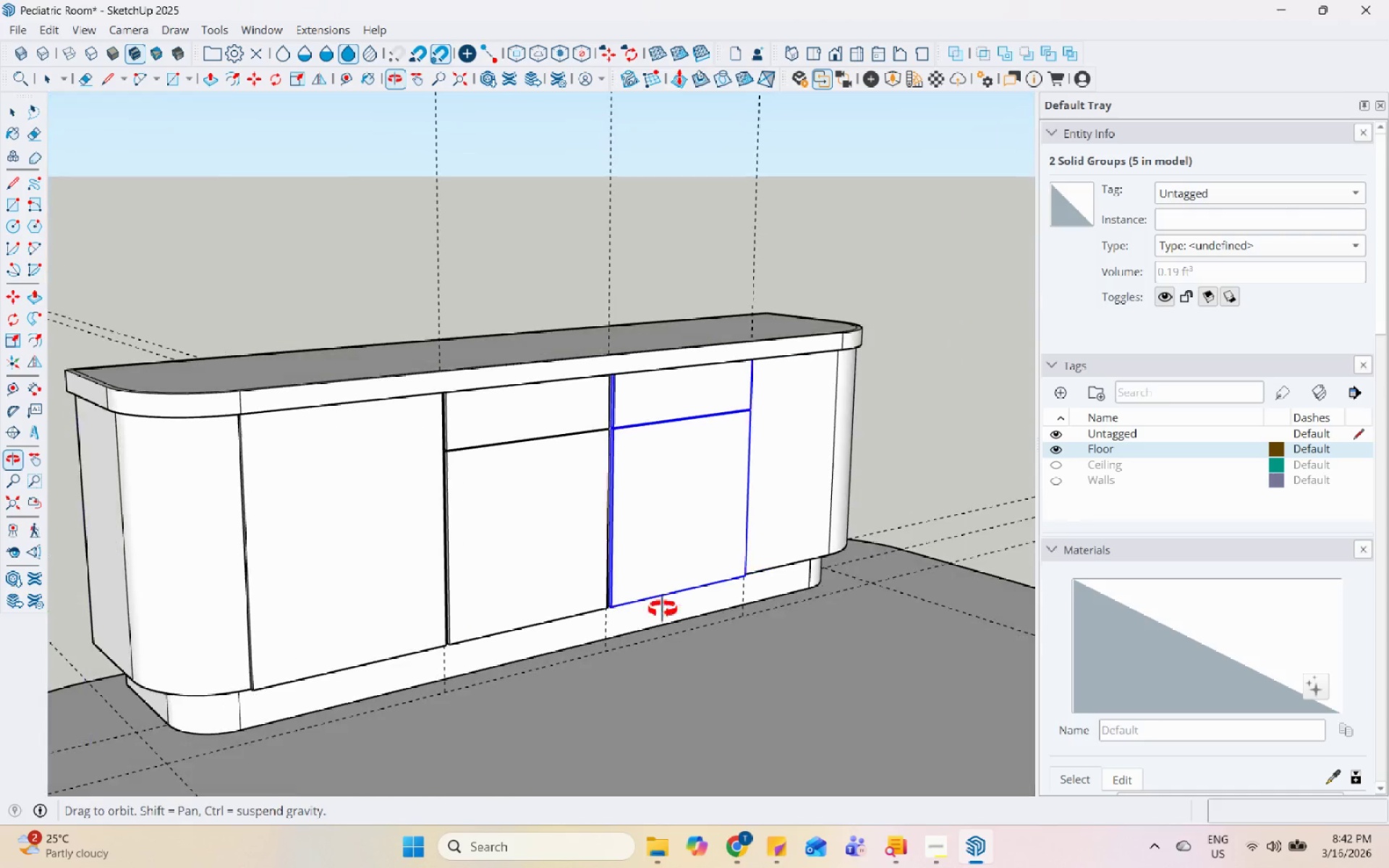 
scroll: coordinate [330, 637], scroll_direction: up, amount: 15.0
 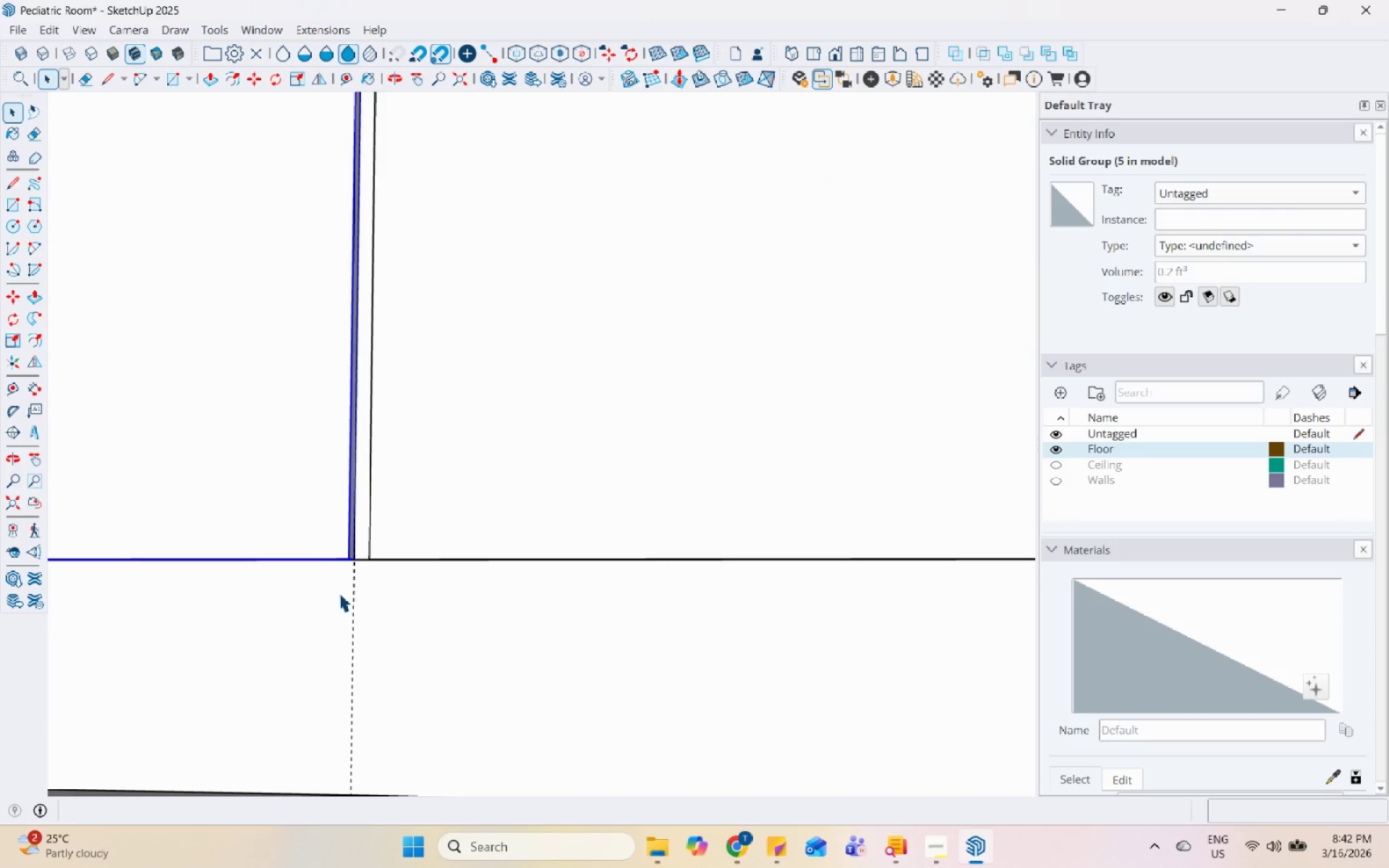 
key(M)
 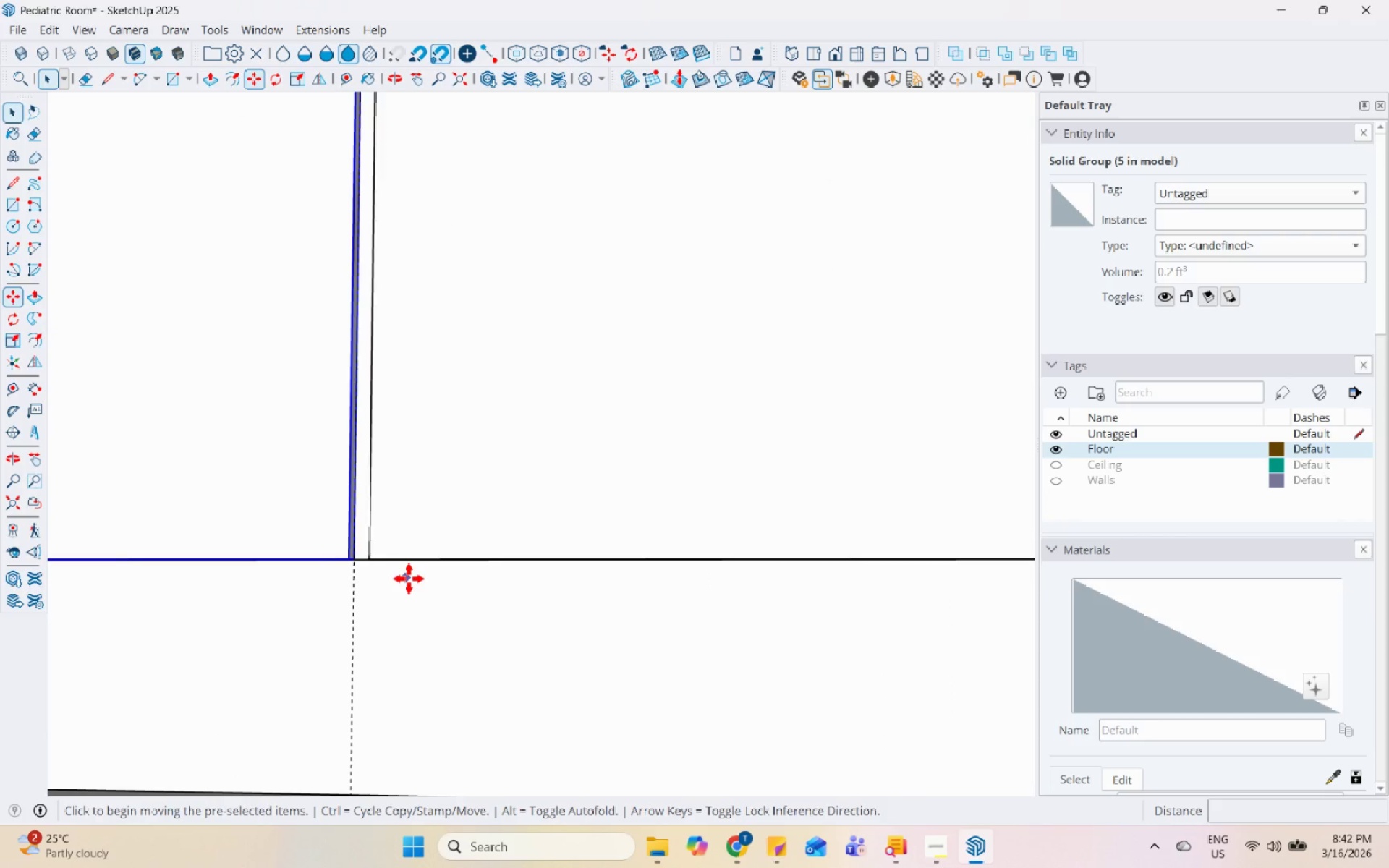 
key(Control+ControlLeft)
 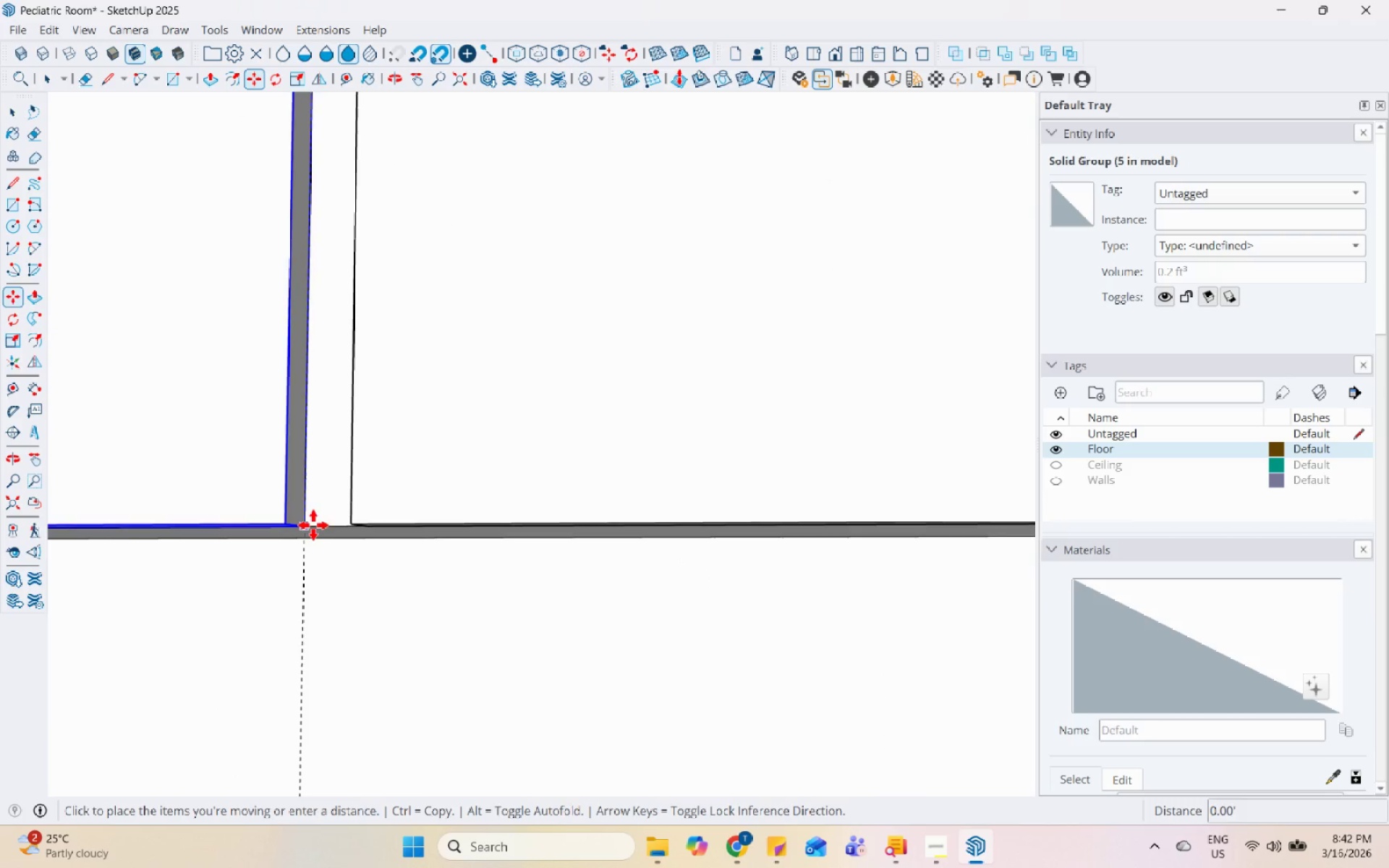 
scroll: coordinate [288, 558], scroll_direction: up, amount: 9.0
 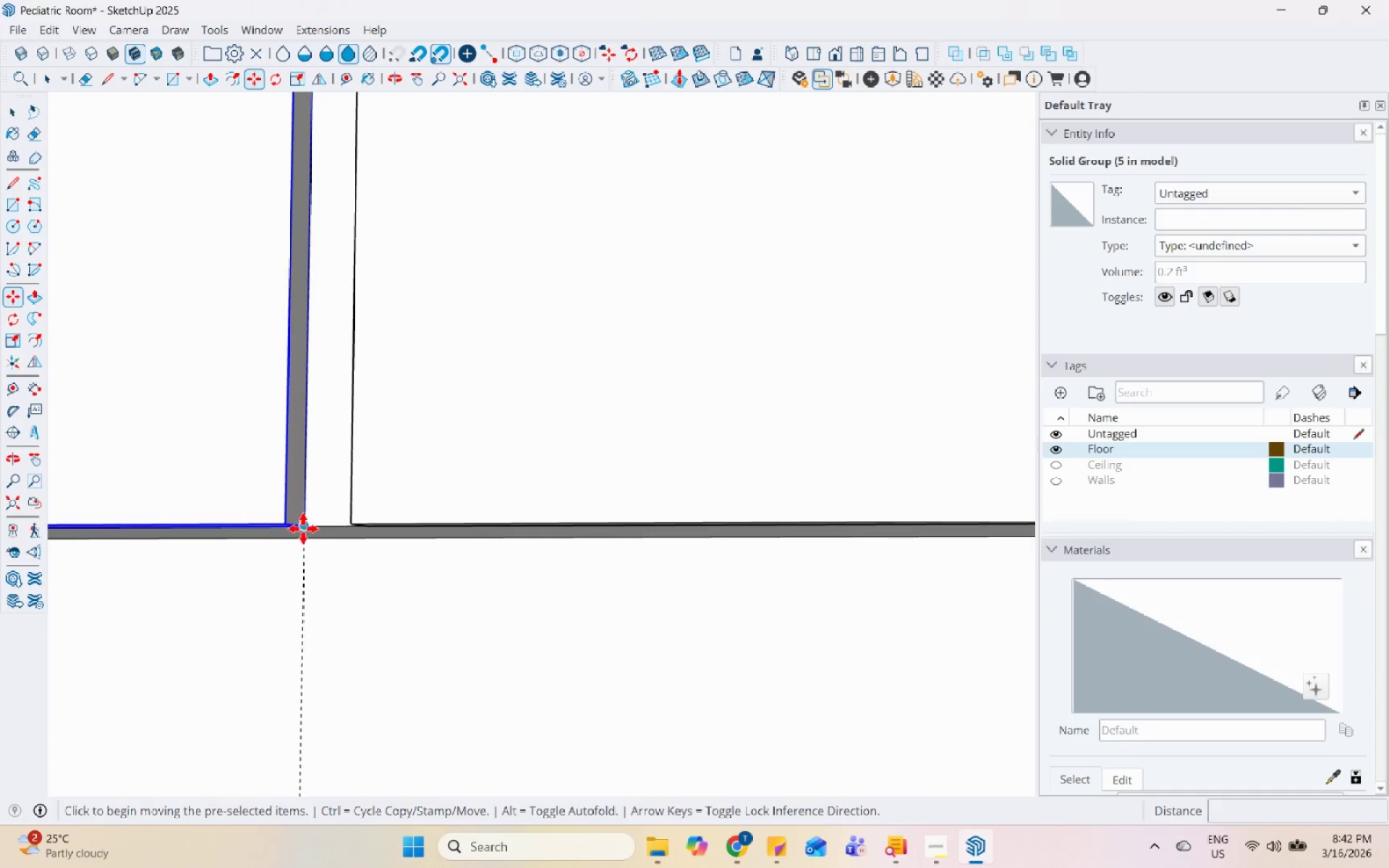 
scroll: coordinate [563, 572], scroll_direction: down, amount: 13.0
 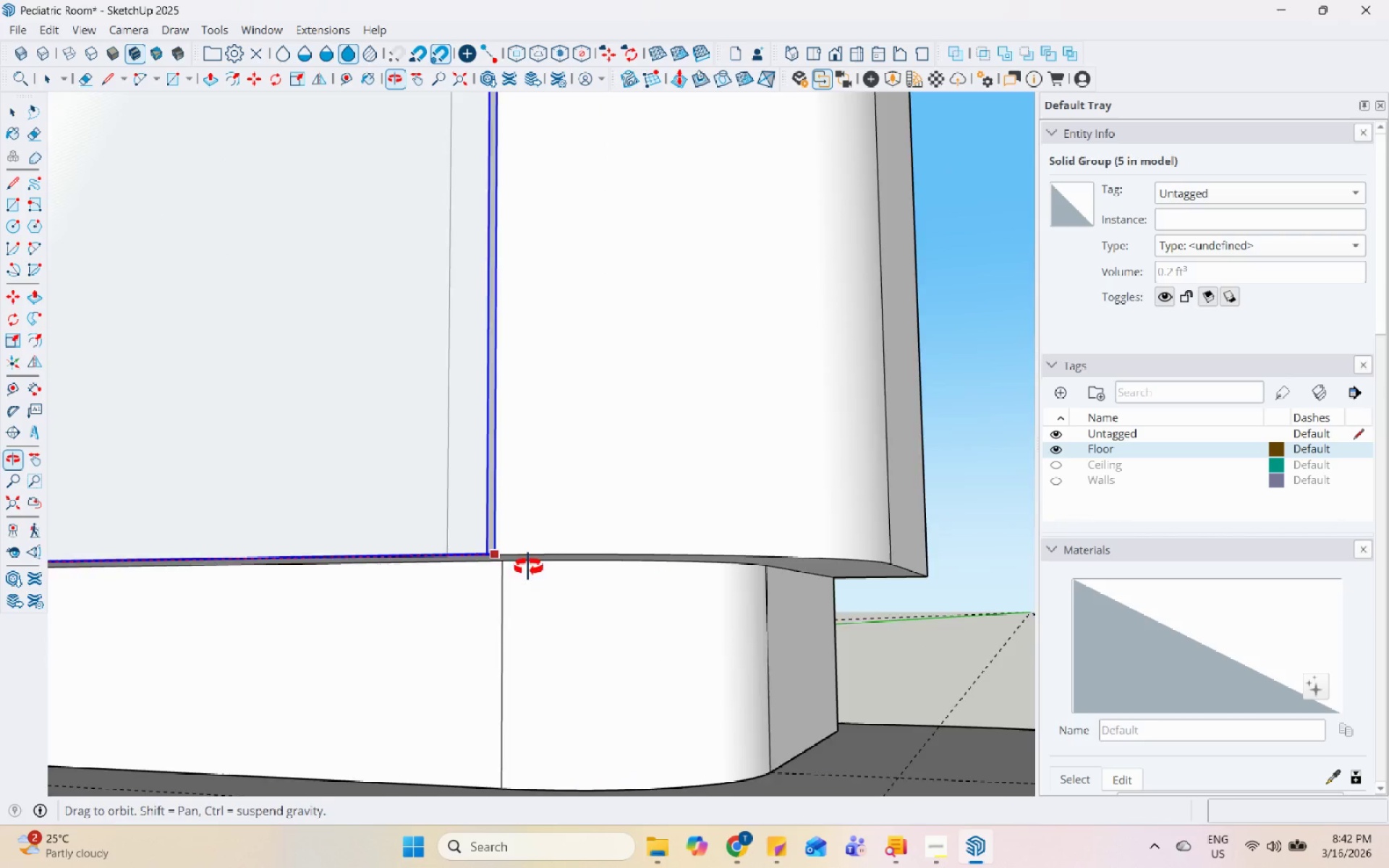 
scroll: coordinate [472, 561], scroll_direction: up, amount: 1.0
 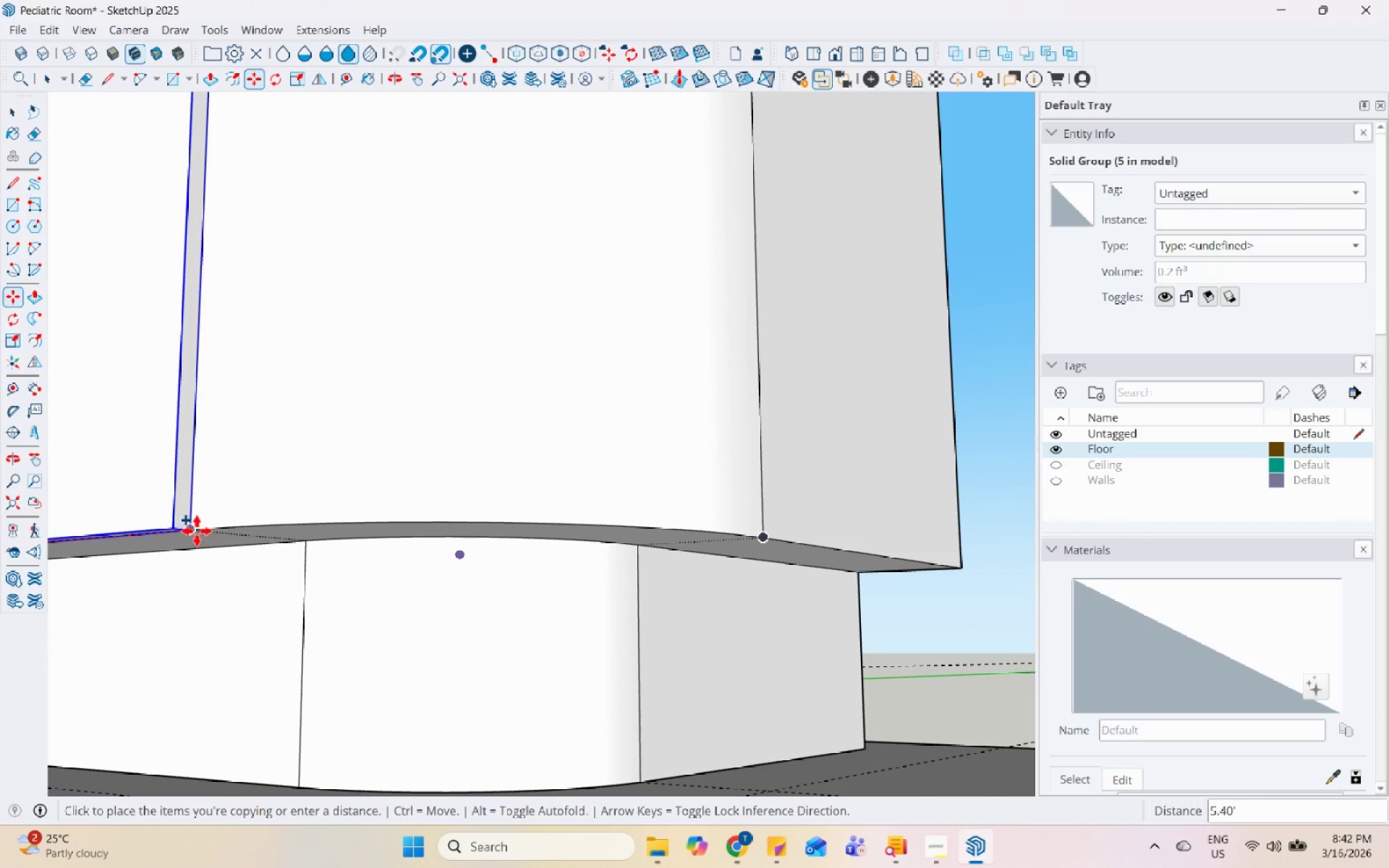 
scroll: coordinate [770, 609], scroll_direction: down, amount: 14.0
 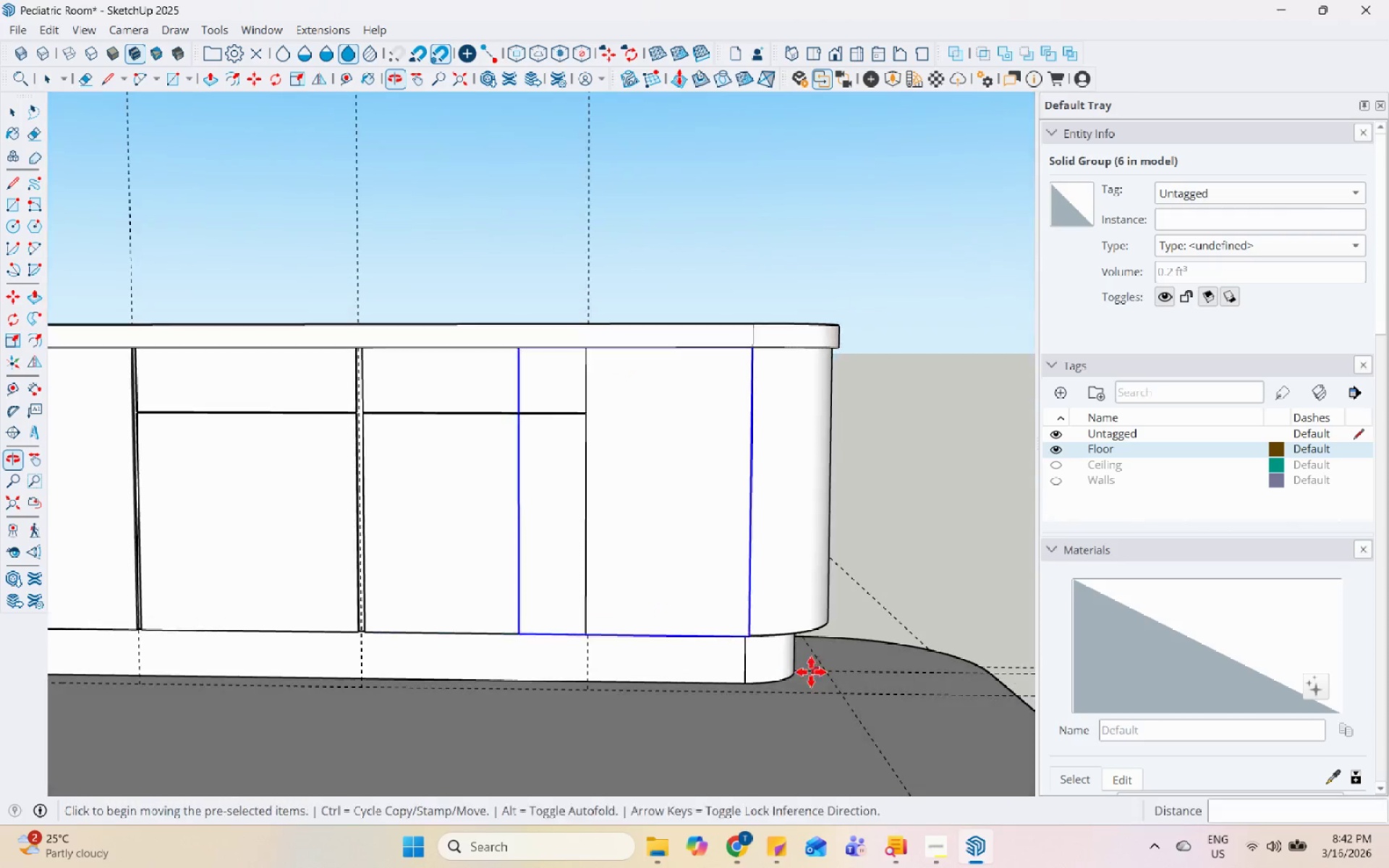 
key(Space)
 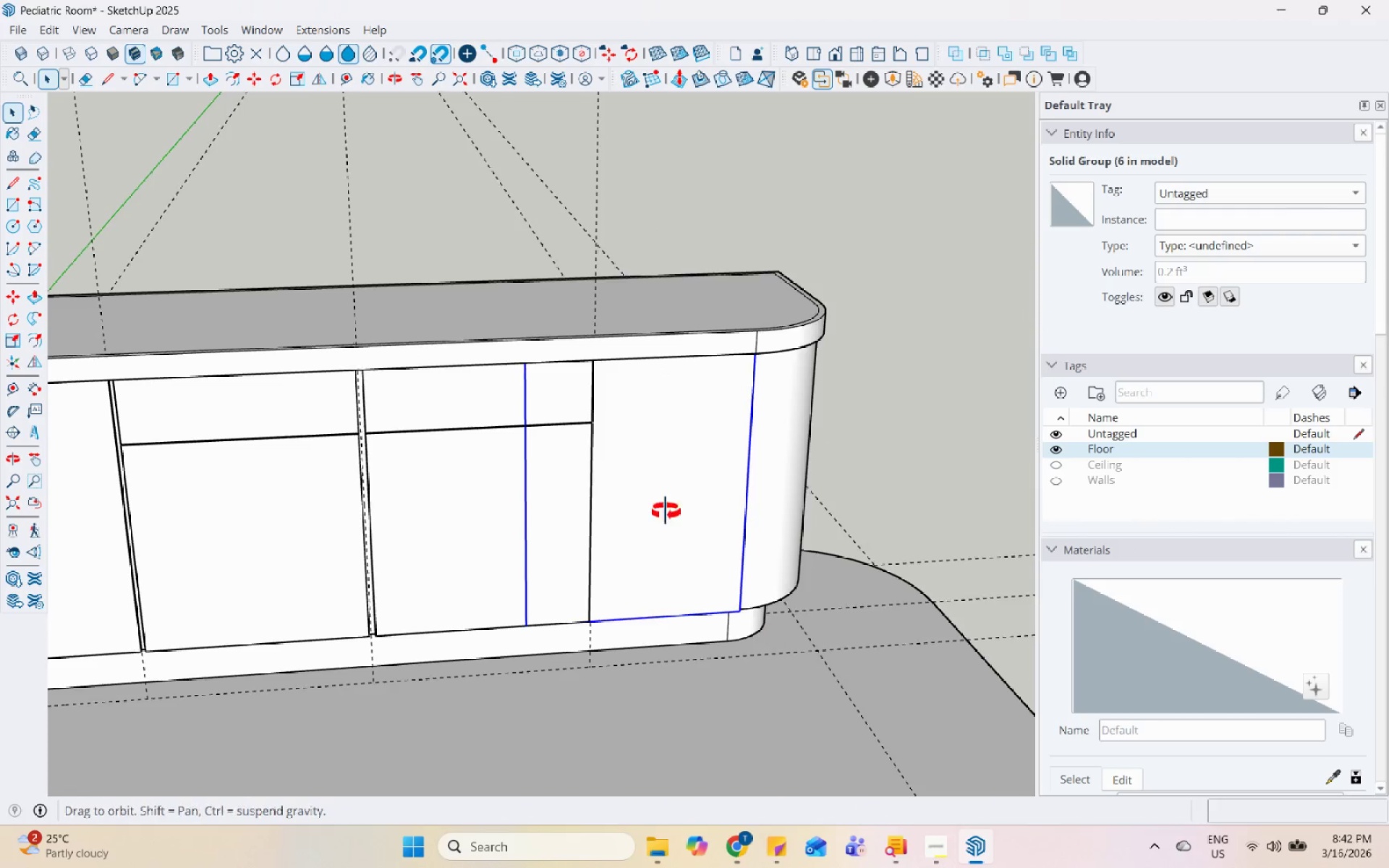 
scroll: coordinate [658, 509], scroll_direction: down, amount: 4.0
 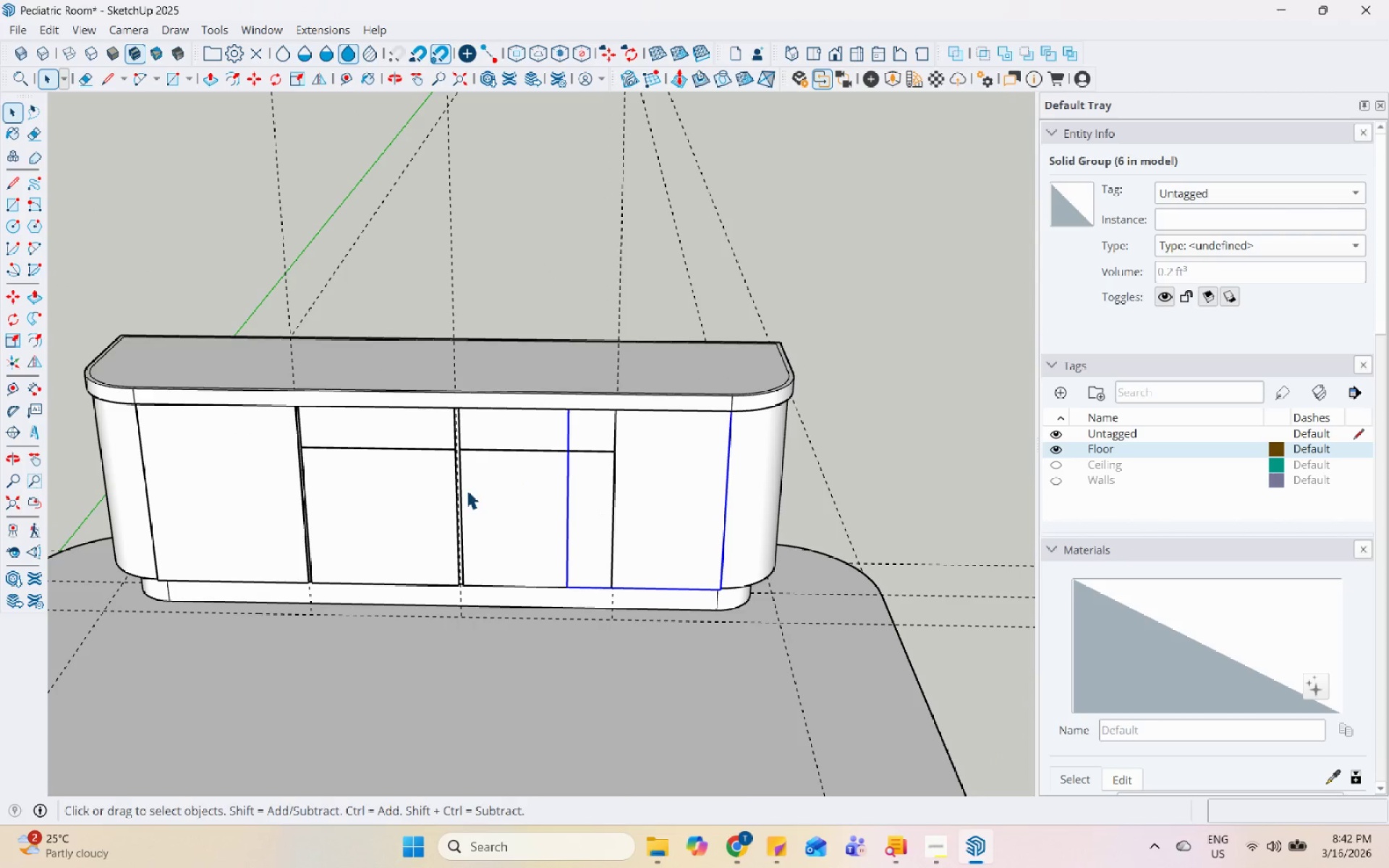 
type(ds)
 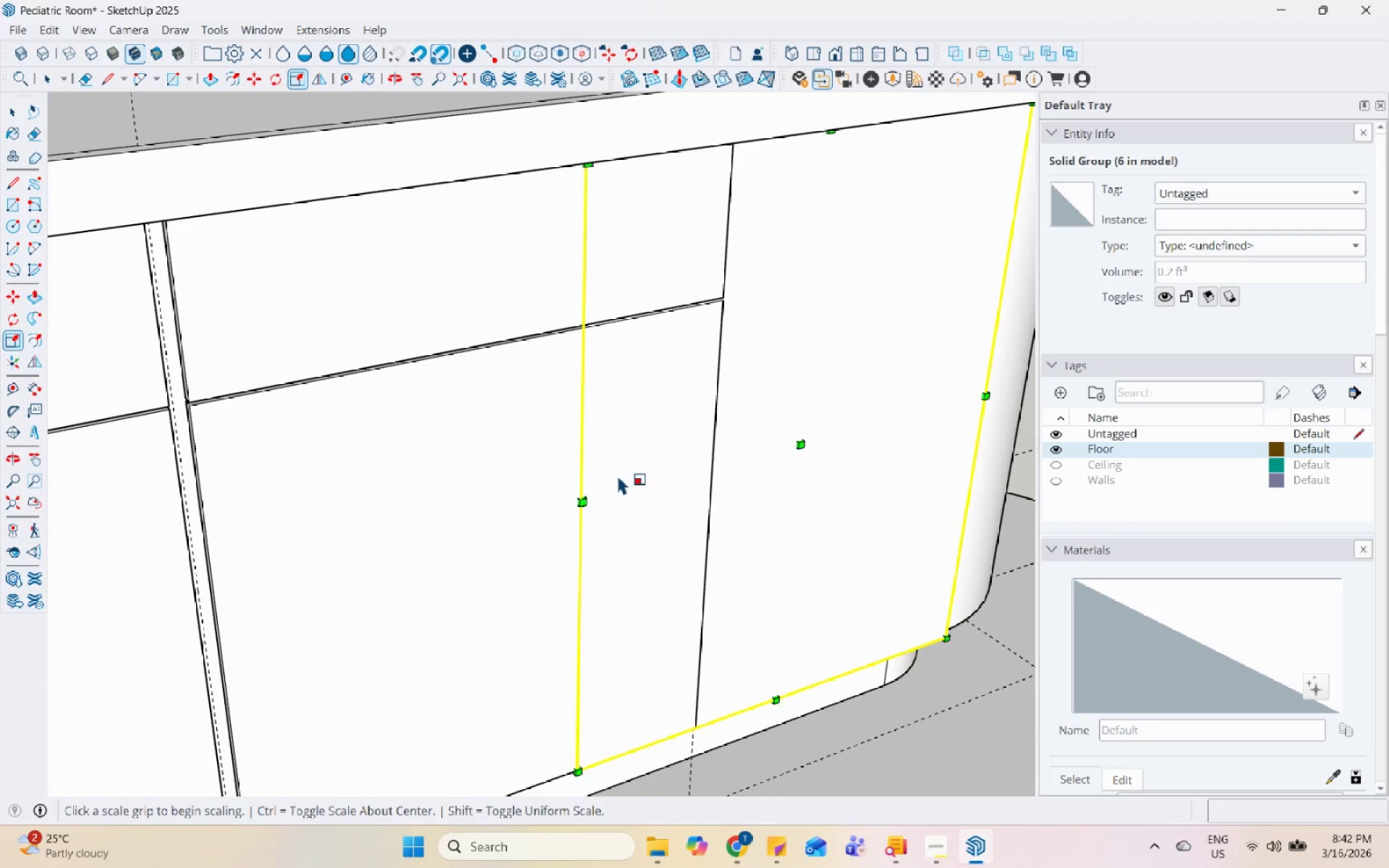 
scroll: coordinate [596, 595], scroll_direction: up, amount: 23.0
 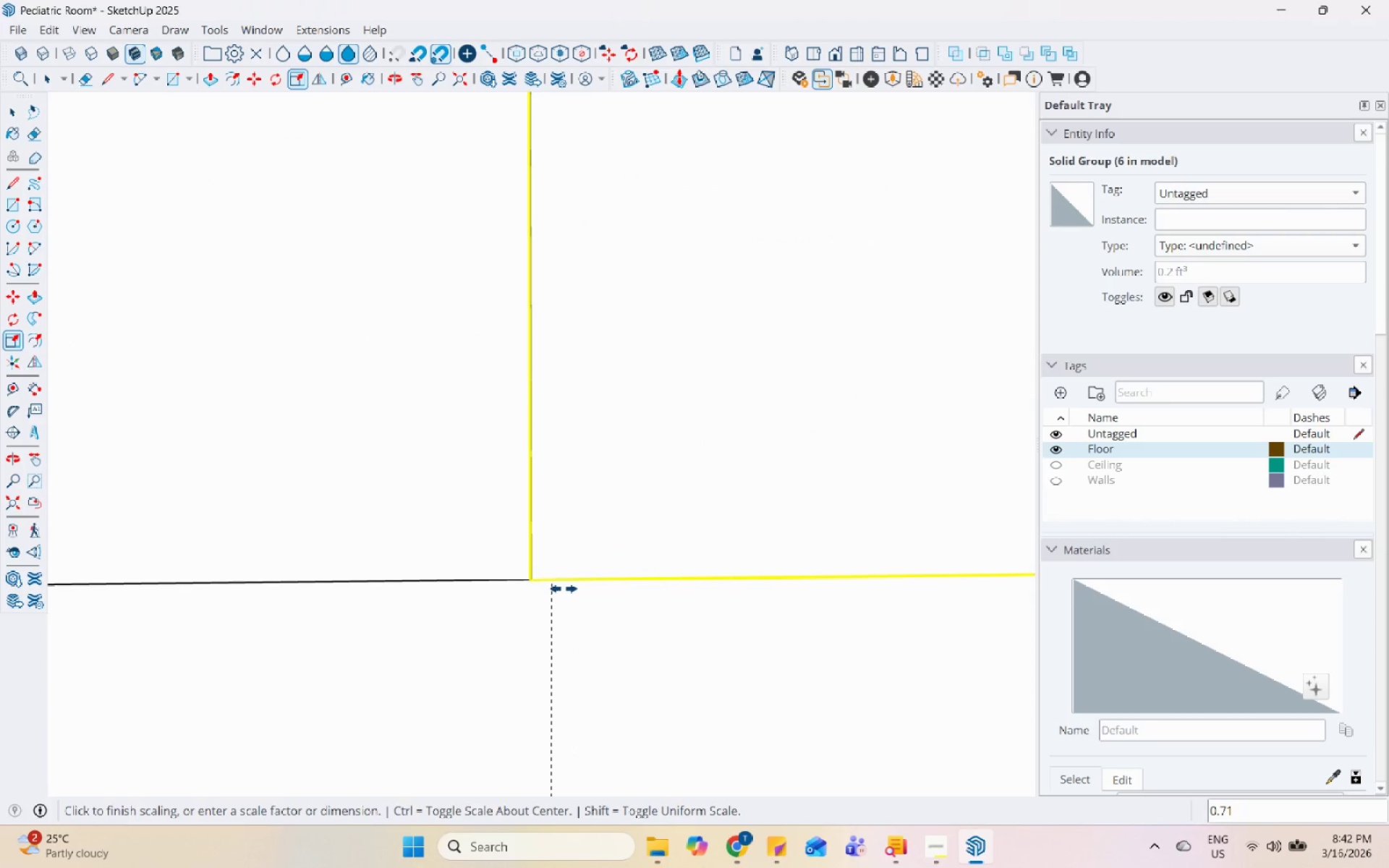 
left_click([567, 591])
 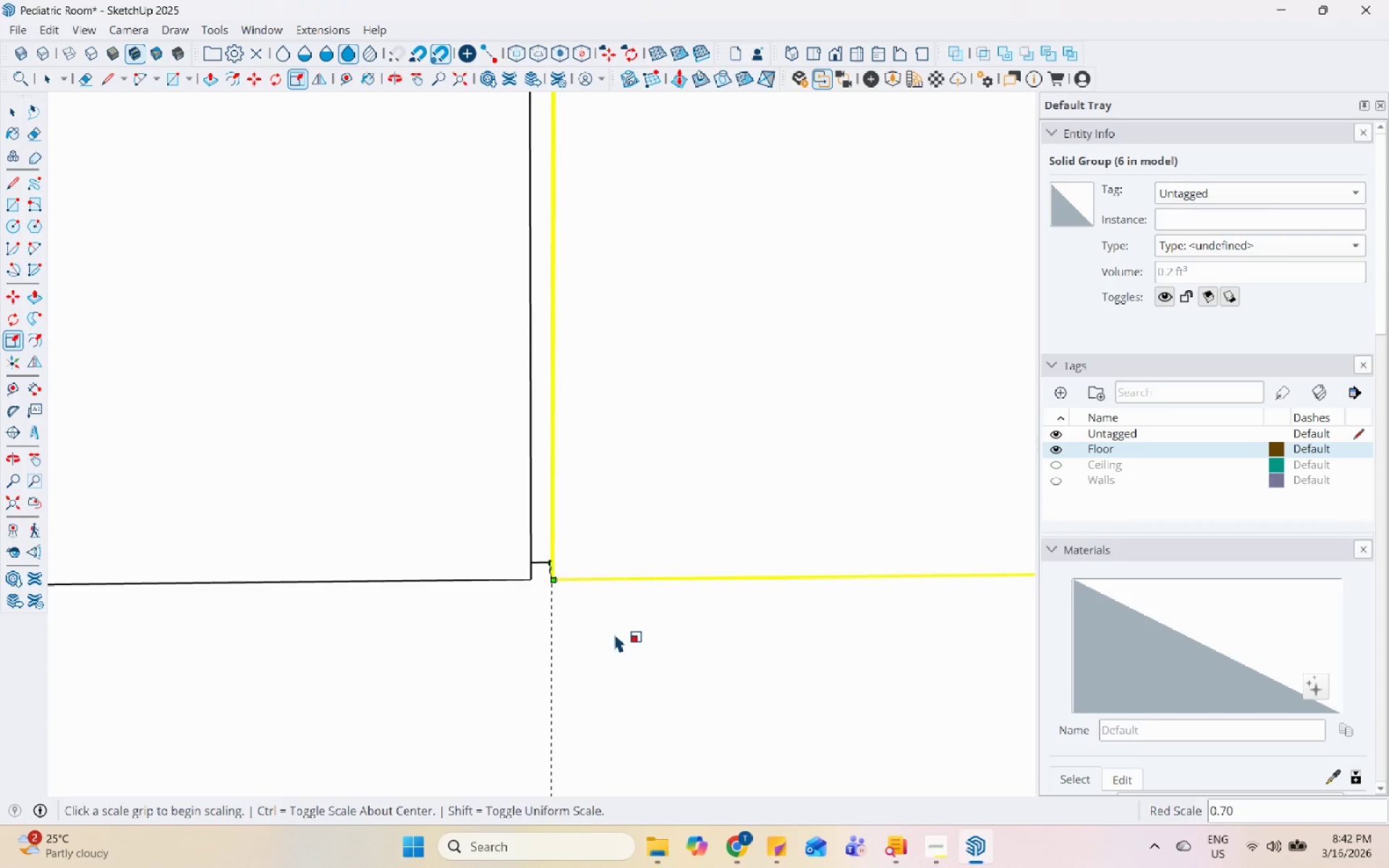 
key(Space)
 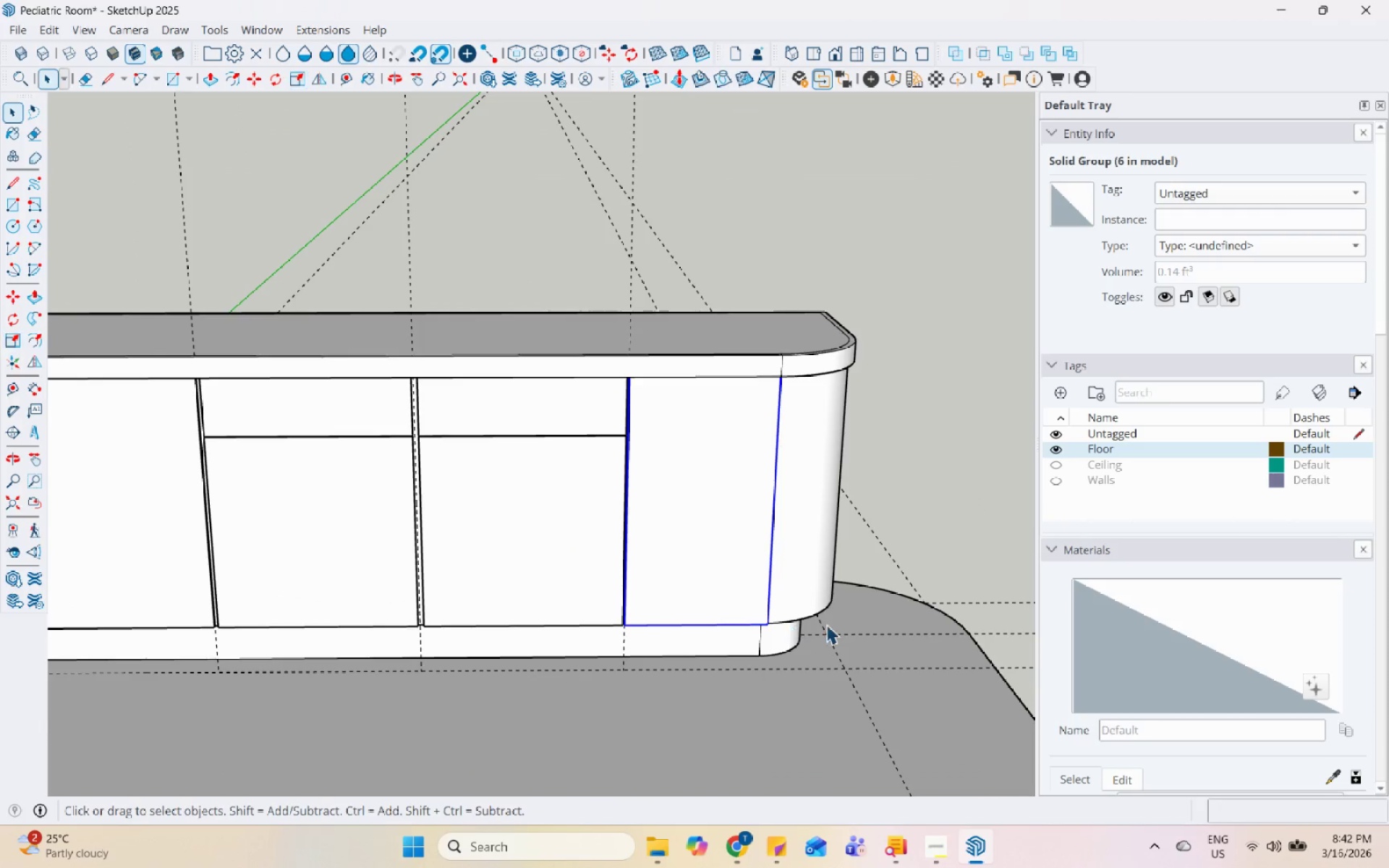 
left_click([835, 621])
 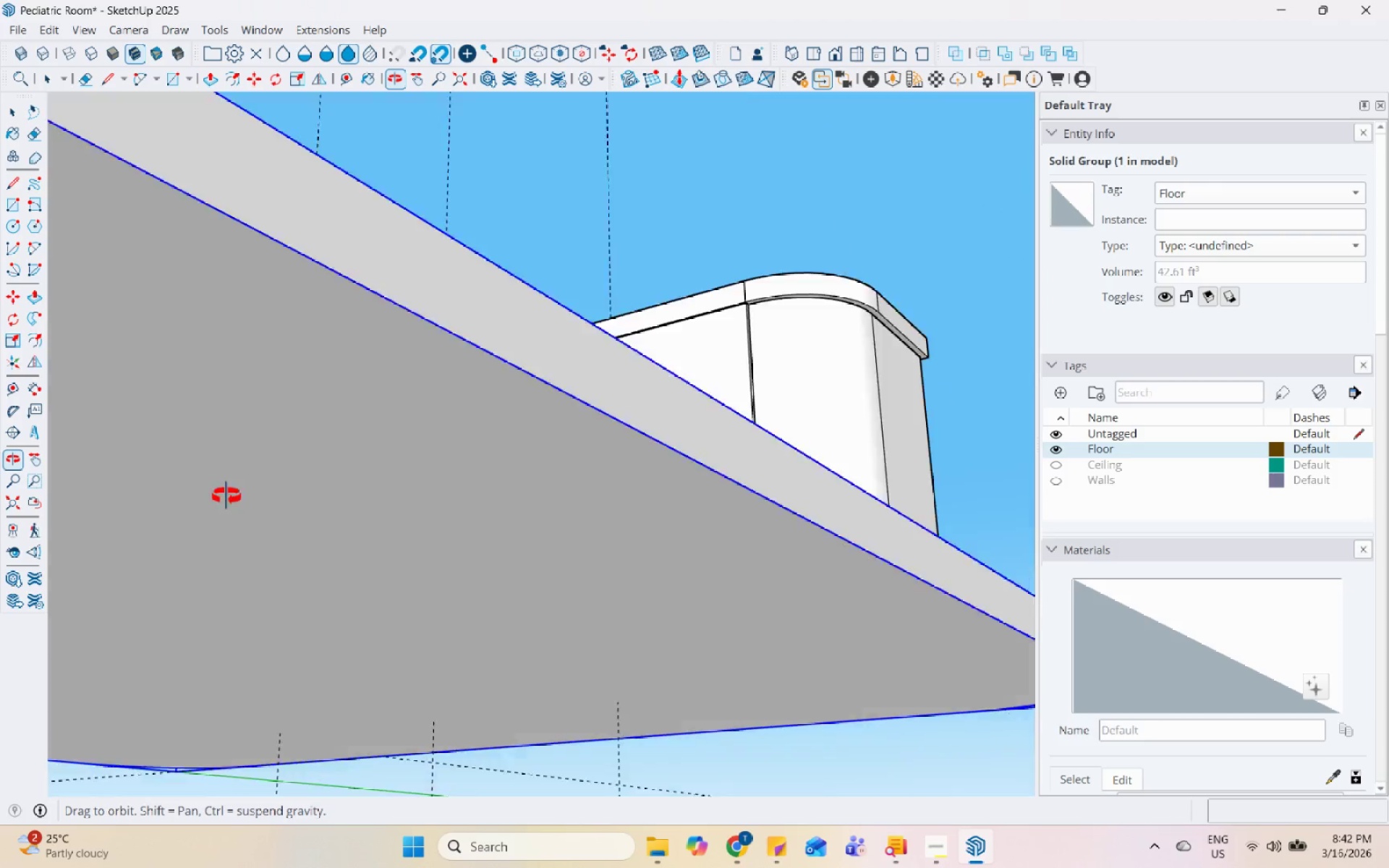 
scroll: coordinate [668, 613], scroll_direction: down, amount: 23.0
 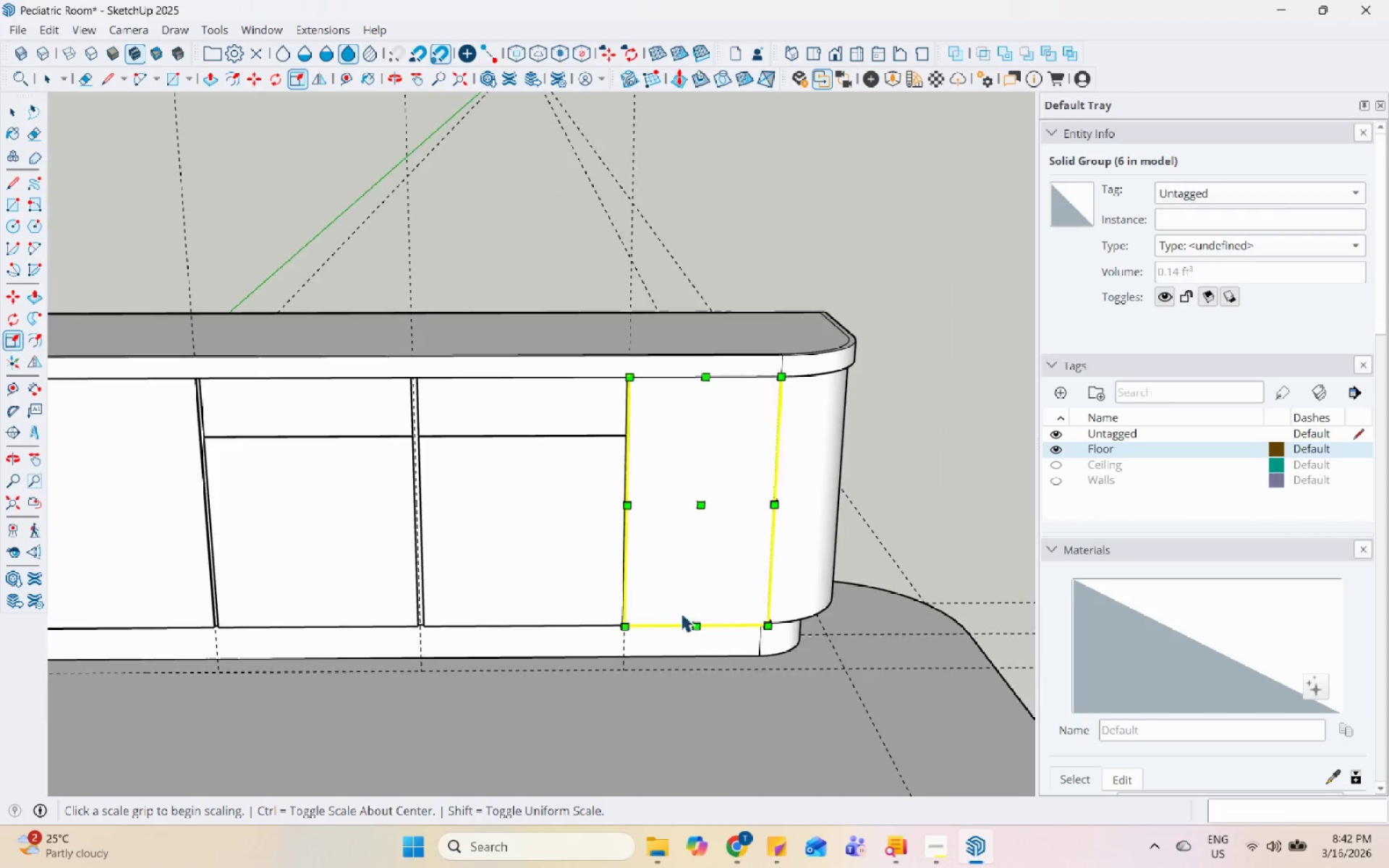 
scroll: coordinate [417, 642], scroll_direction: up, amount: 1.0
 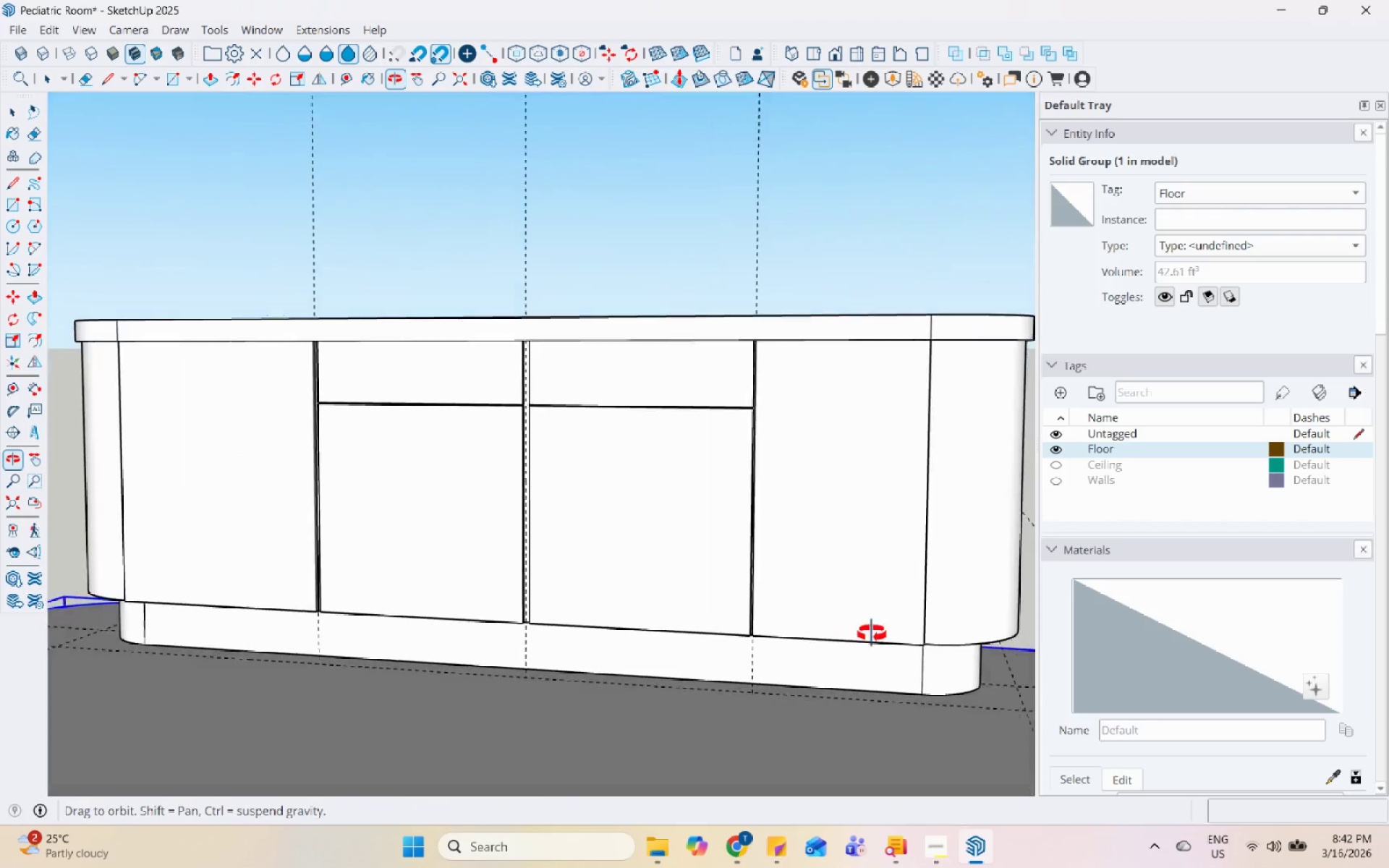 
scroll: coordinate [684, 550], scroll_direction: down, amount: 8.0
 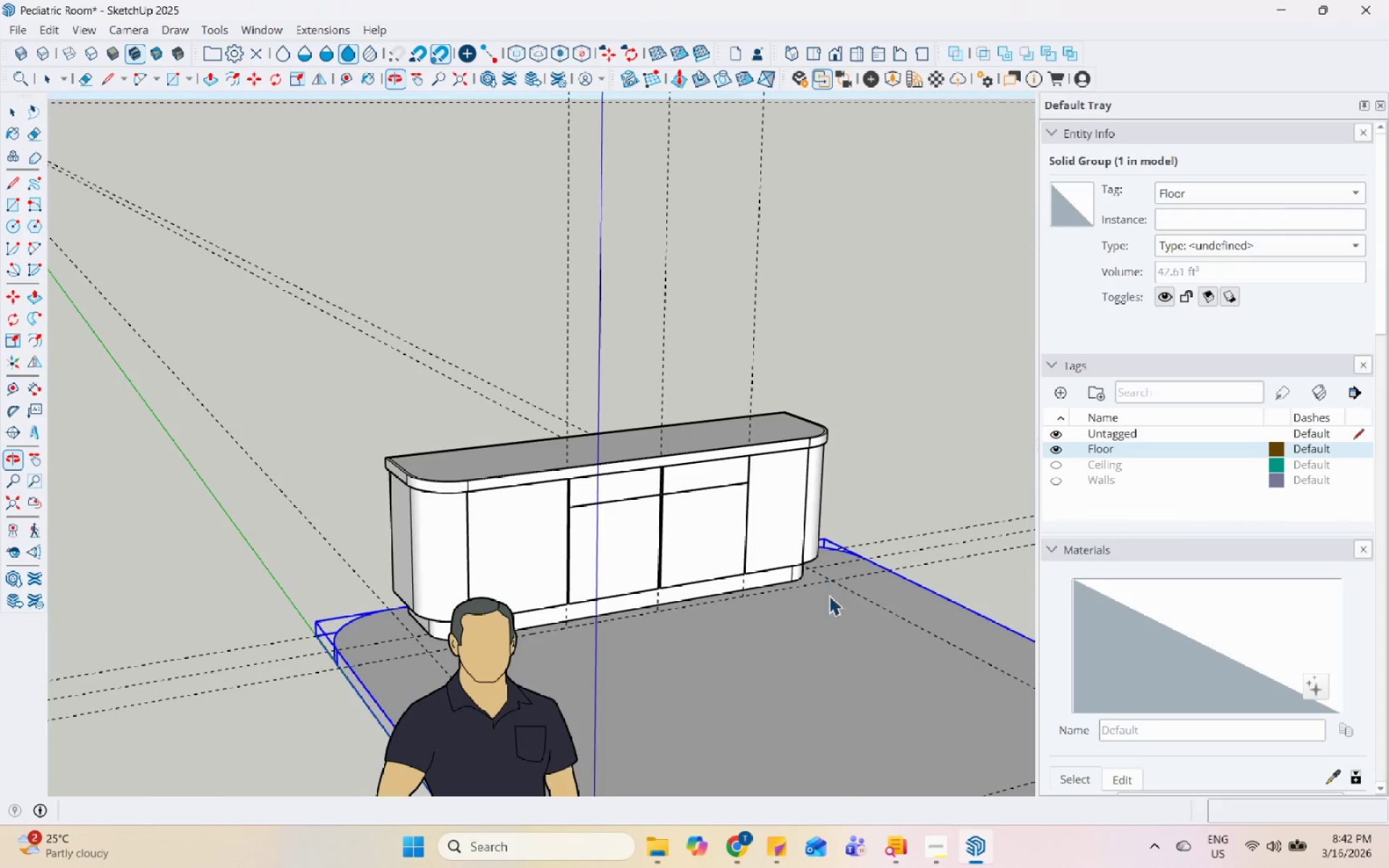 
scroll: coordinate [466, 487], scroll_direction: up, amount: 4.0
 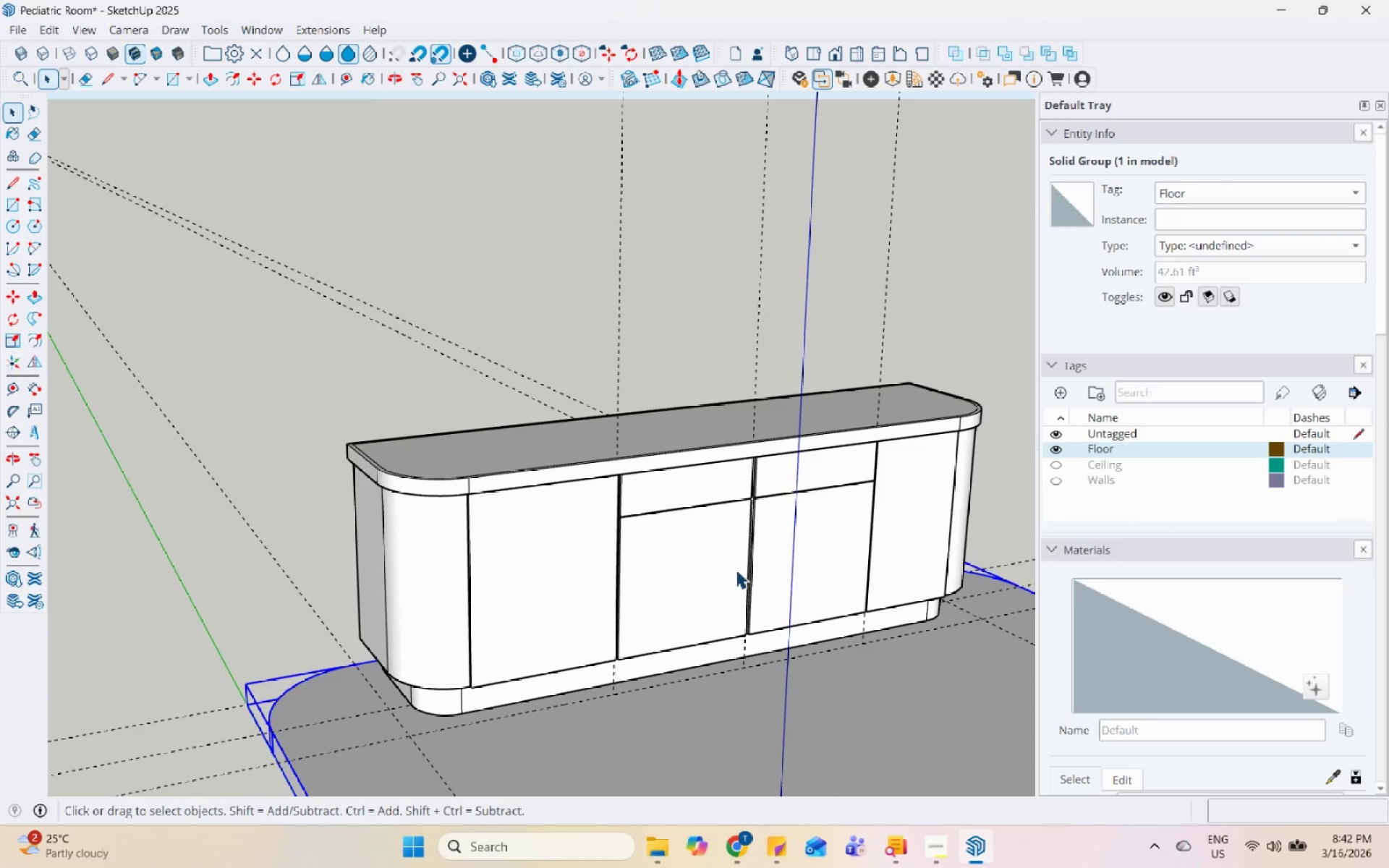 
scroll: coordinate [731, 566], scroll_direction: down, amount: 11.0
 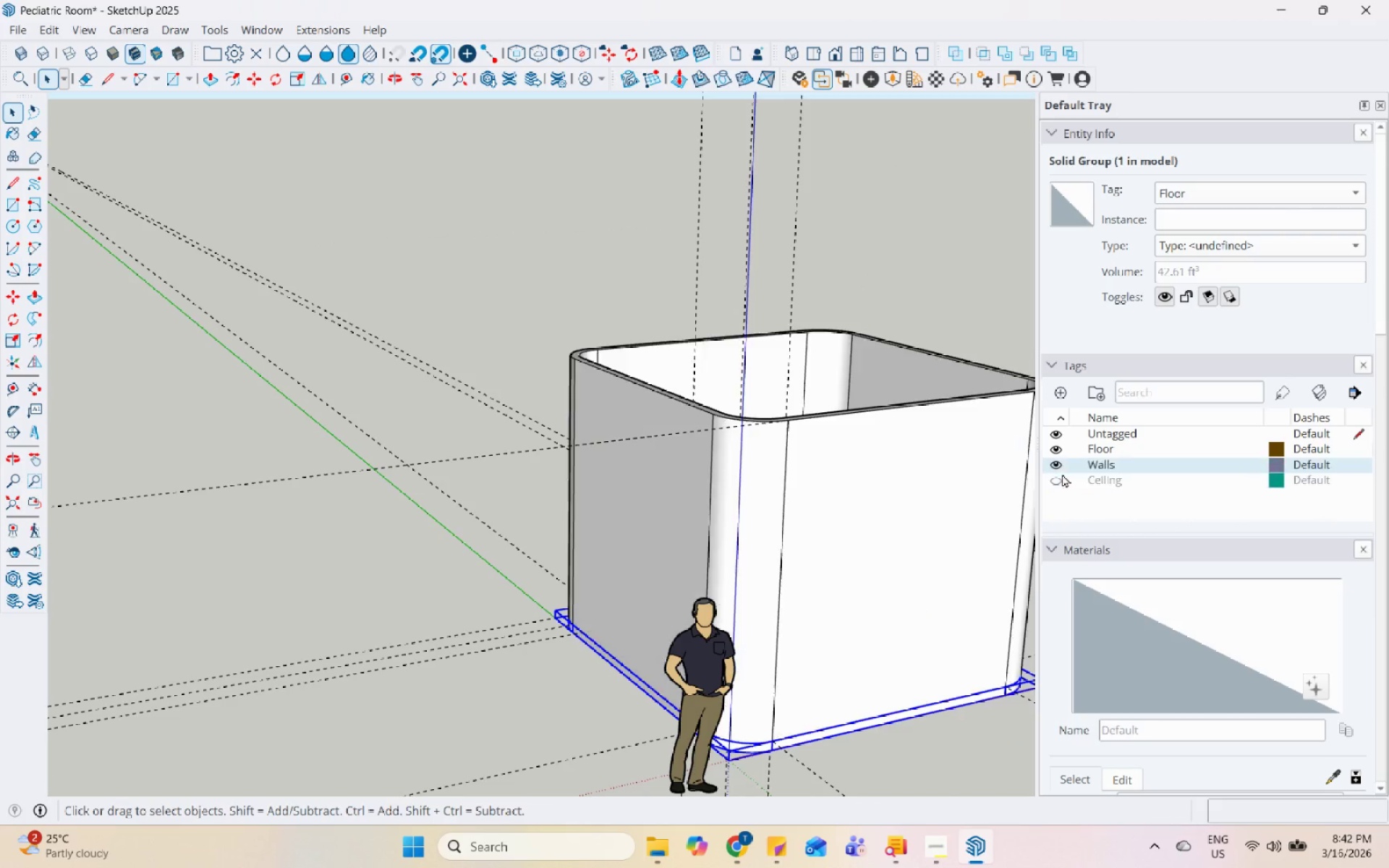 
scroll: coordinate [794, 406], scroll_direction: up, amount: 4.0
 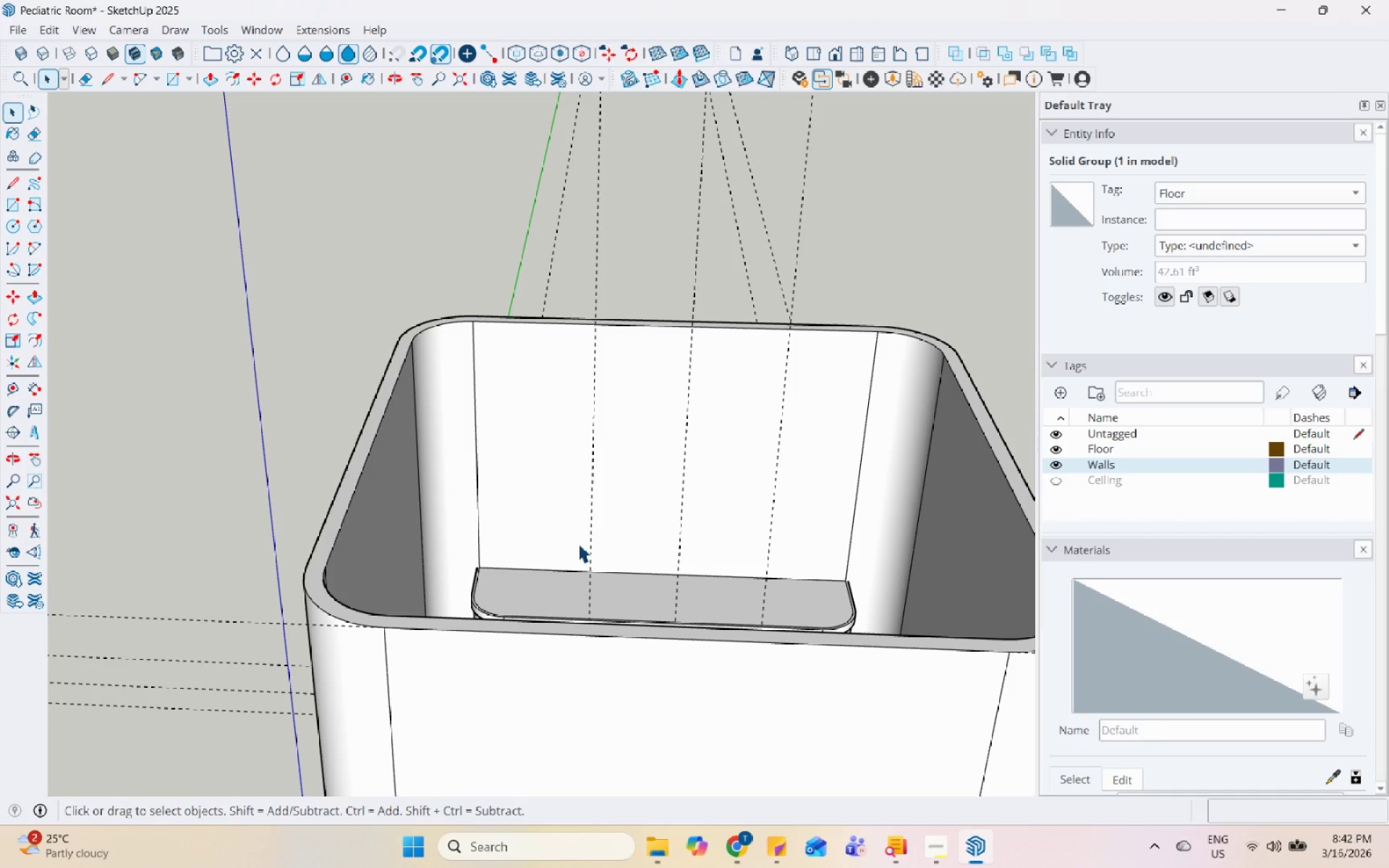 
wait(15.31)
 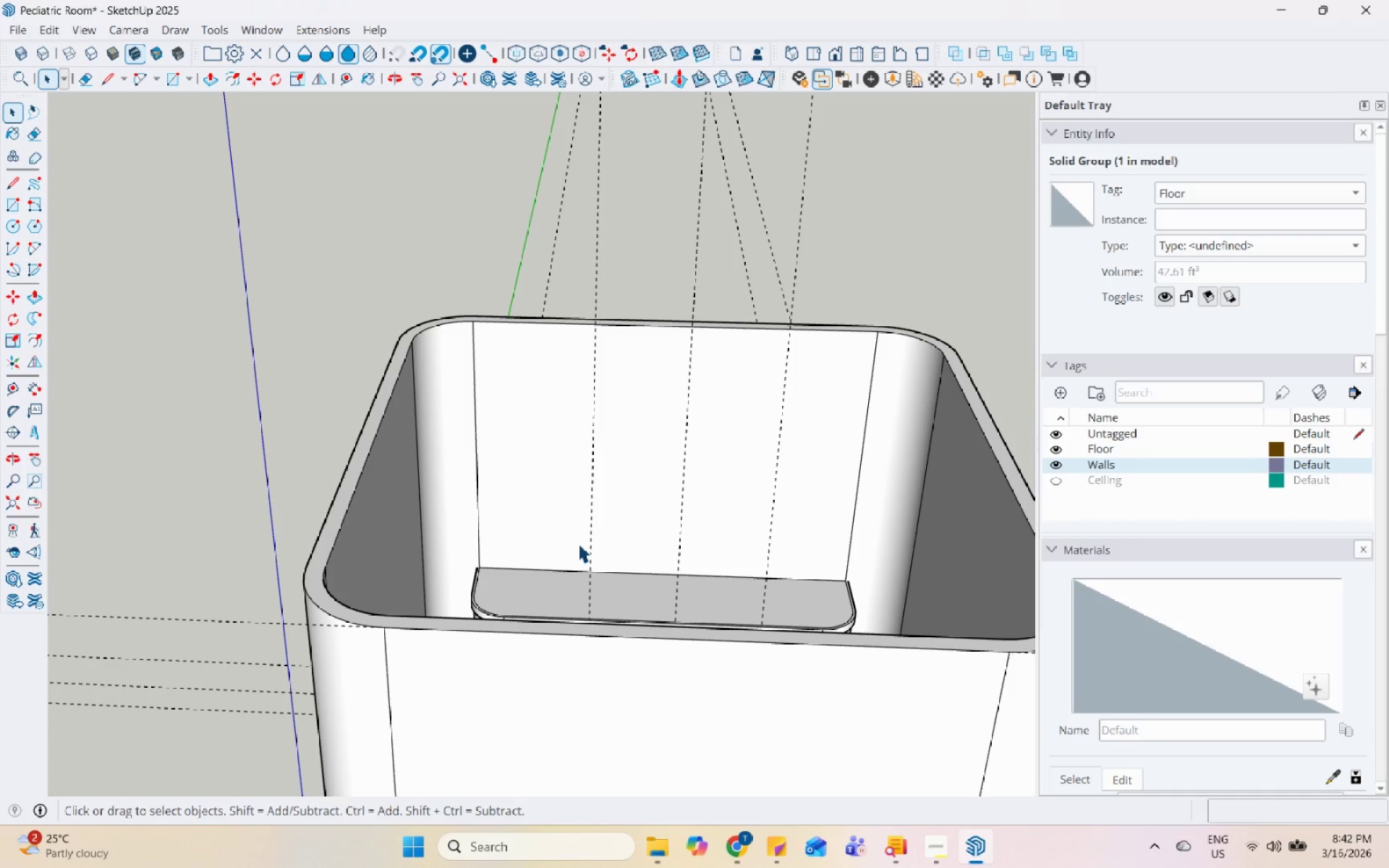 
scroll: coordinate [611, 553], scroll_direction: down, amount: 6.0
 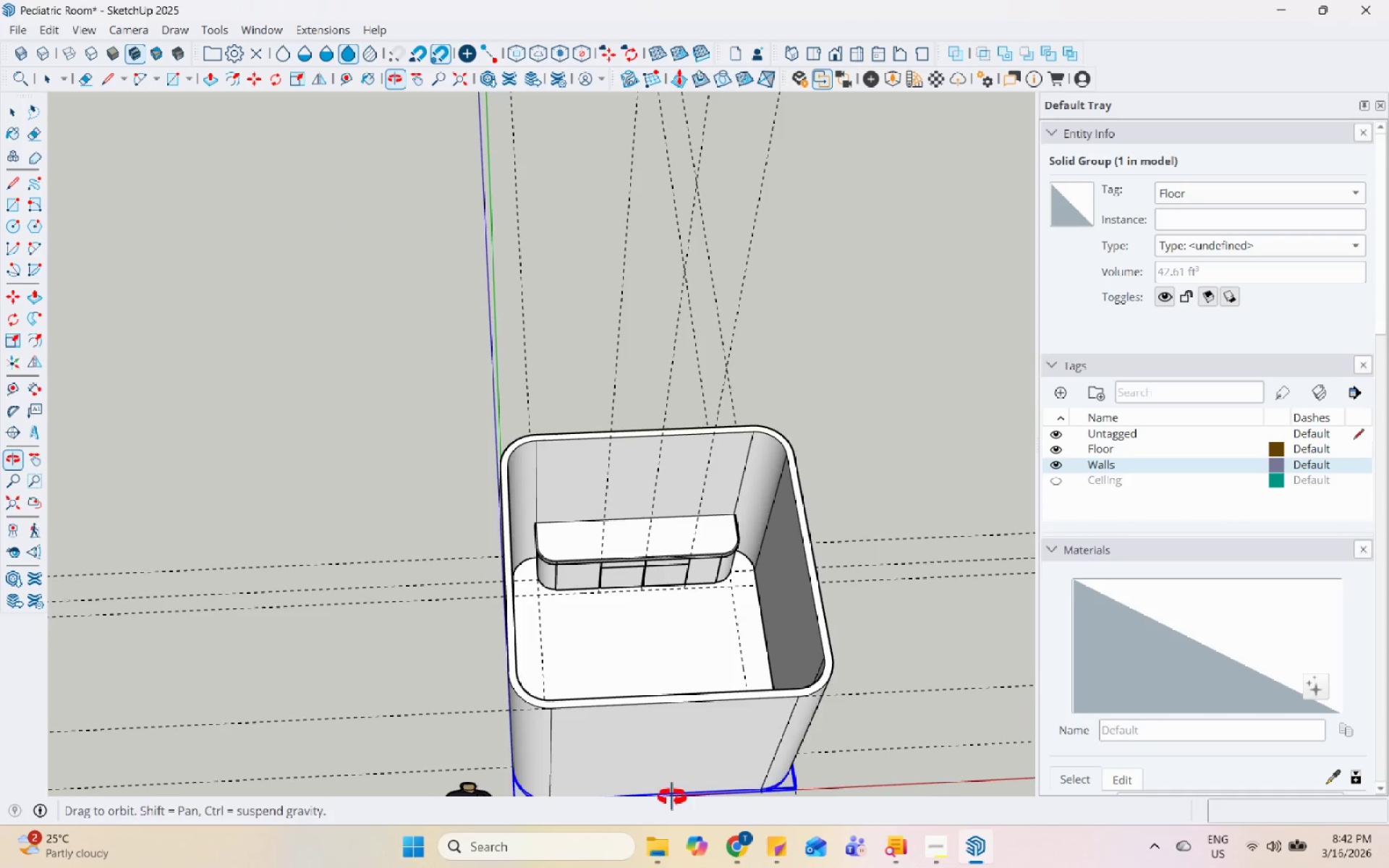 
scroll: coordinate [538, 558], scroll_direction: up, amount: 13.0
 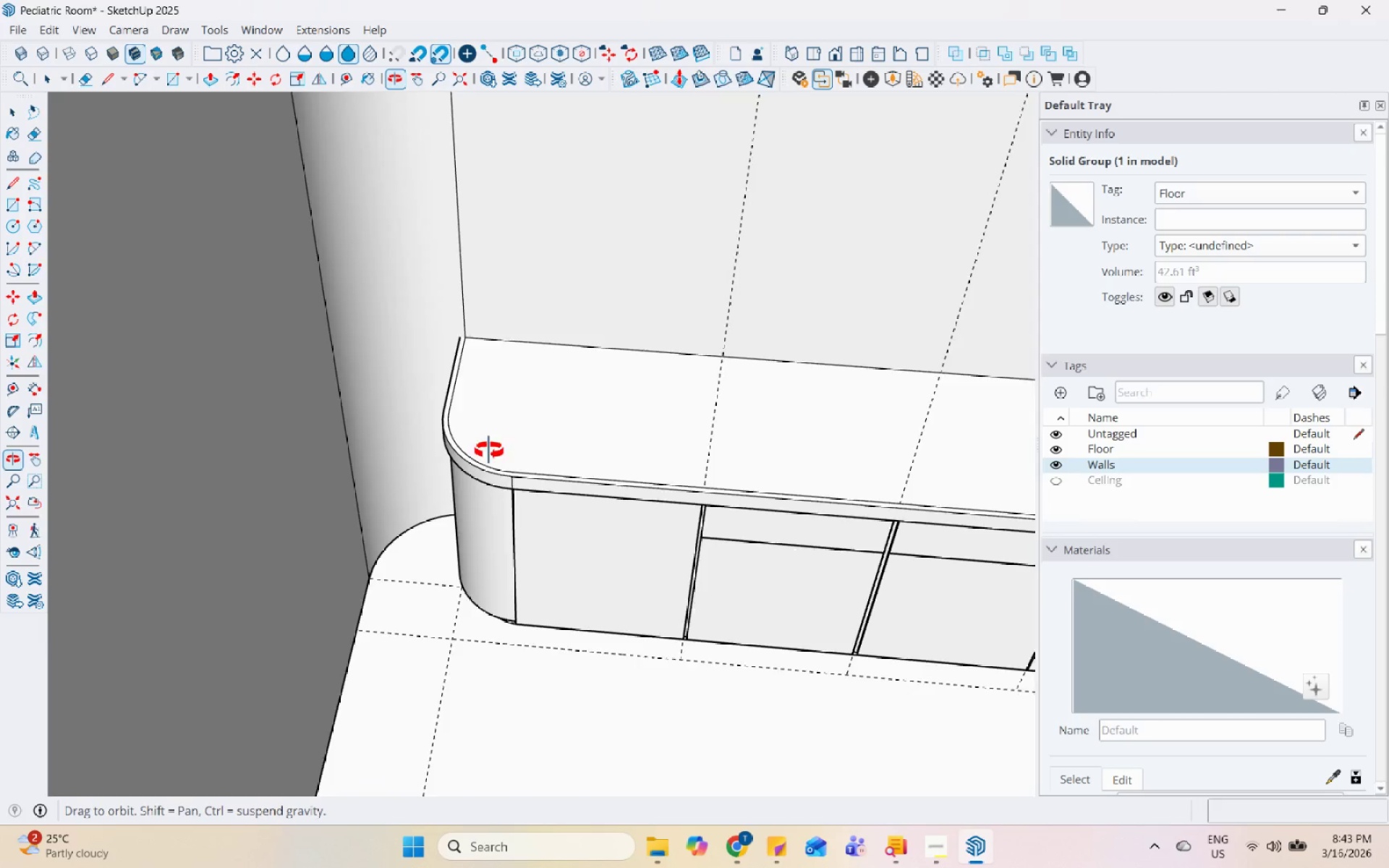 
scroll: coordinate [454, 692], scroll_direction: down, amount: 6.0
 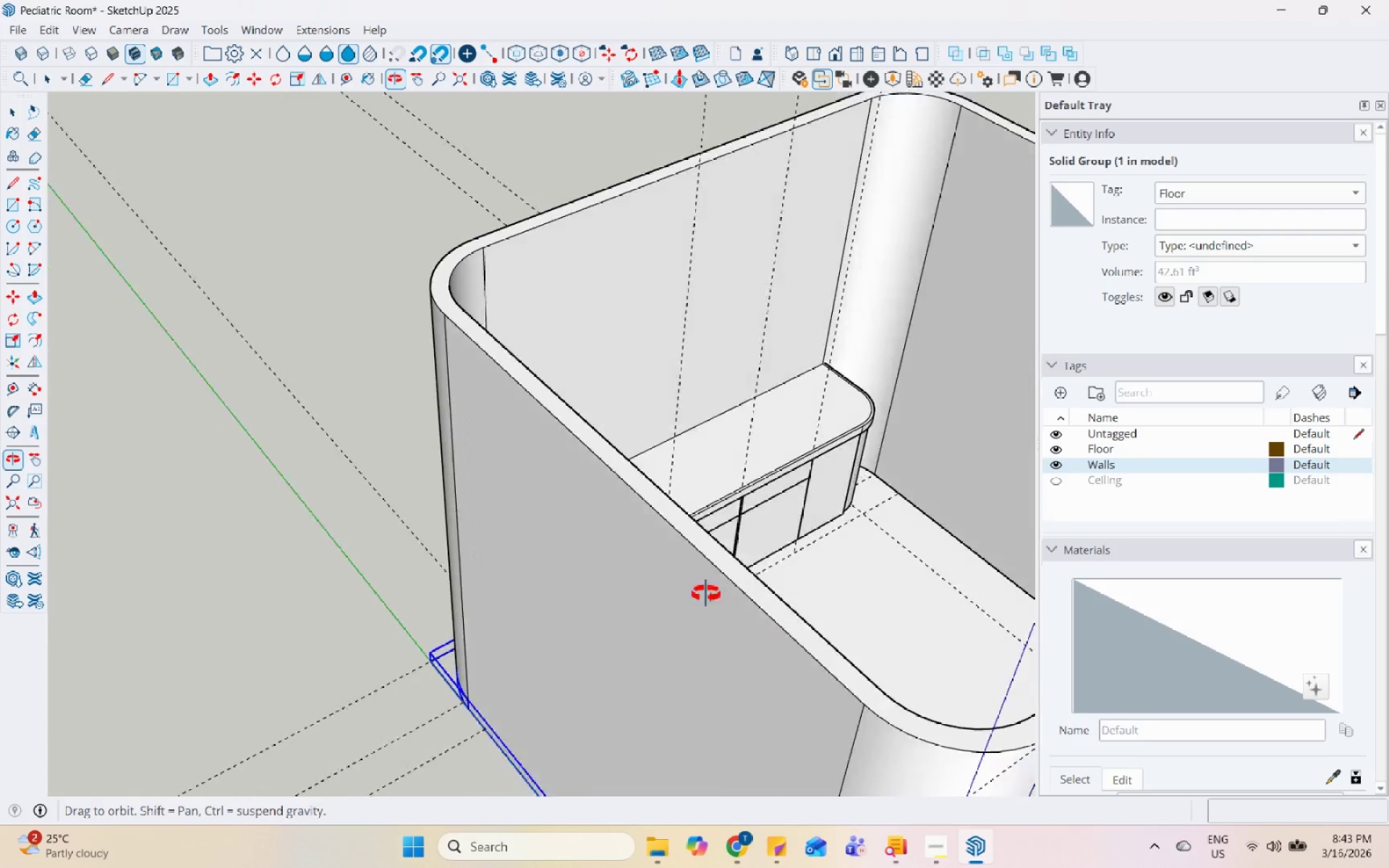 
left_click([564, 604])
 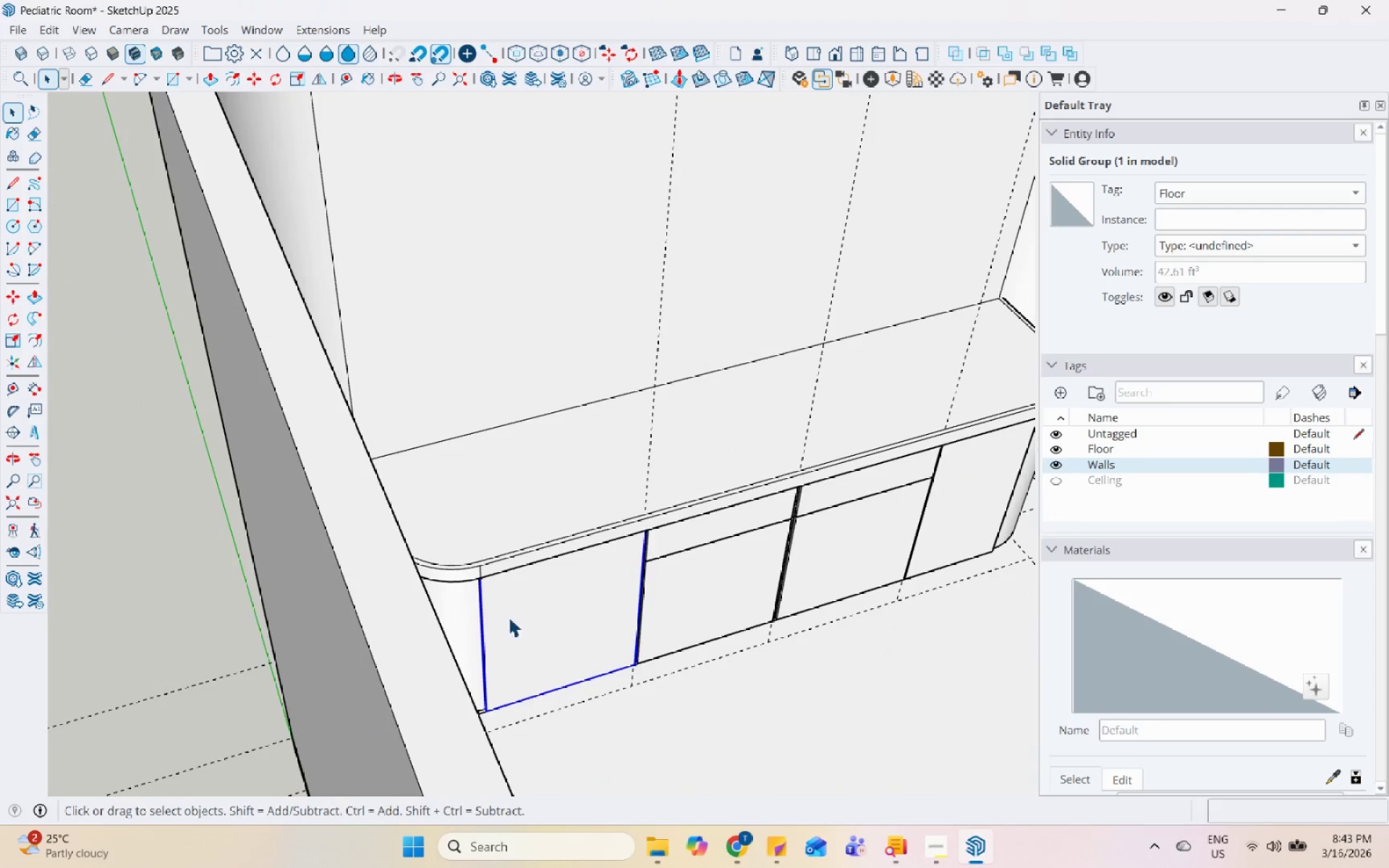 
scroll: coordinate [640, 595], scroll_direction: up, amount: 5.0
 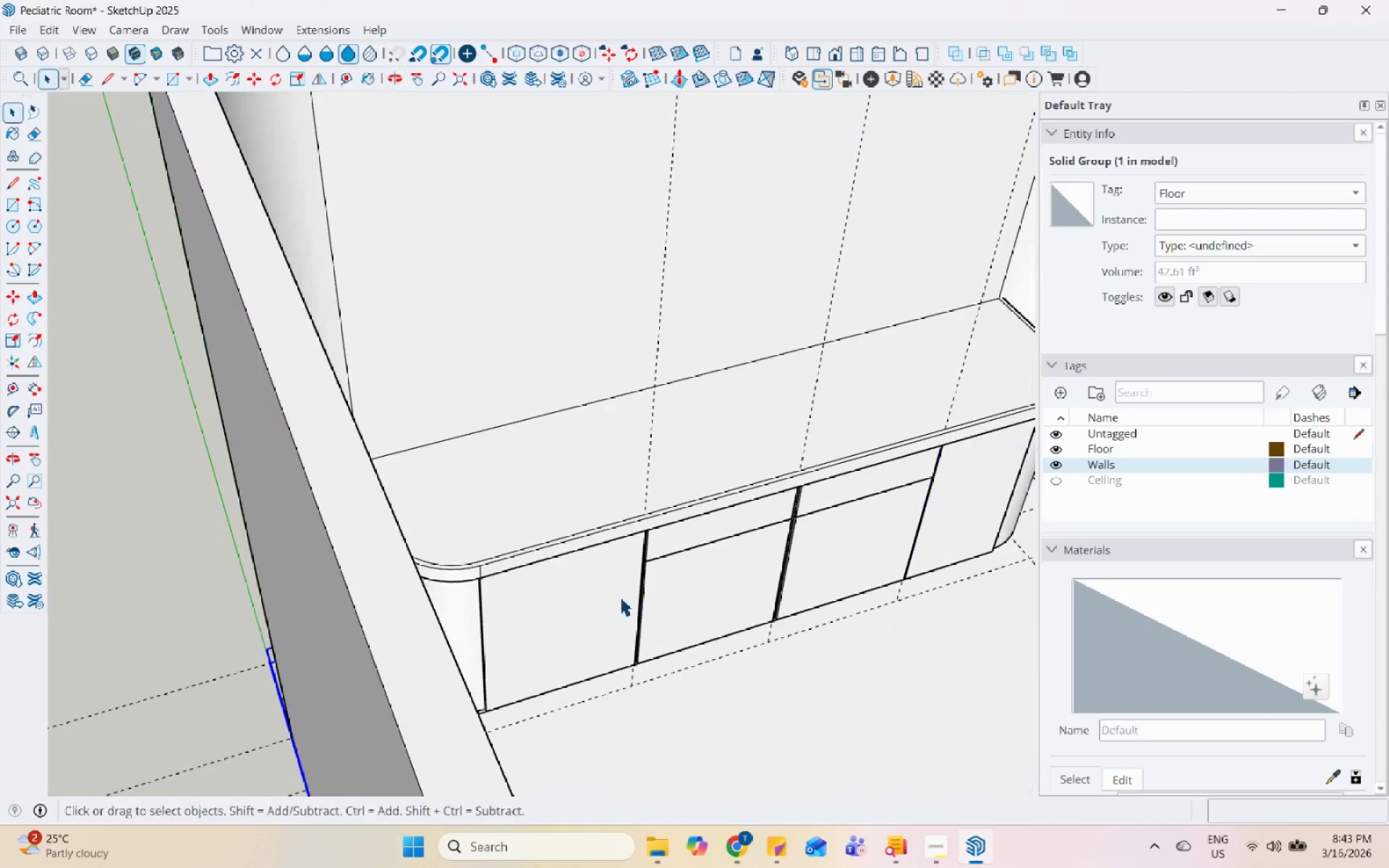 
left_click([463, 610])
 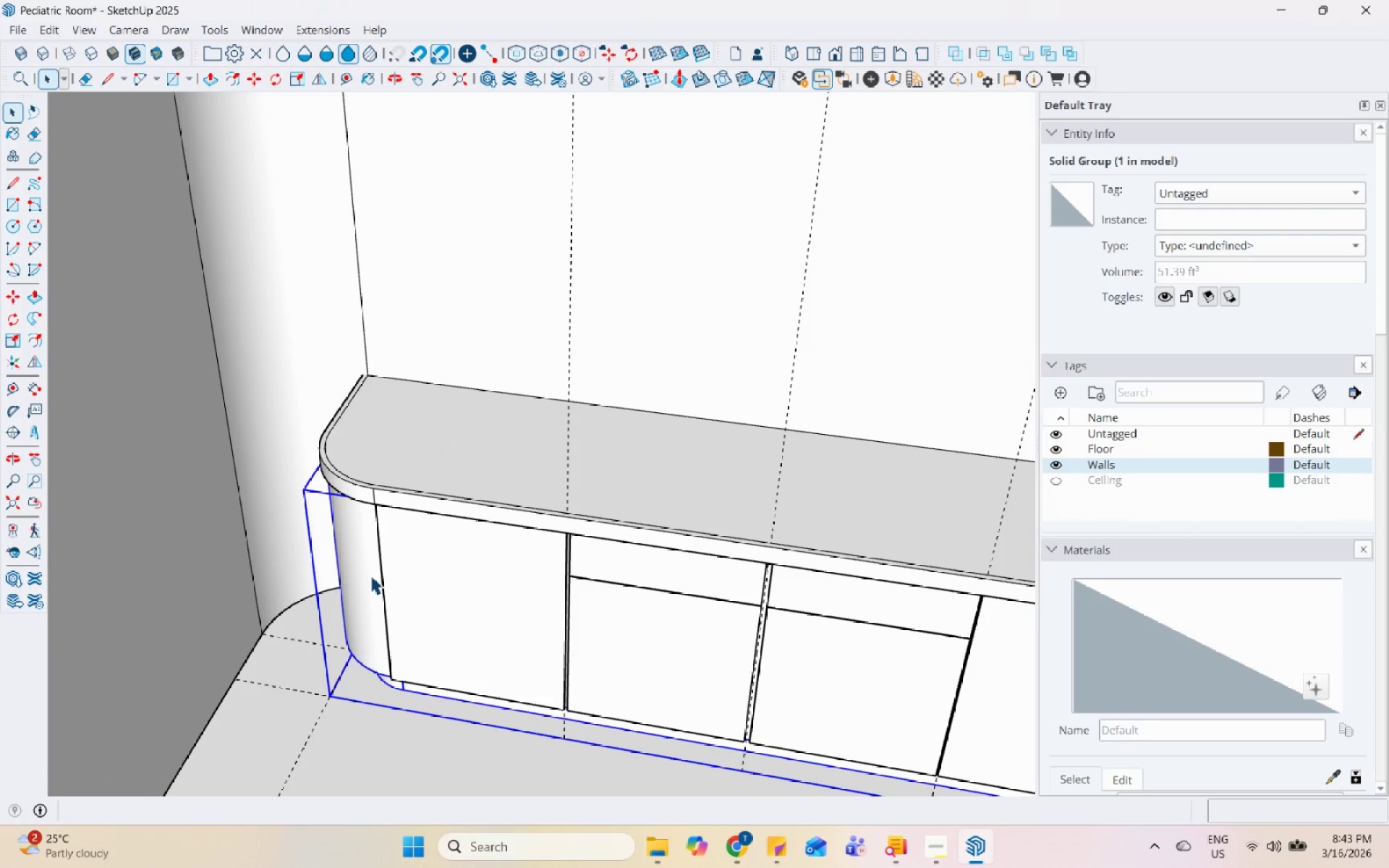 
scroll: coordinate [475, 615], scroll_direction: up, amount: 1.0
 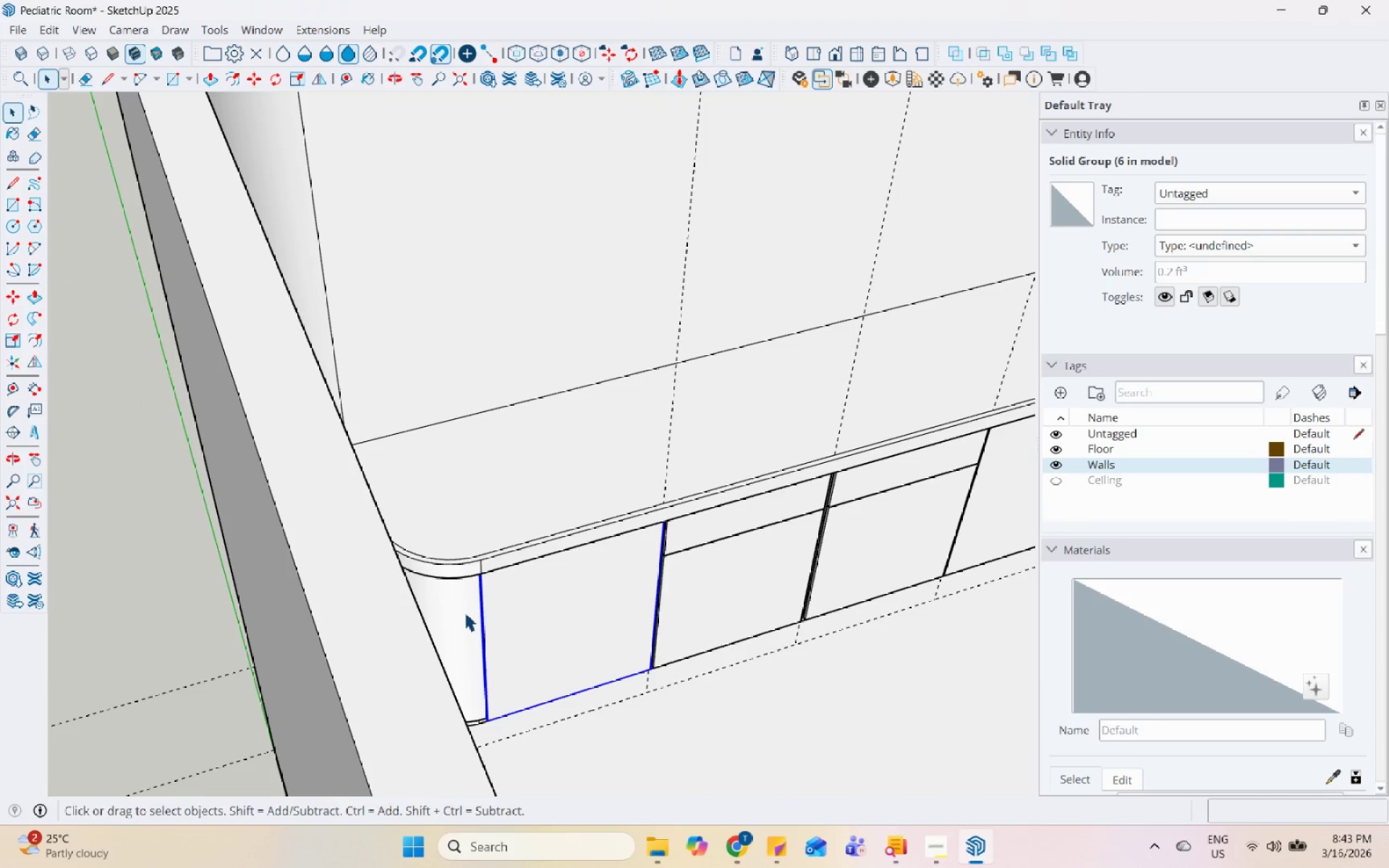 
scroll: coordinate [370, 579], scroll_direction: down, amount: 5.0
 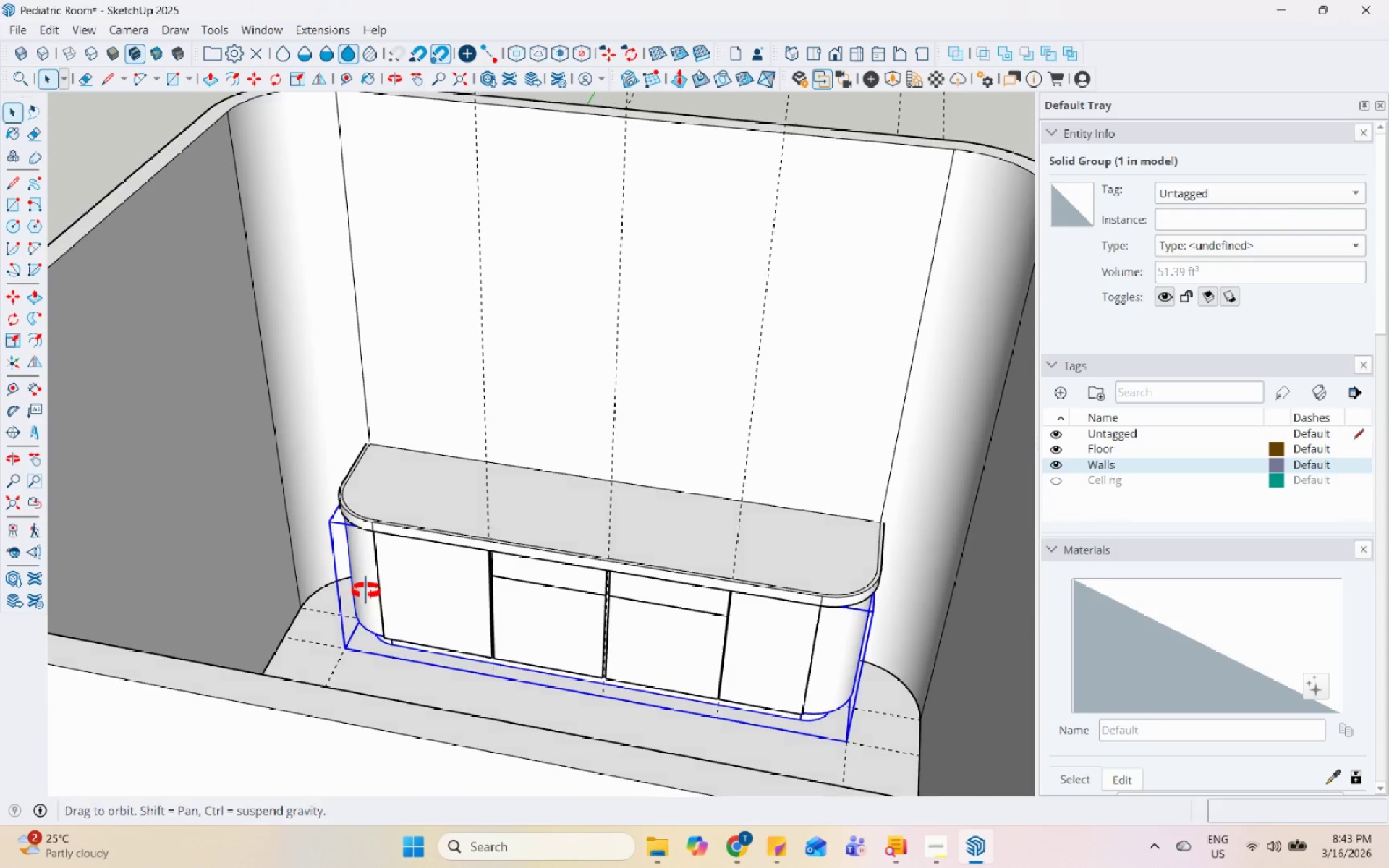 
scroll: coordinate [360, 621], scroll_direction: up, amount: 6.0
 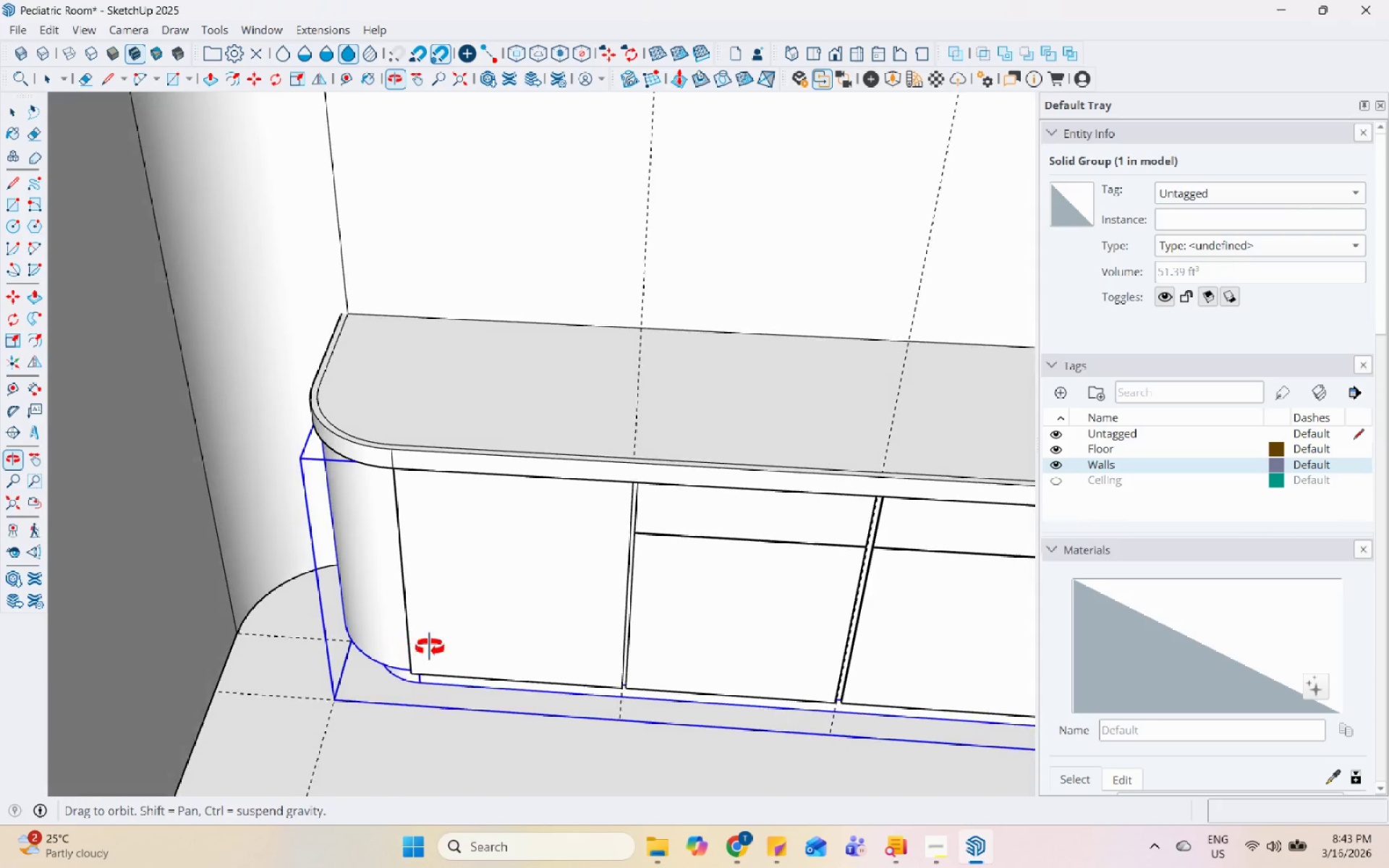 
scroll: coordinate [454, 653], scroll_direction: down, amount: 11.0
 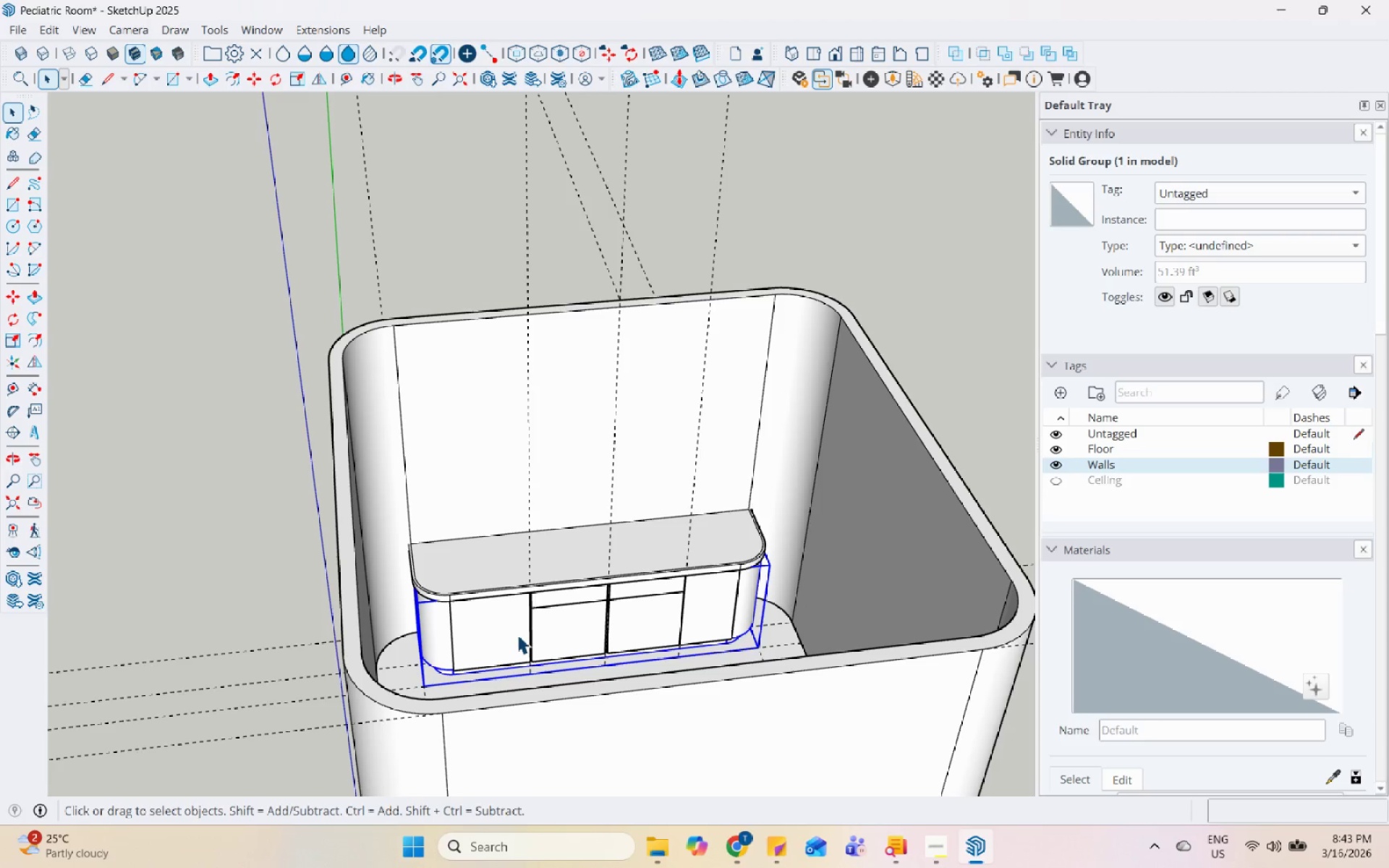 
wait(14.0)
 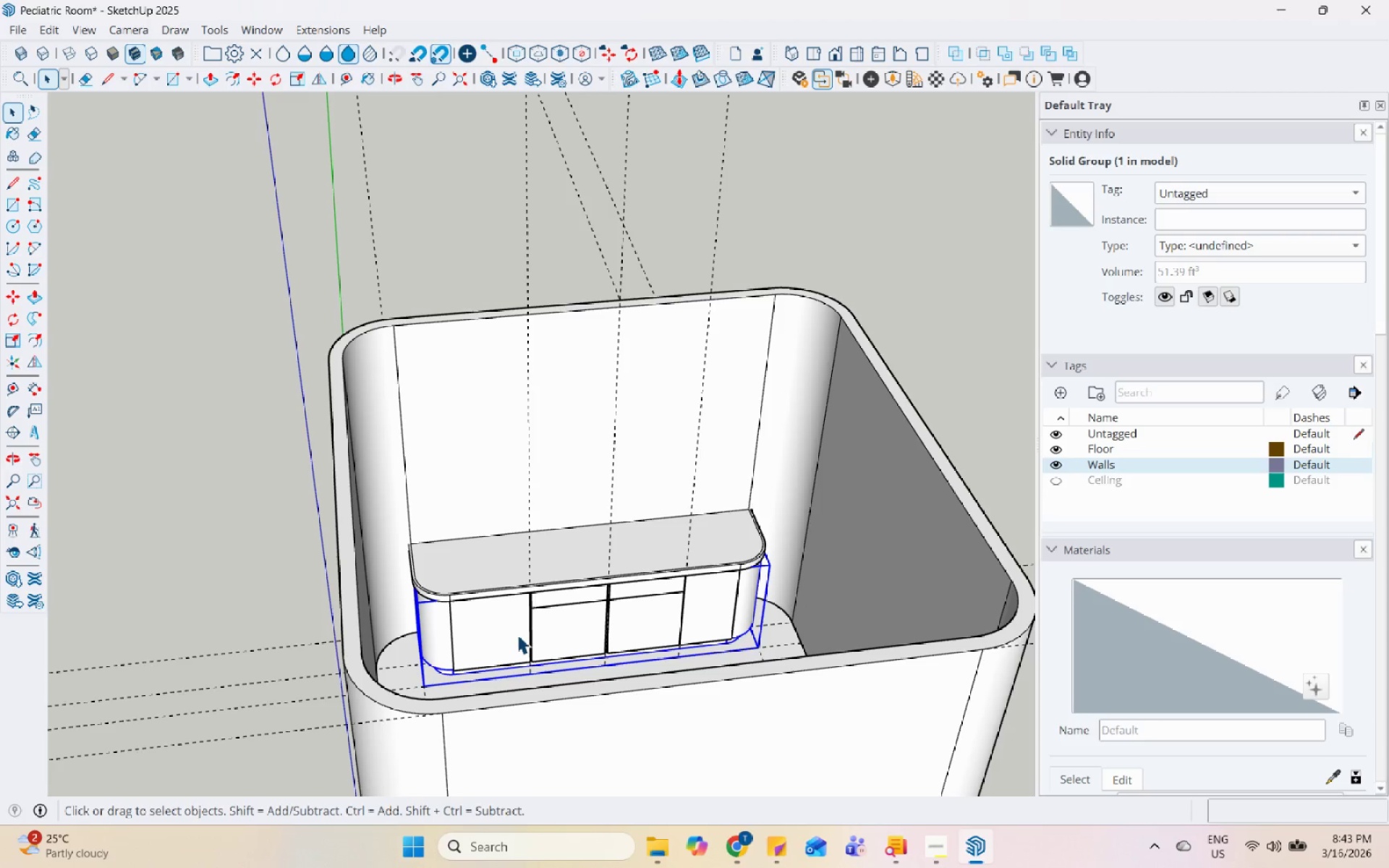 
scroll: coordinate [723, 668], scroll_direction: up, amount: 19.0
 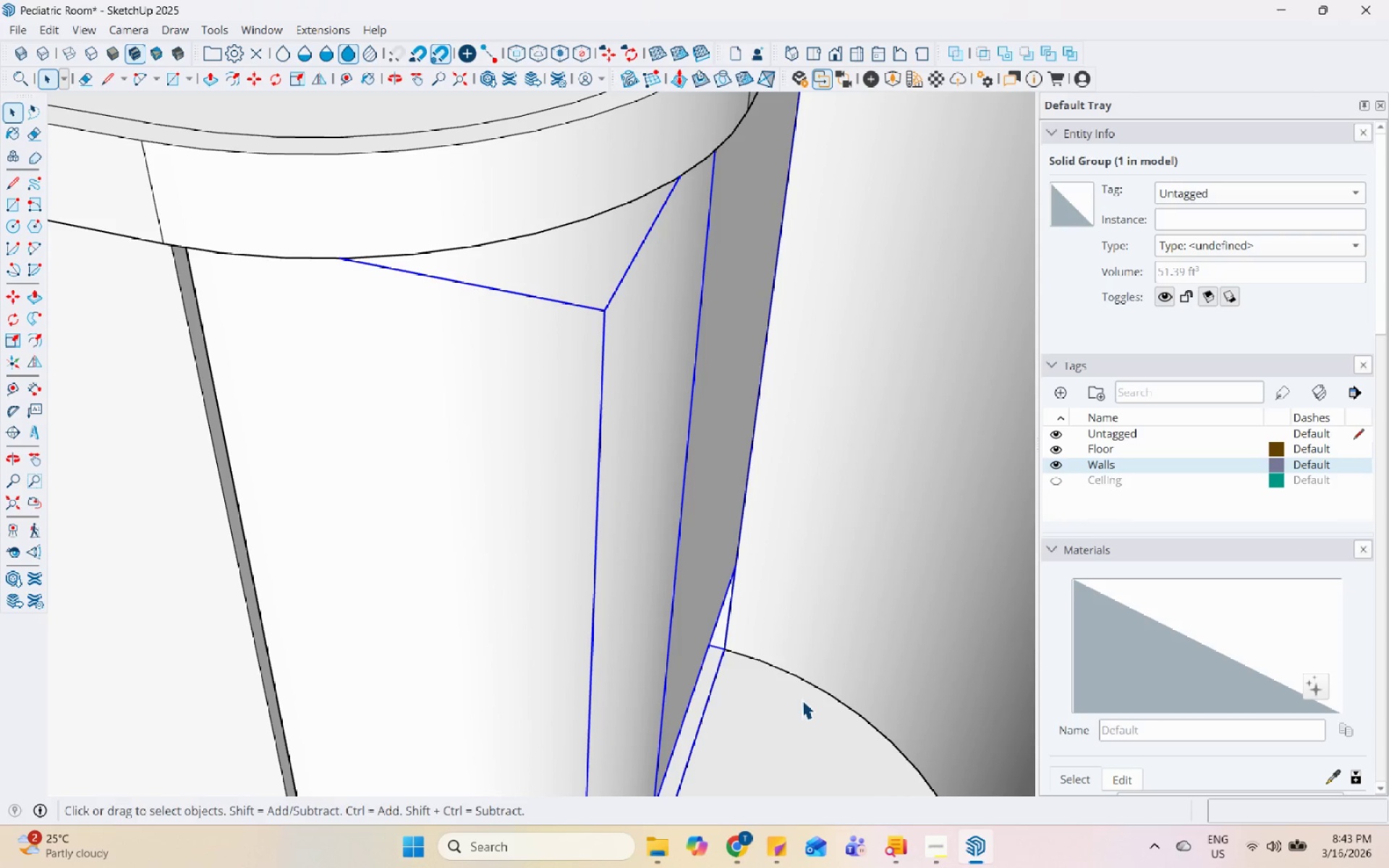 
key(M)
 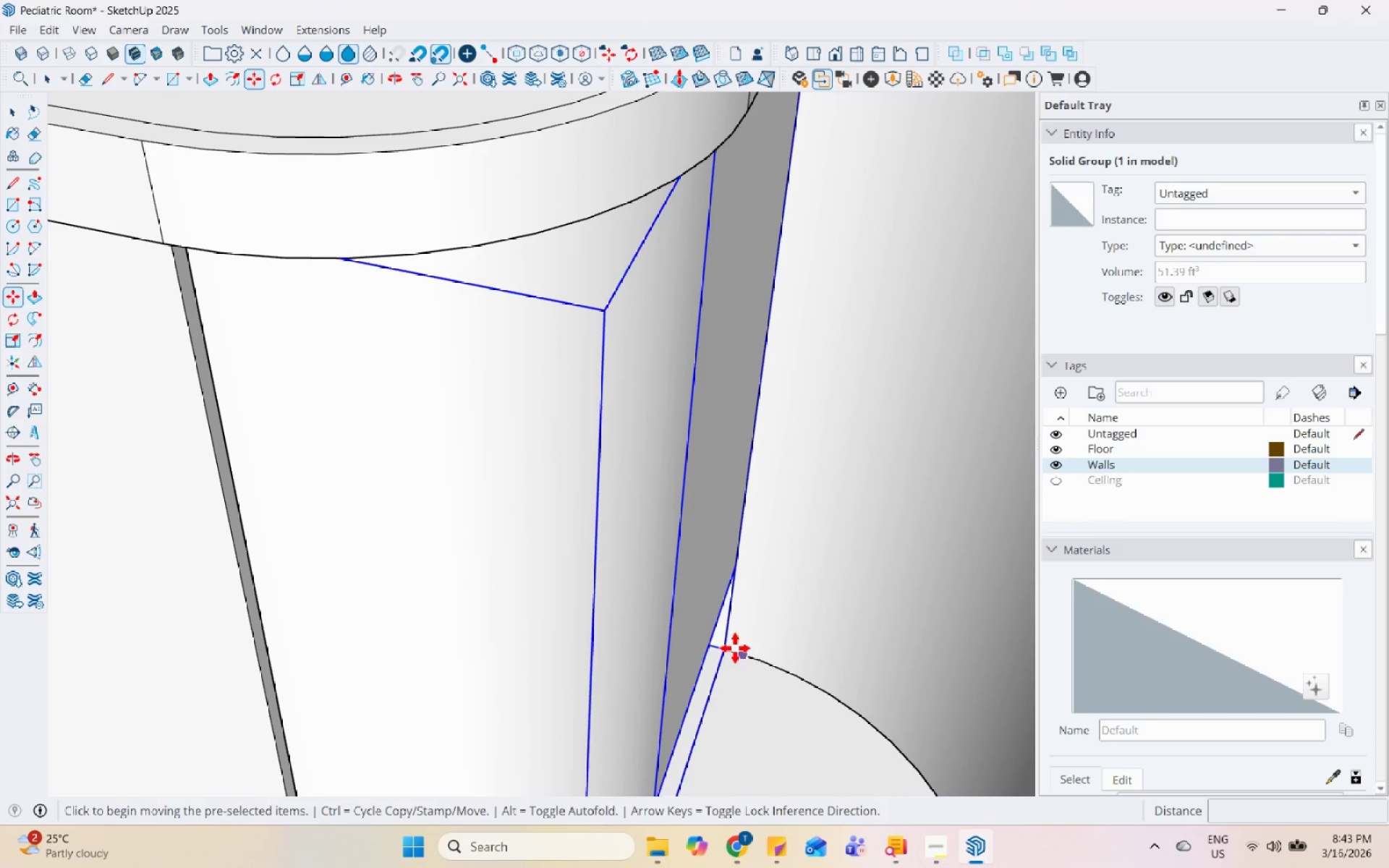 
left_click_drag(start_coordinate=[728, 646], to_coordinate=[731, 643])
 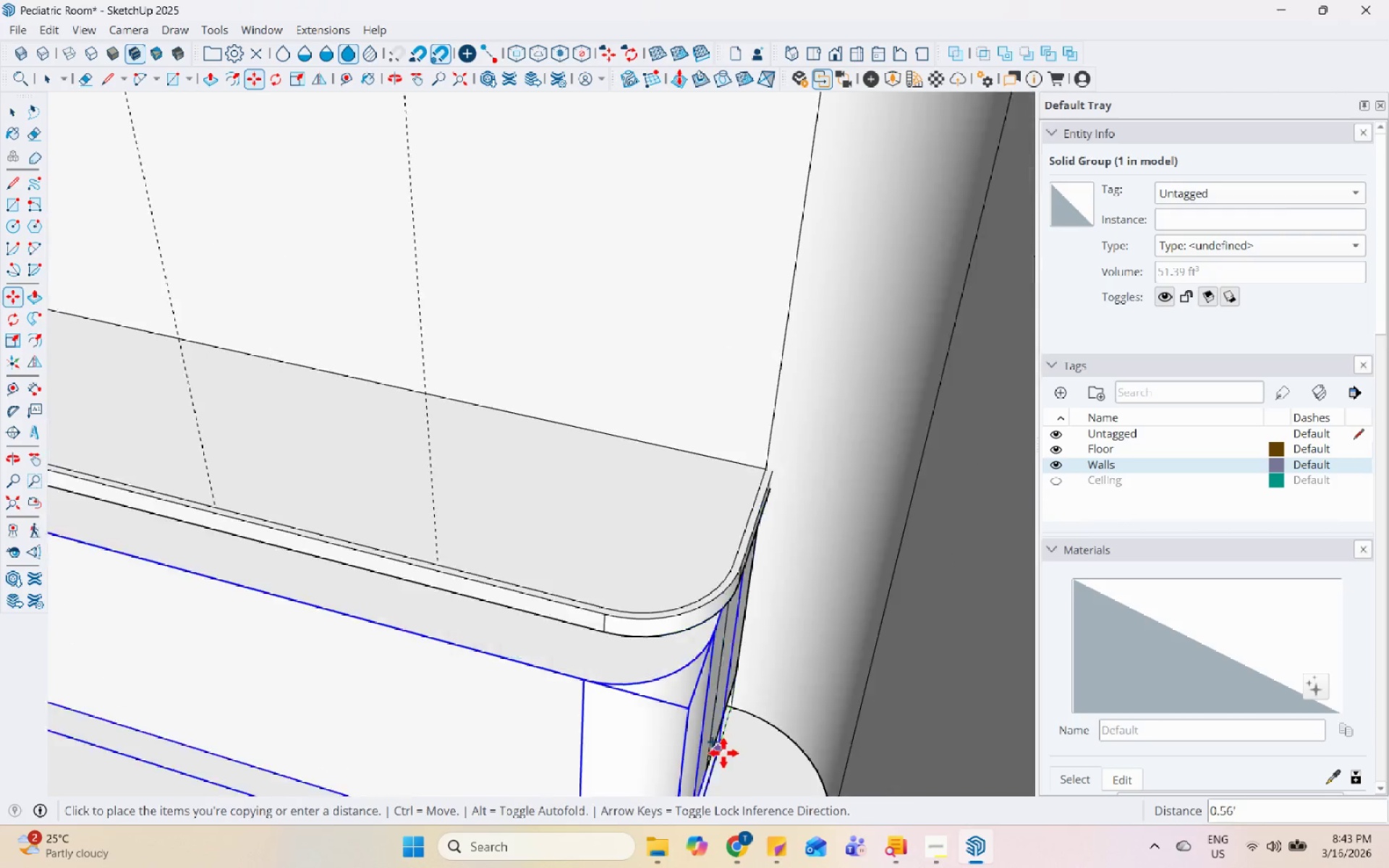 
key(Control+ControlLeft)
 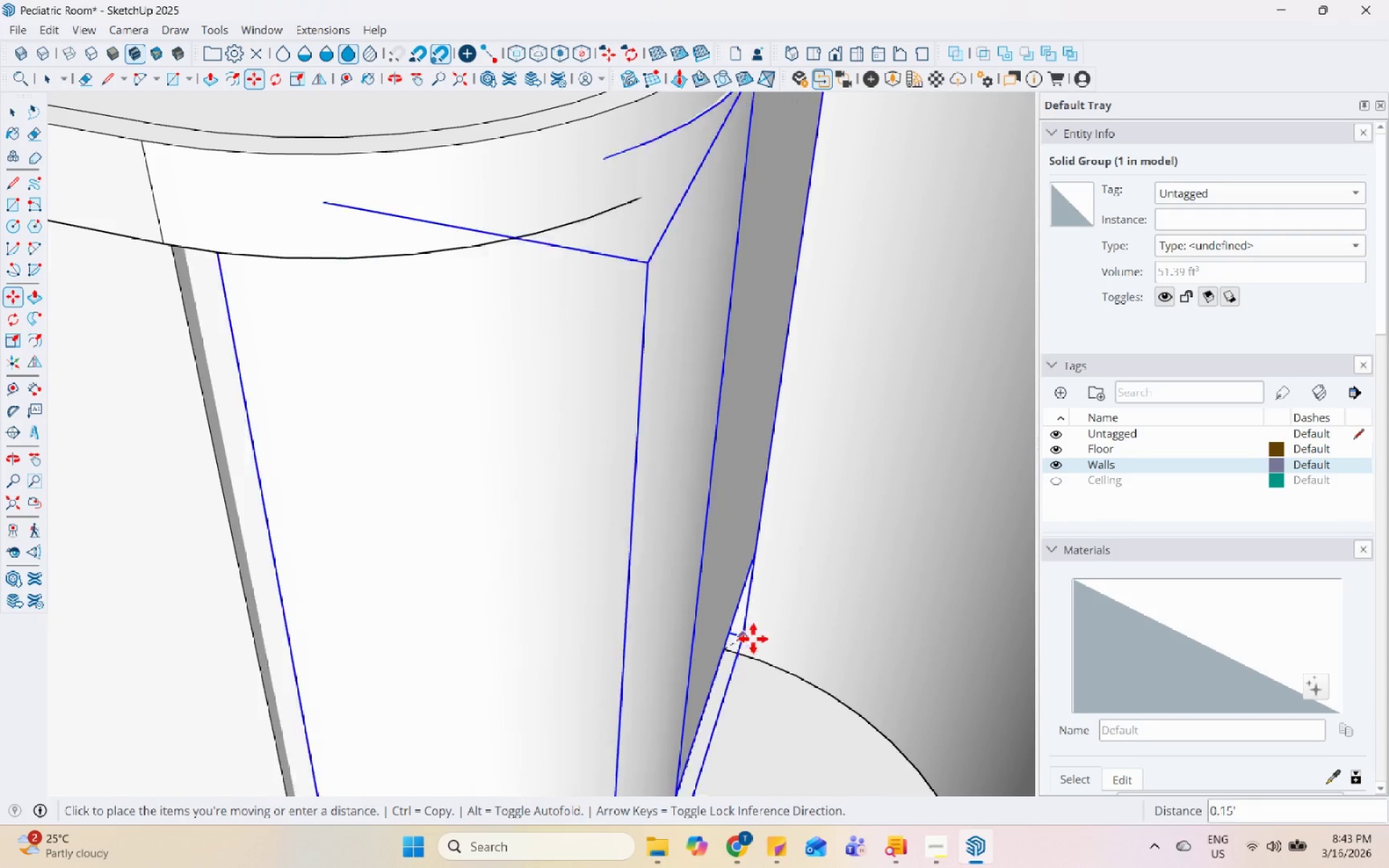 
scroll: coordinate [715, 746], scroll_direction: down, amount: 19.0
 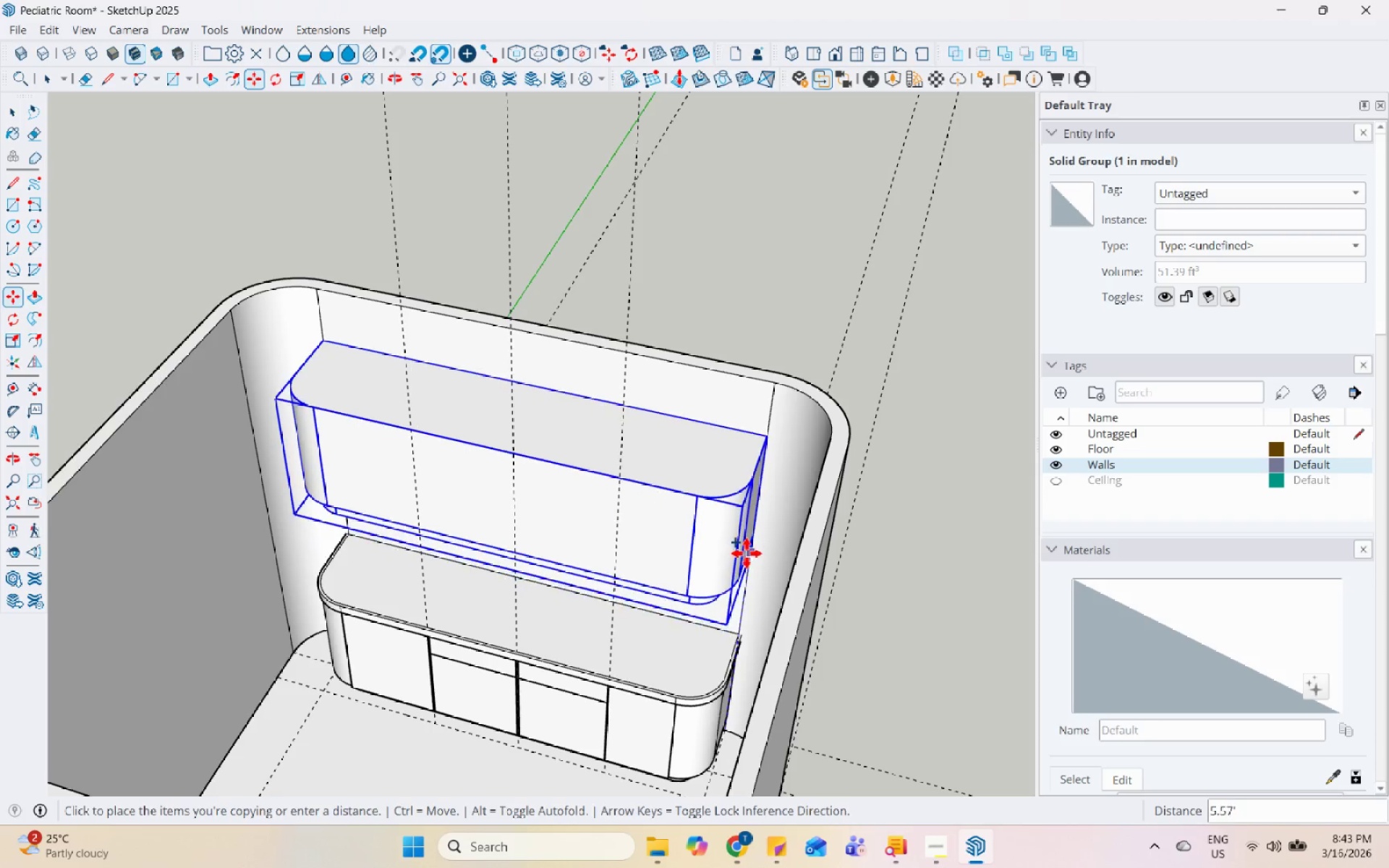 
left_click([747, 553])
 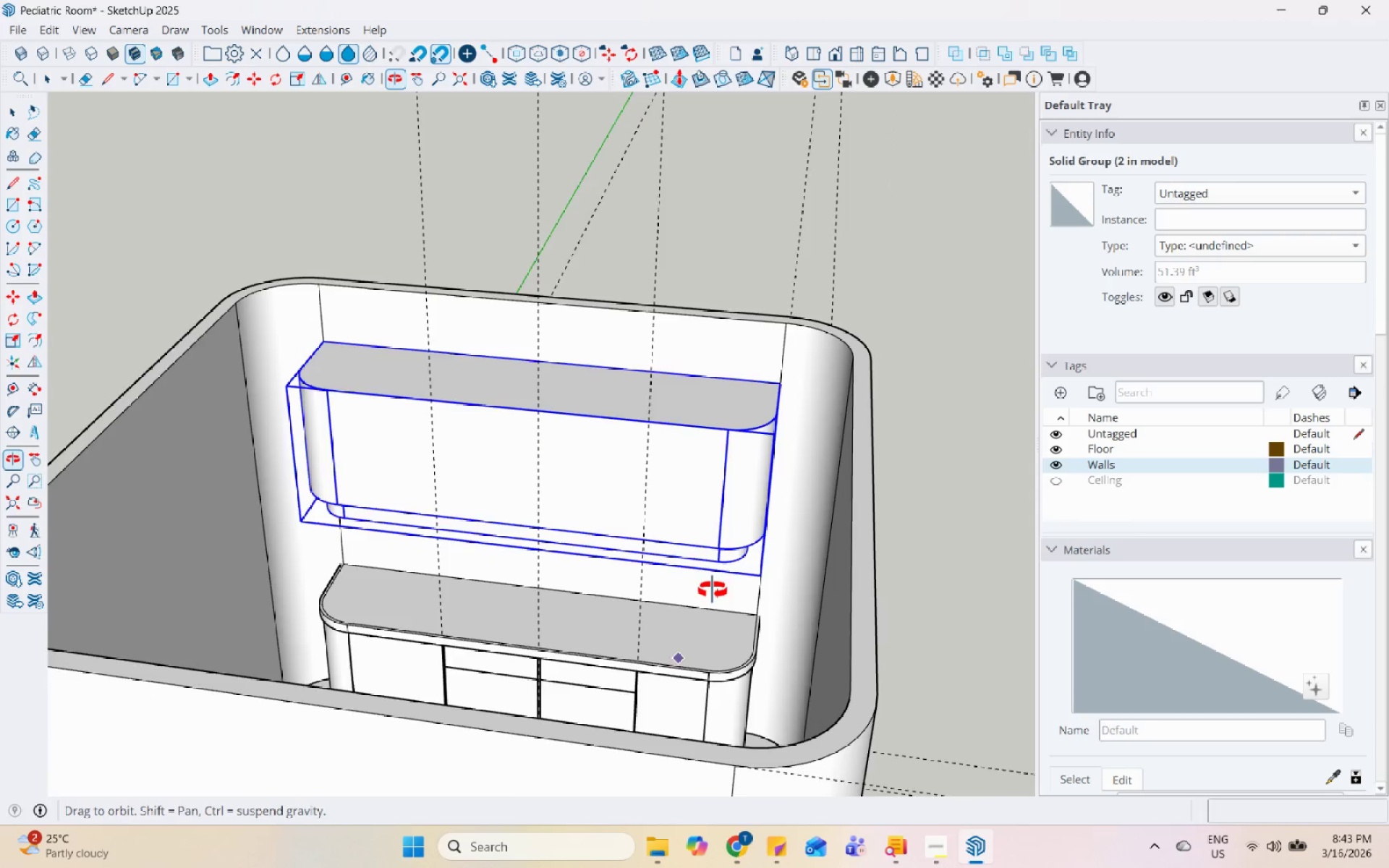 
key(Space)
 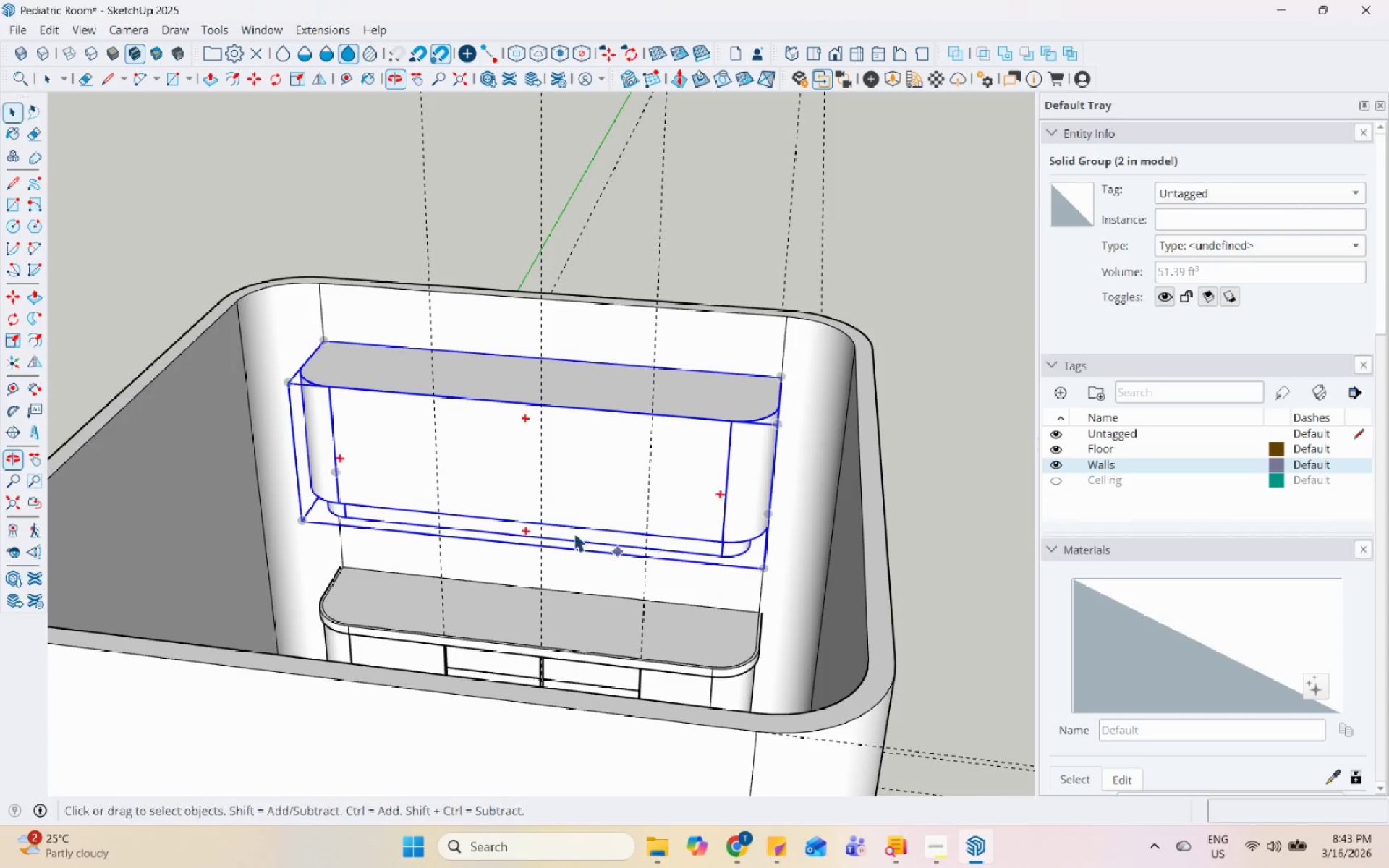 
scroll: coordinate [535, 512], scroll_direction: up, amount: 6.0
 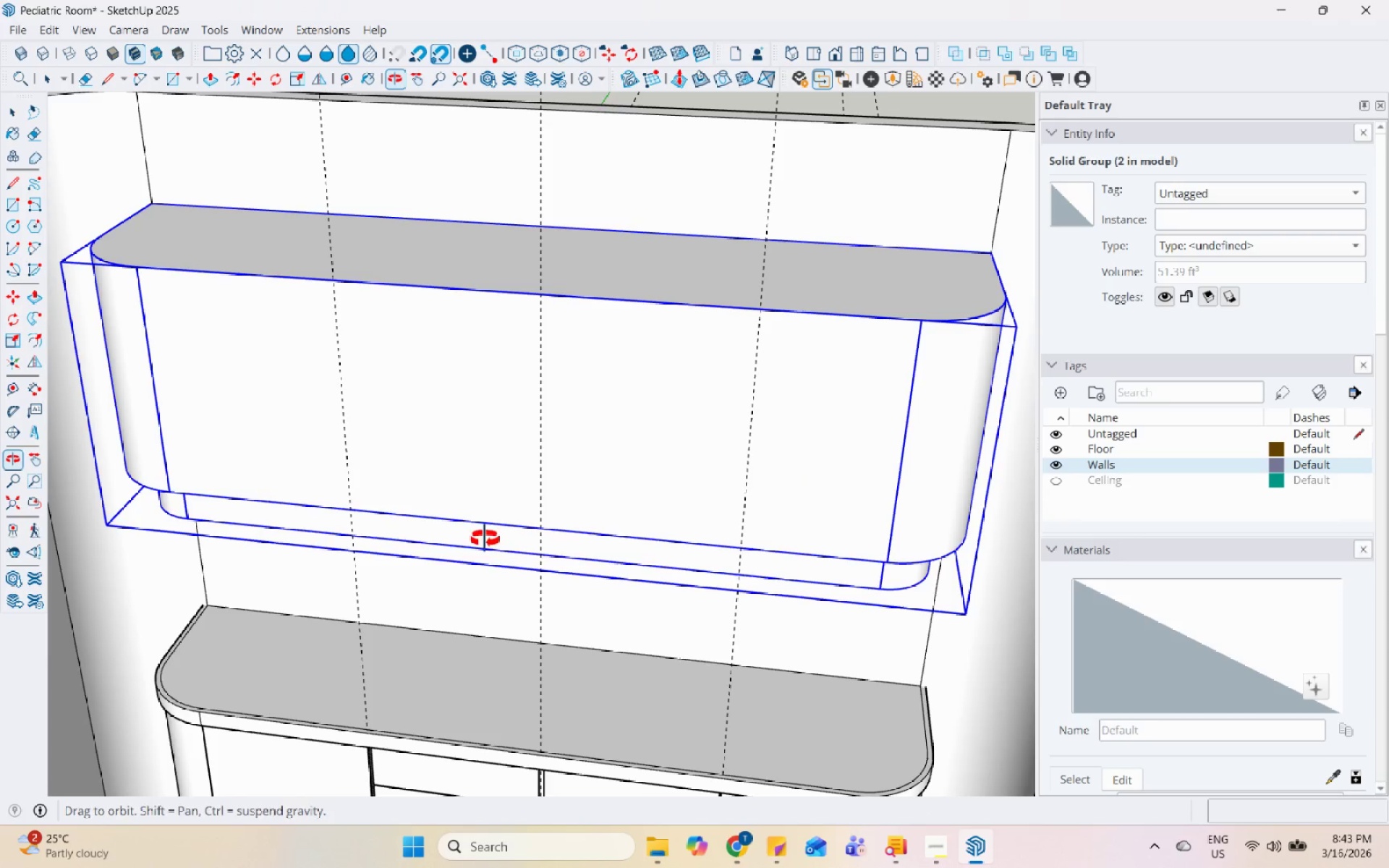 
scroll: coordinate [519, 527], scroll_direction: down, amount: 7.0
 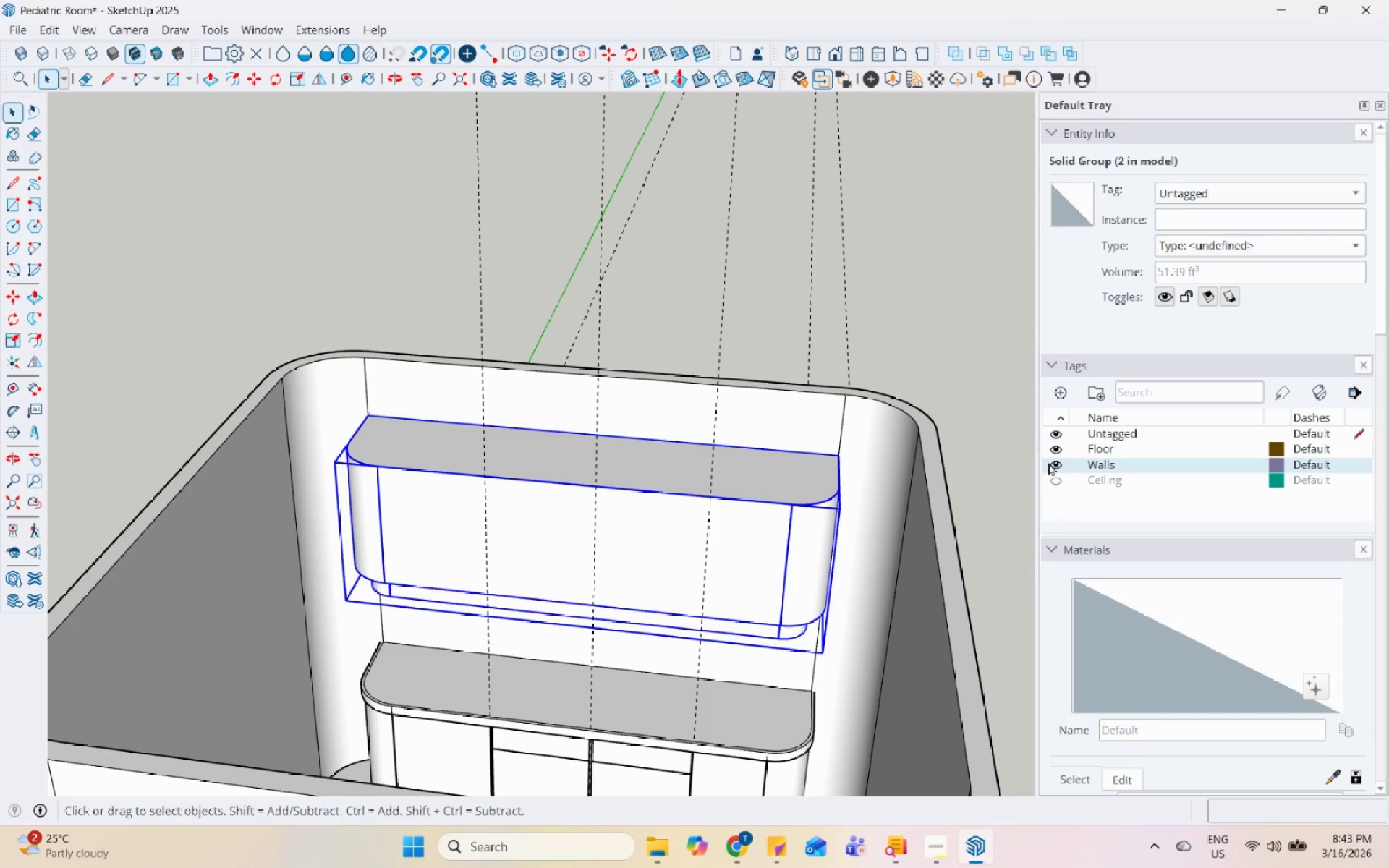 
left_click([1055, 464])
 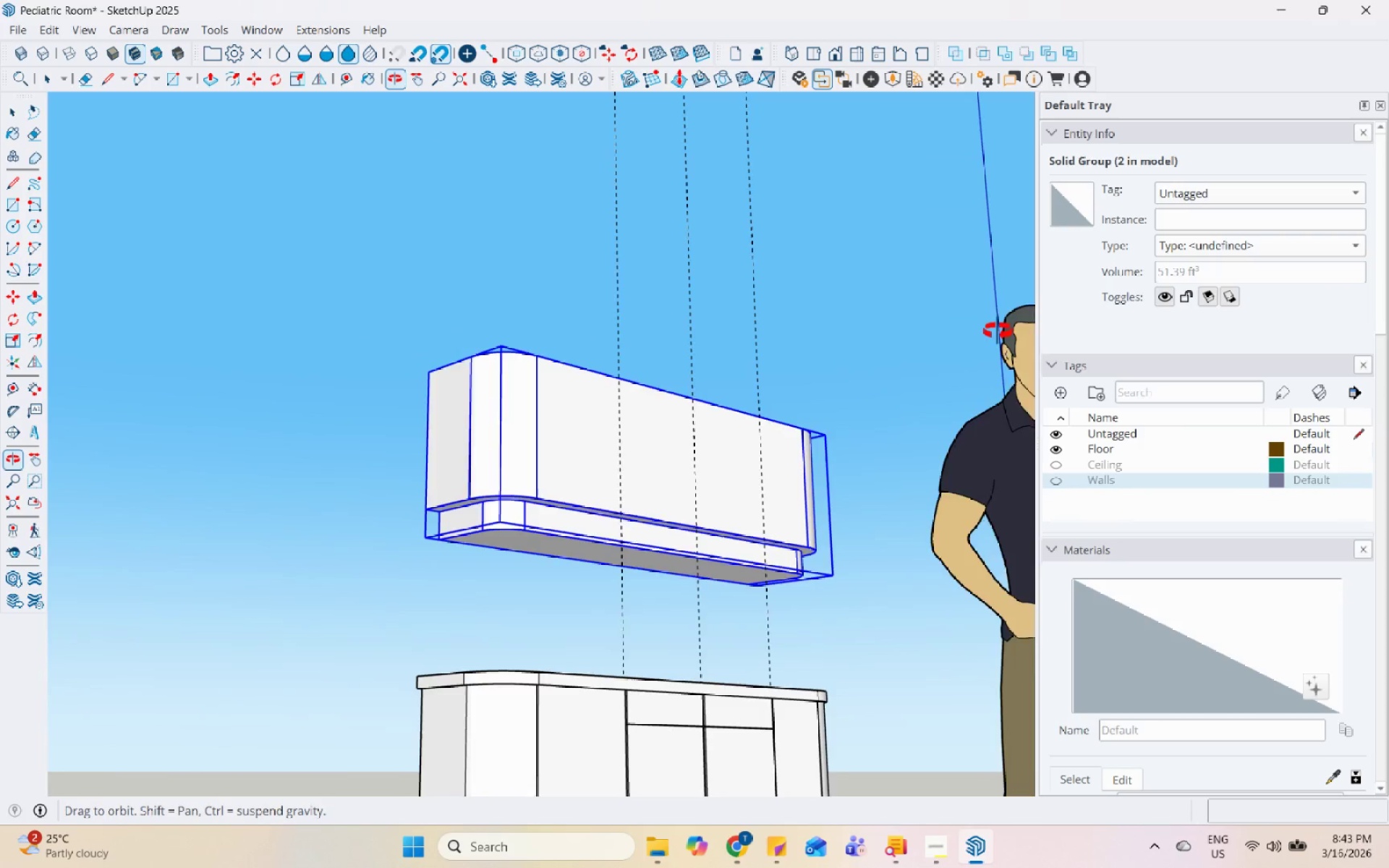 
double_click([541, 524])
 